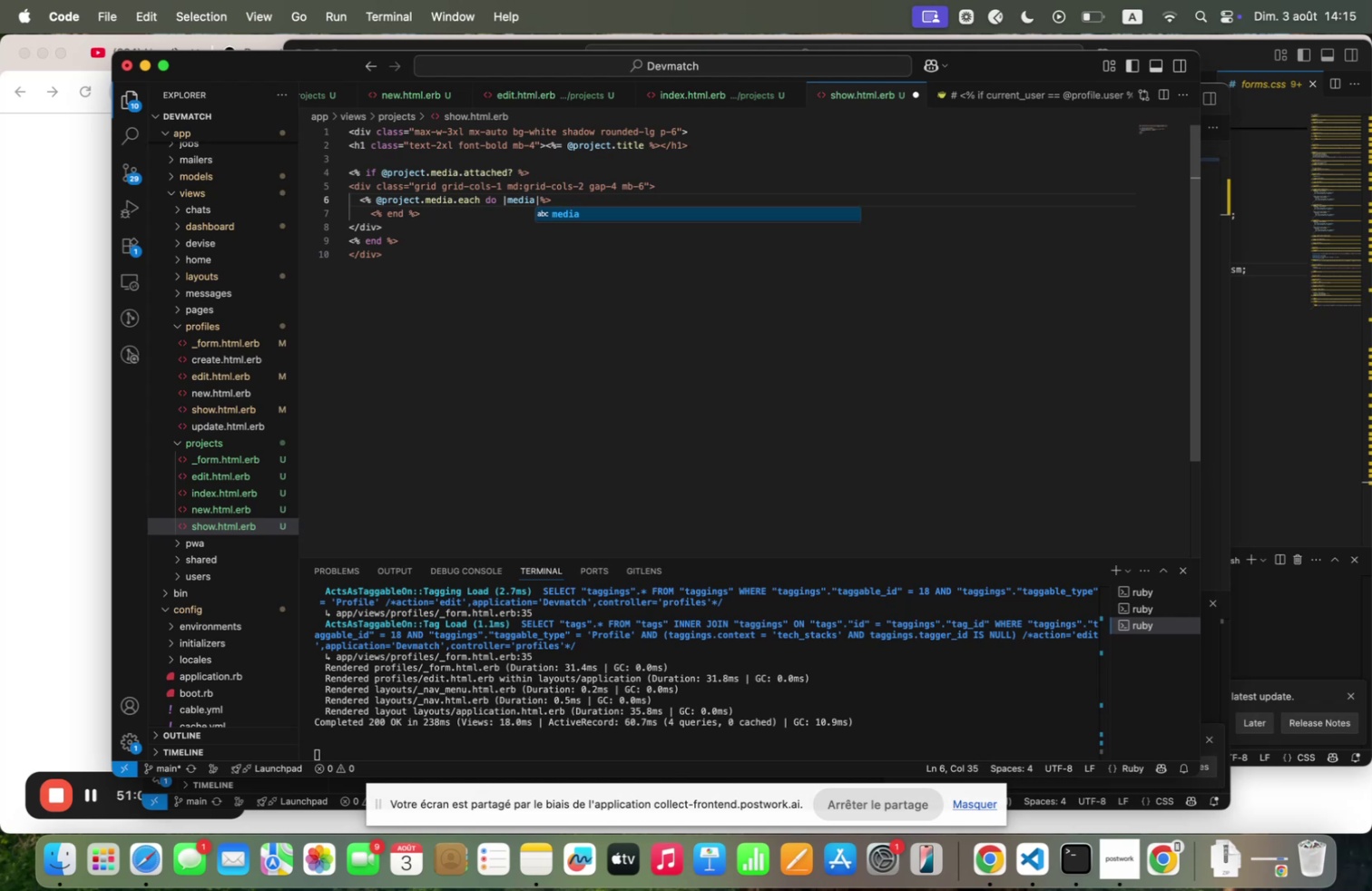 
wait(28.72)
 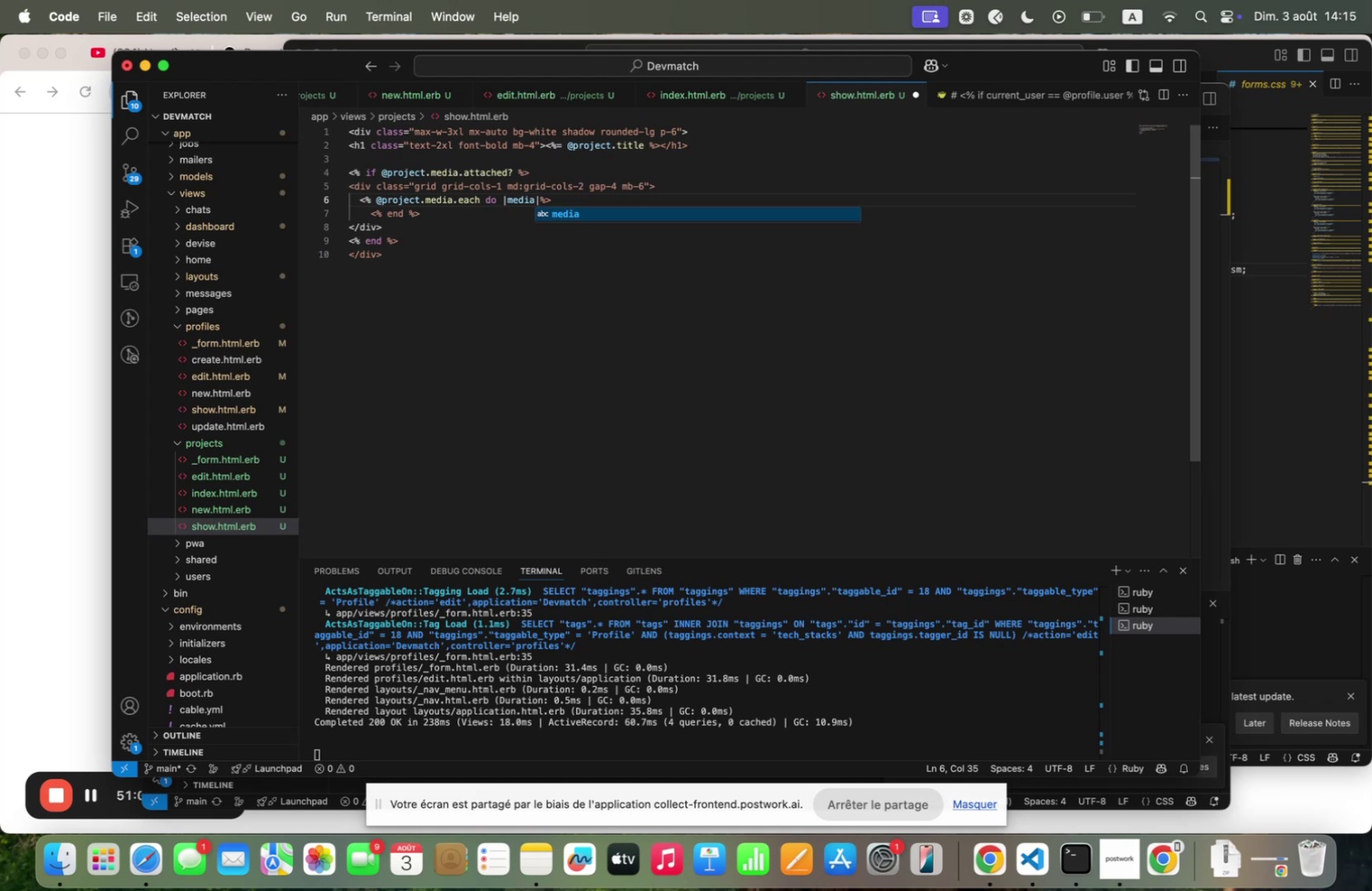 
left_click([370, 214])
 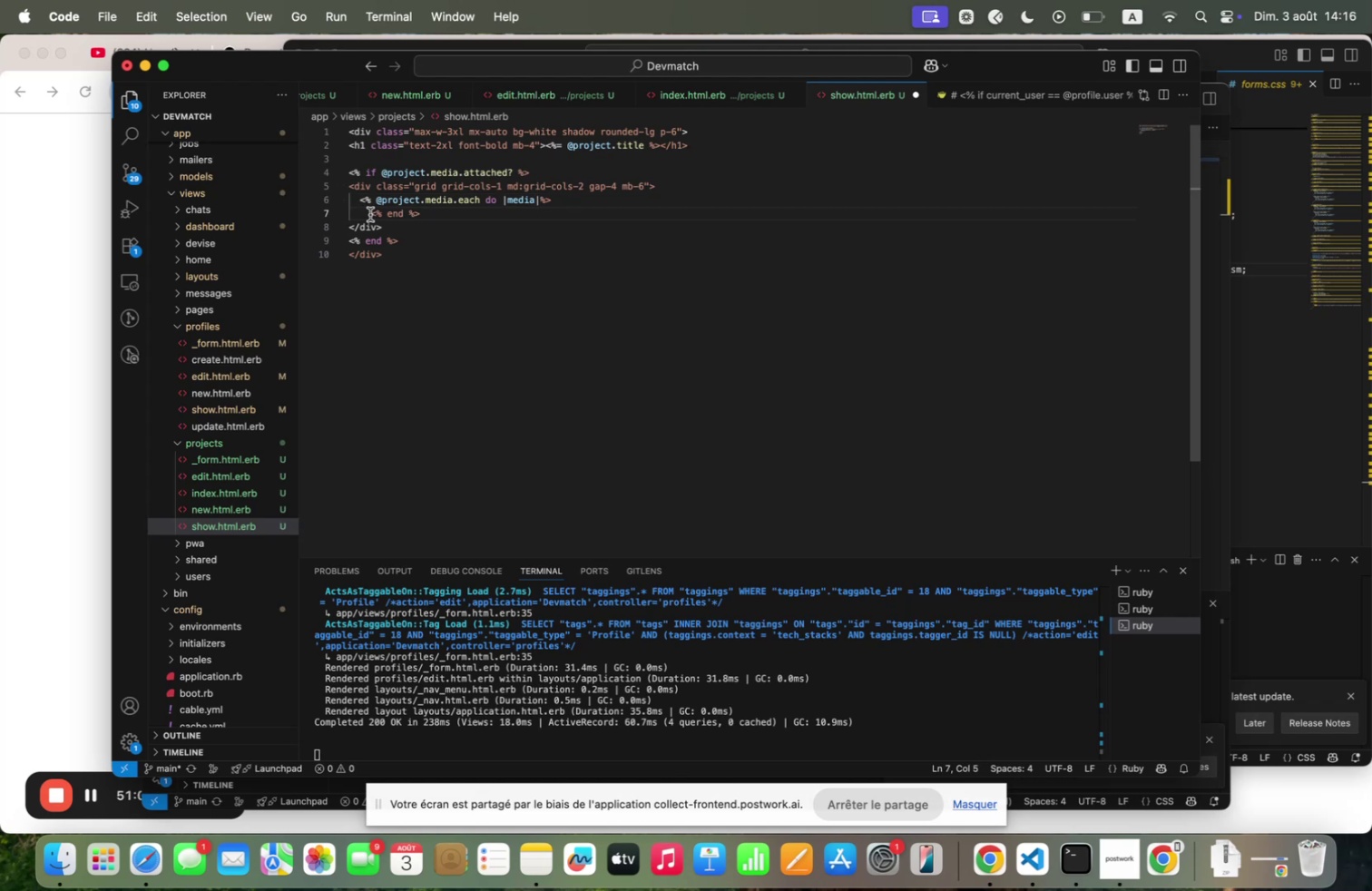 
key(Shift+Backspace)
 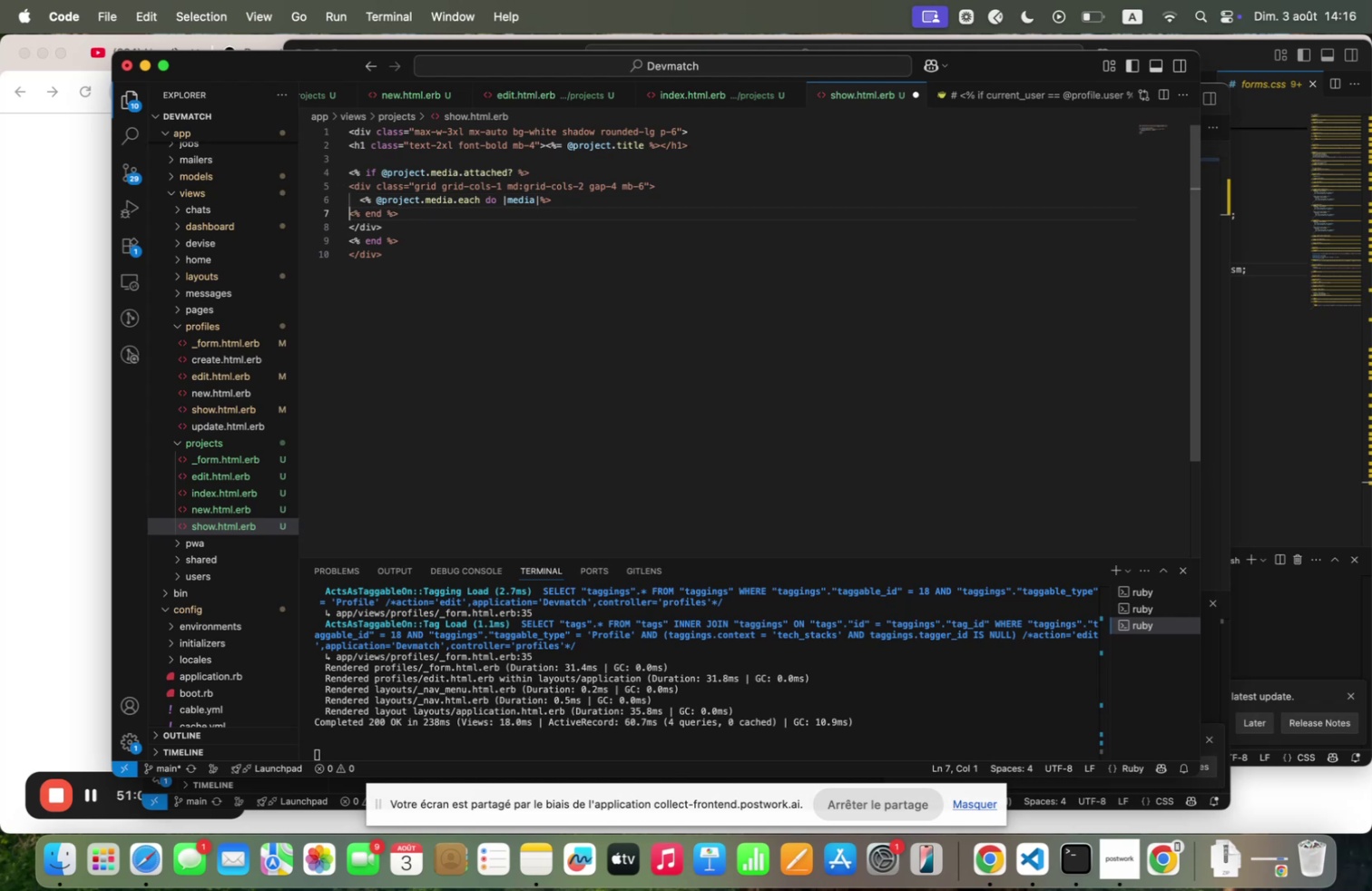 
key(Shift+Space)
 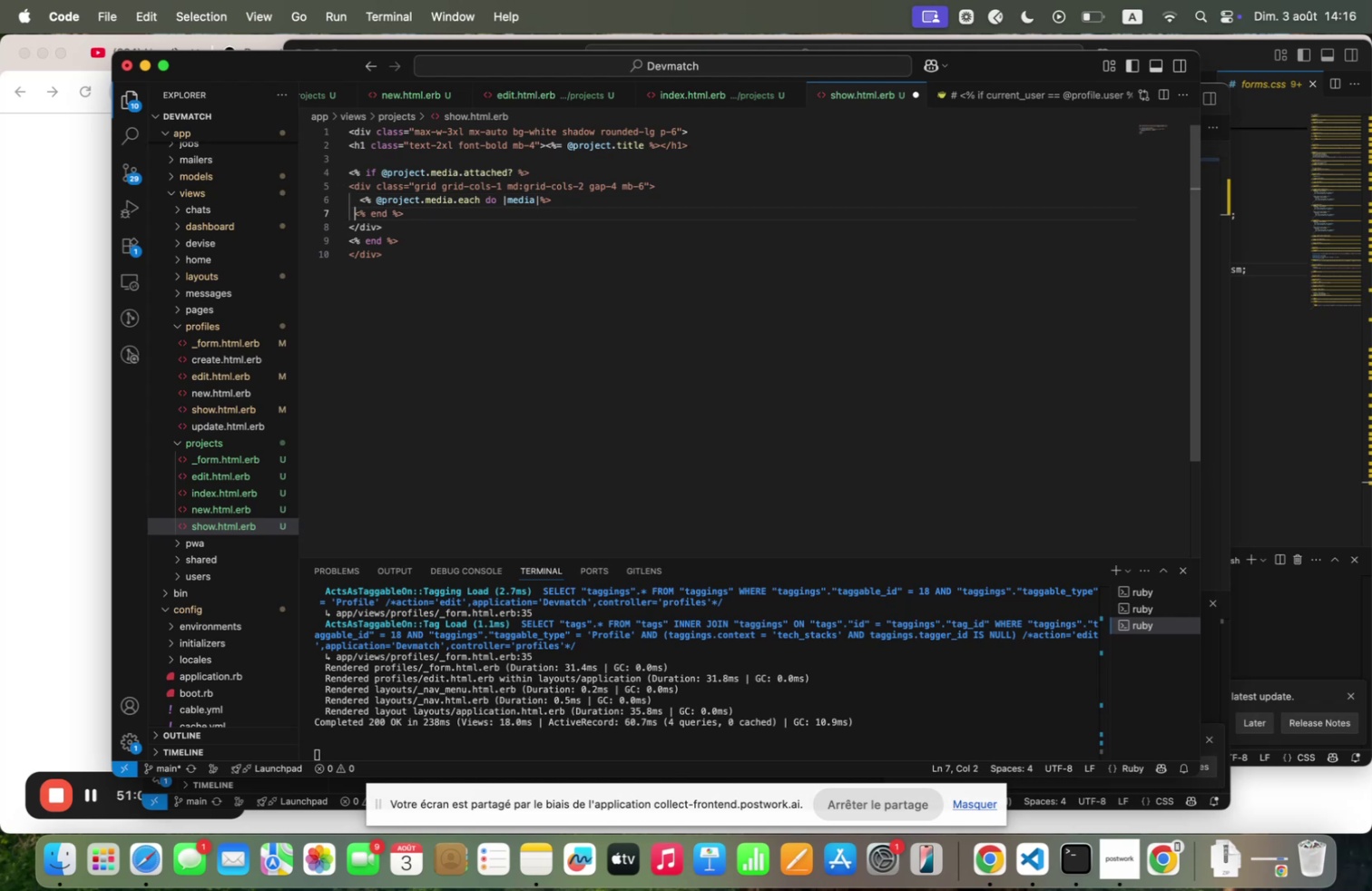 
key(Shift+Space)
 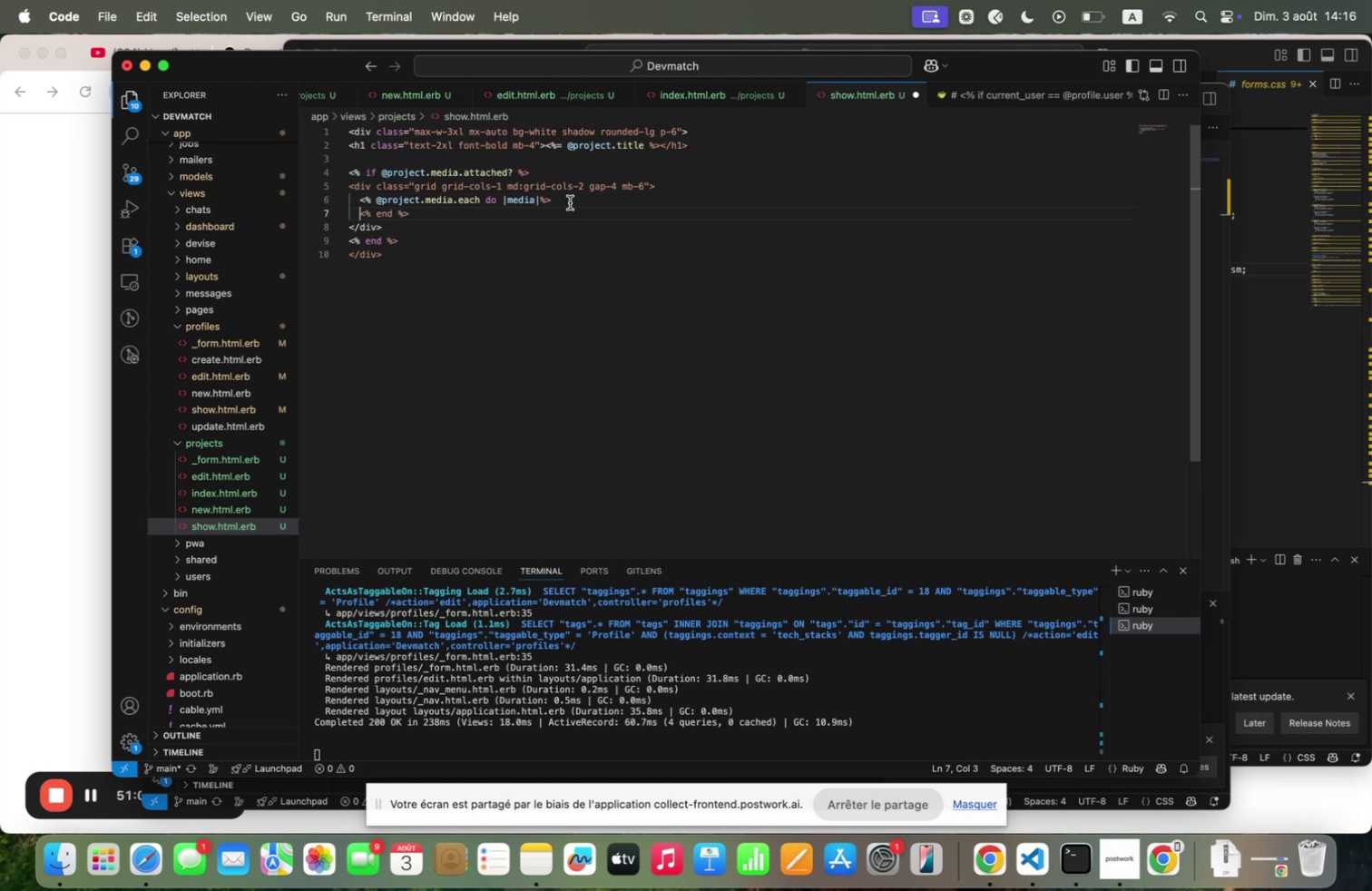 
left_click([567, 198])
 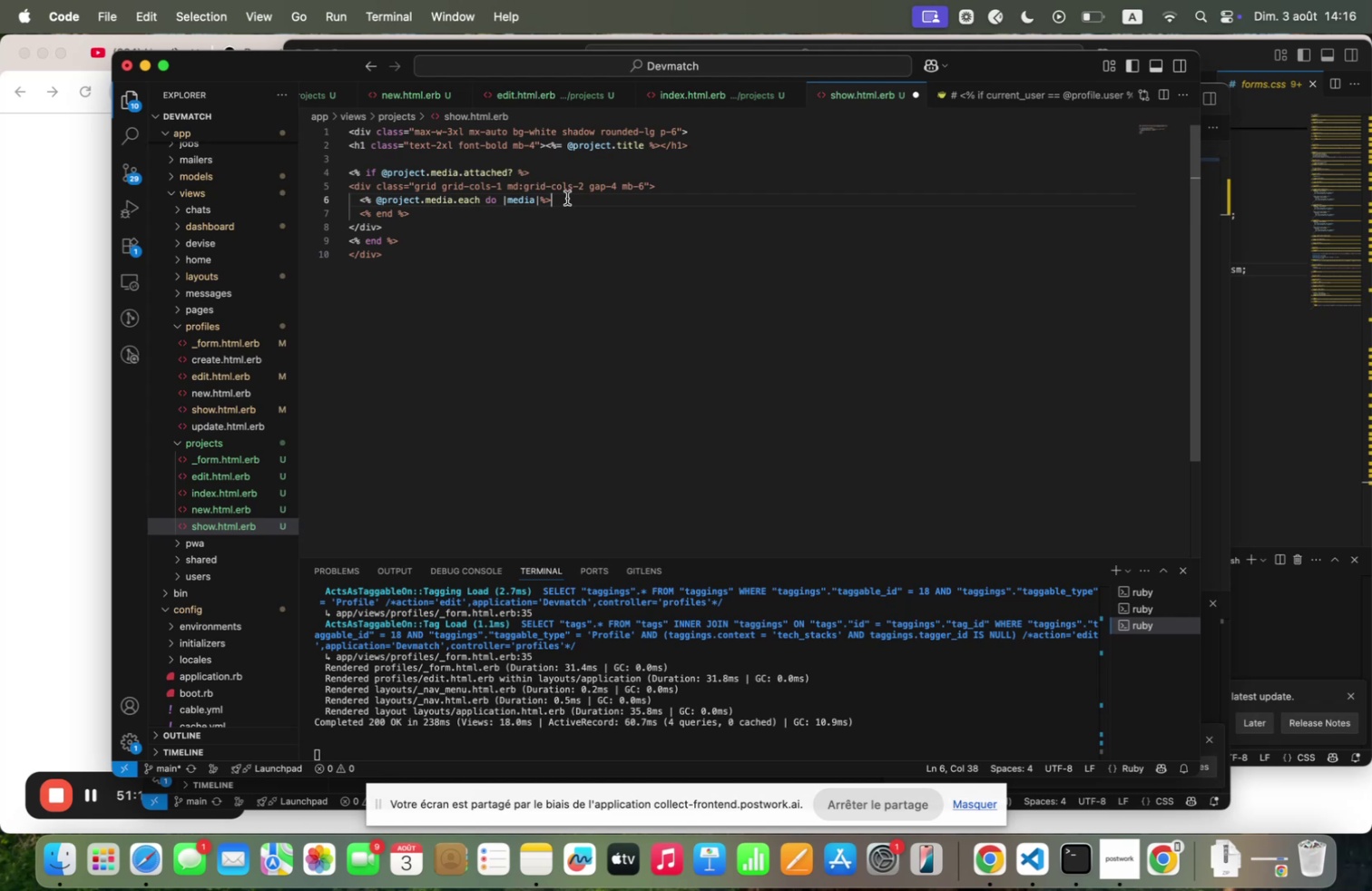 
key(Shift+Enter)
 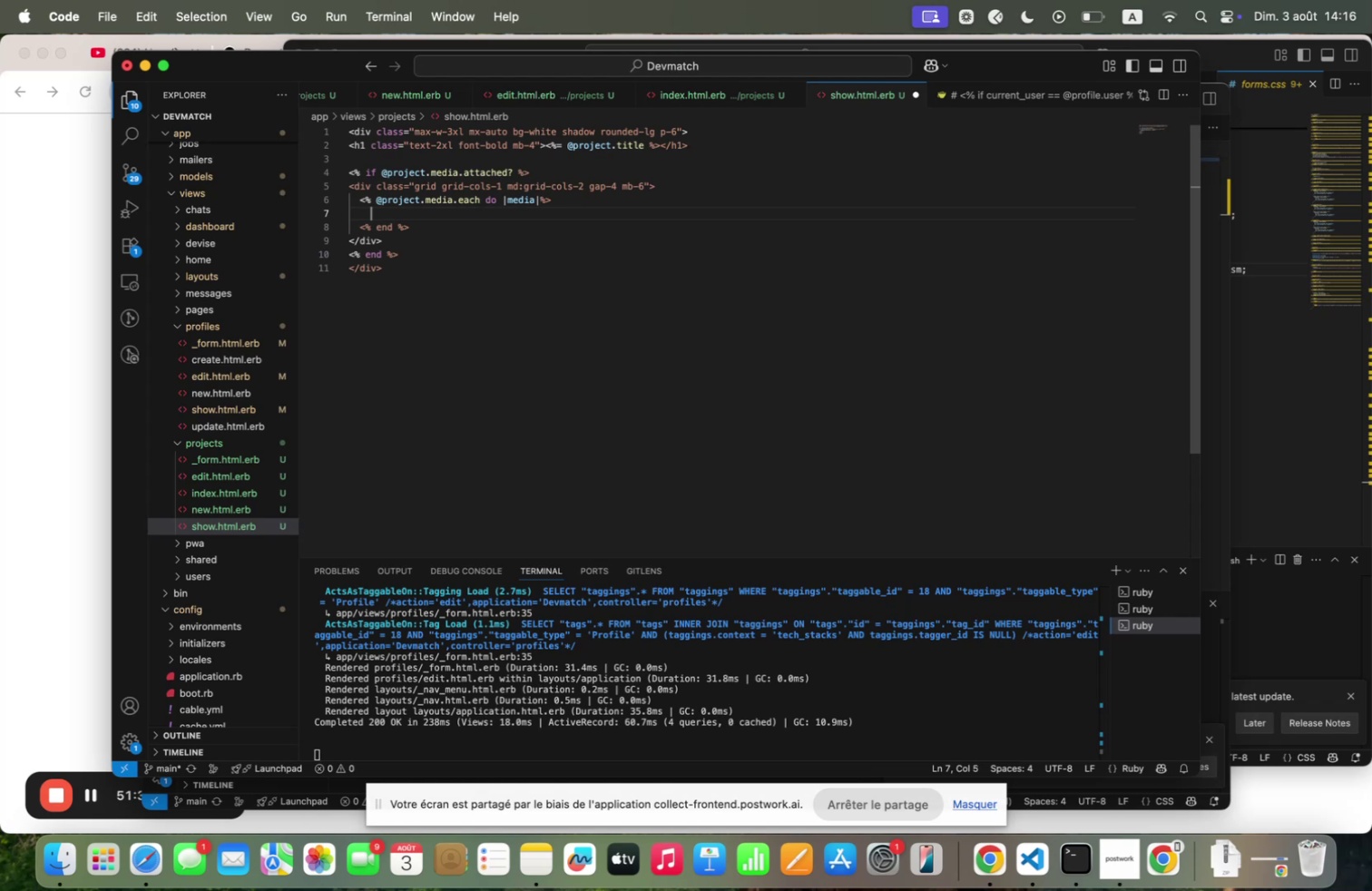 
wait(25.42)
 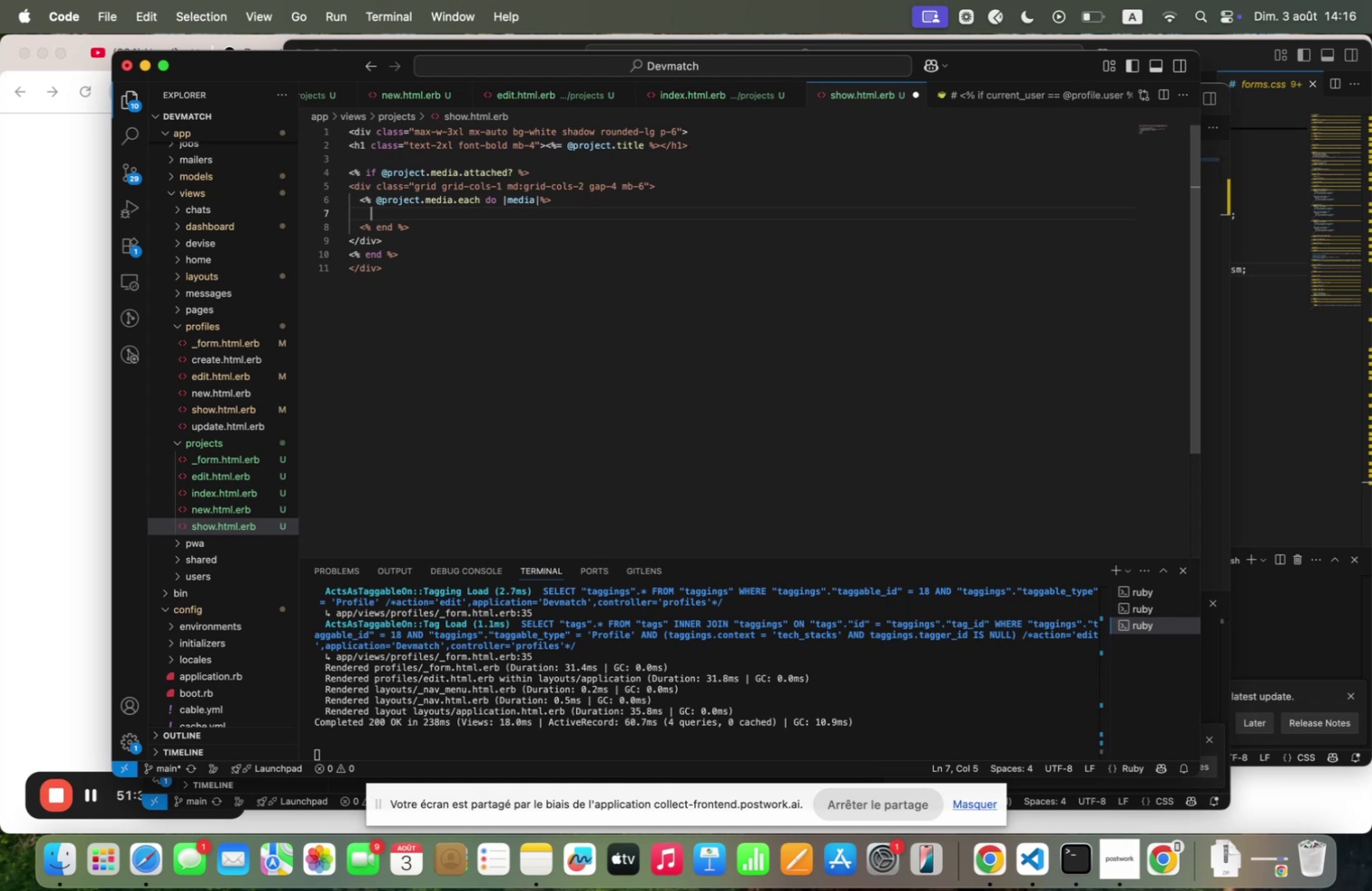 
type(~" if ;ediq<i;qgeM "~)
 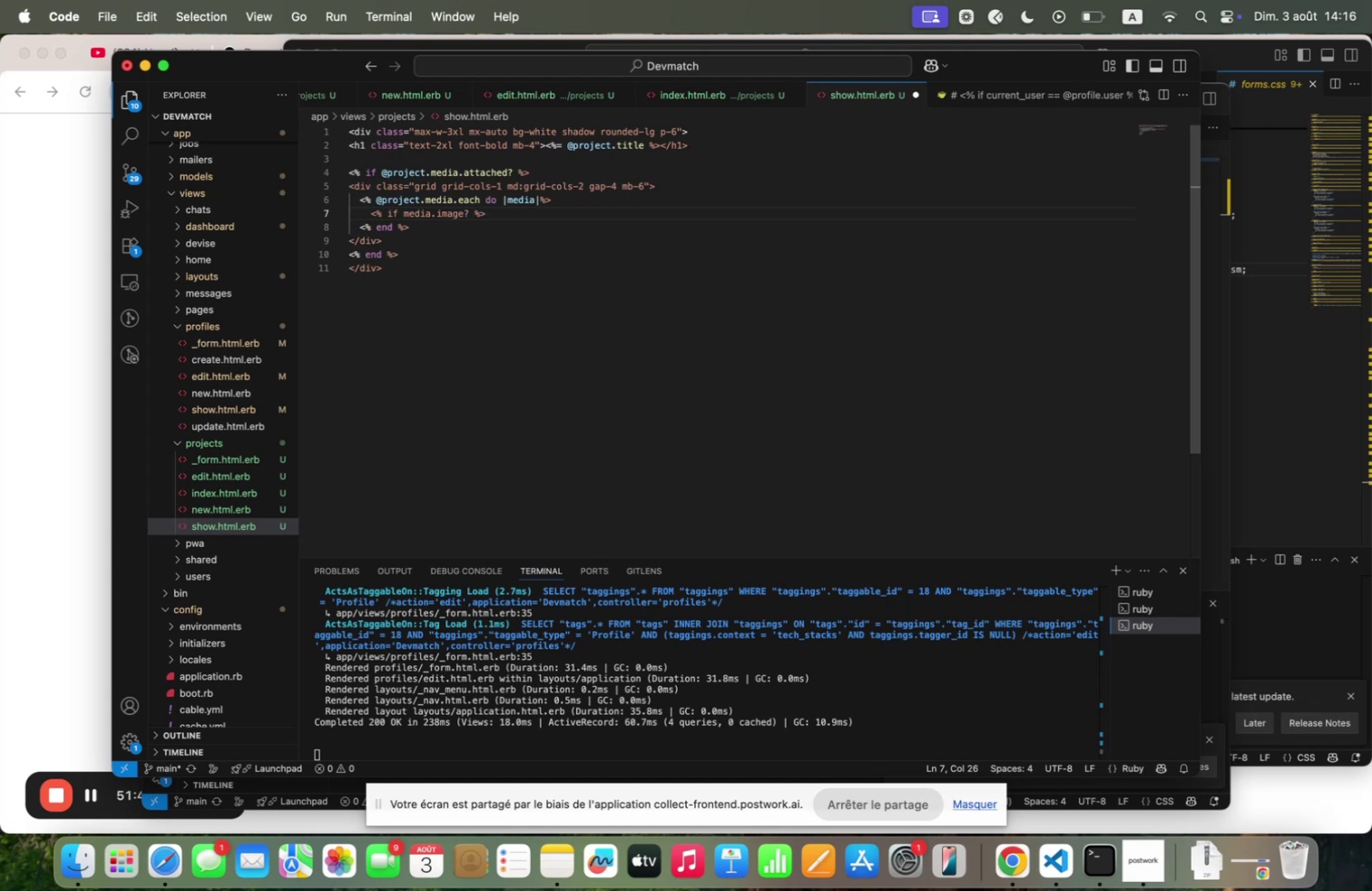 
wait(6.79)
 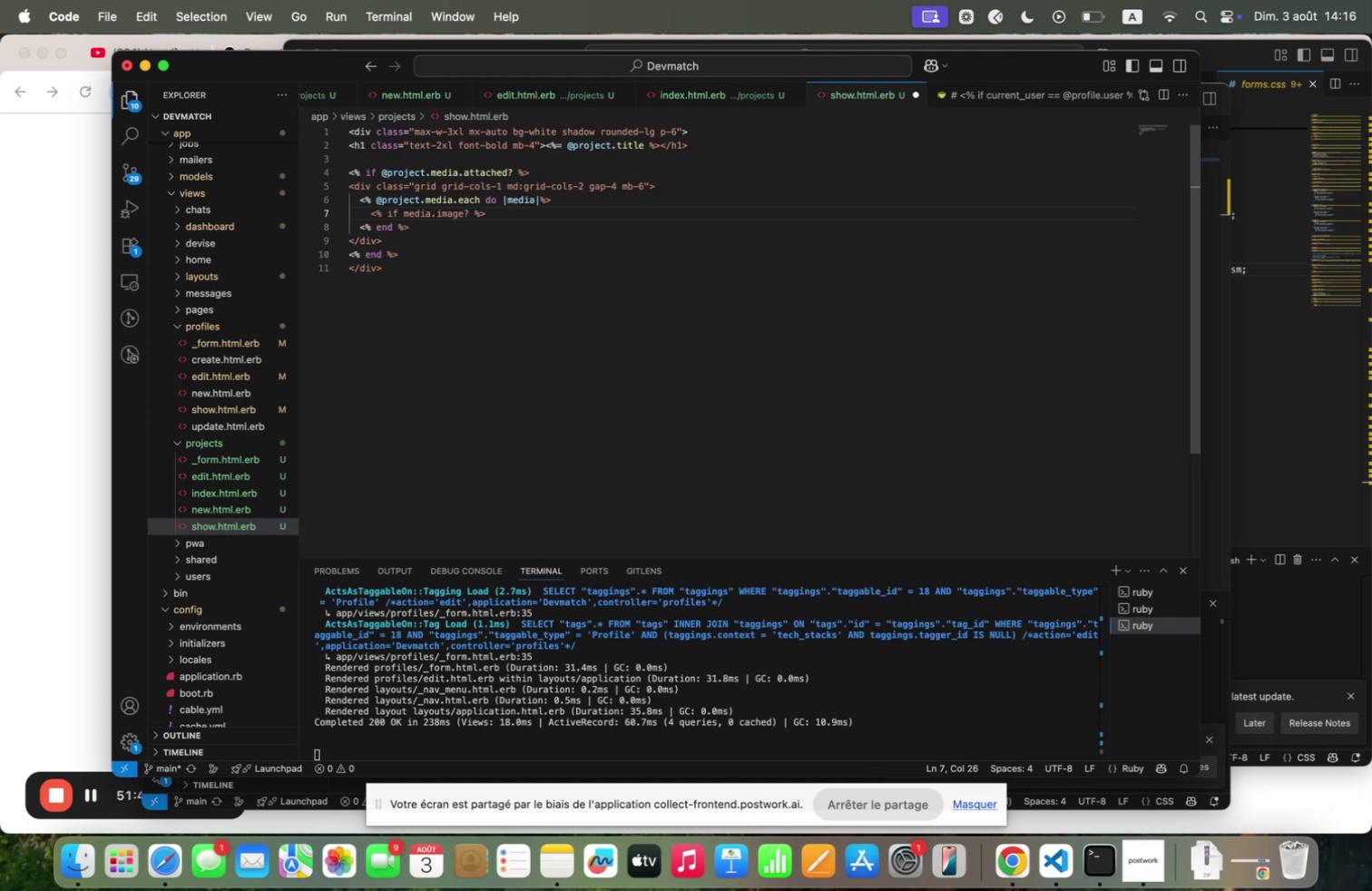 
key(Enter)
 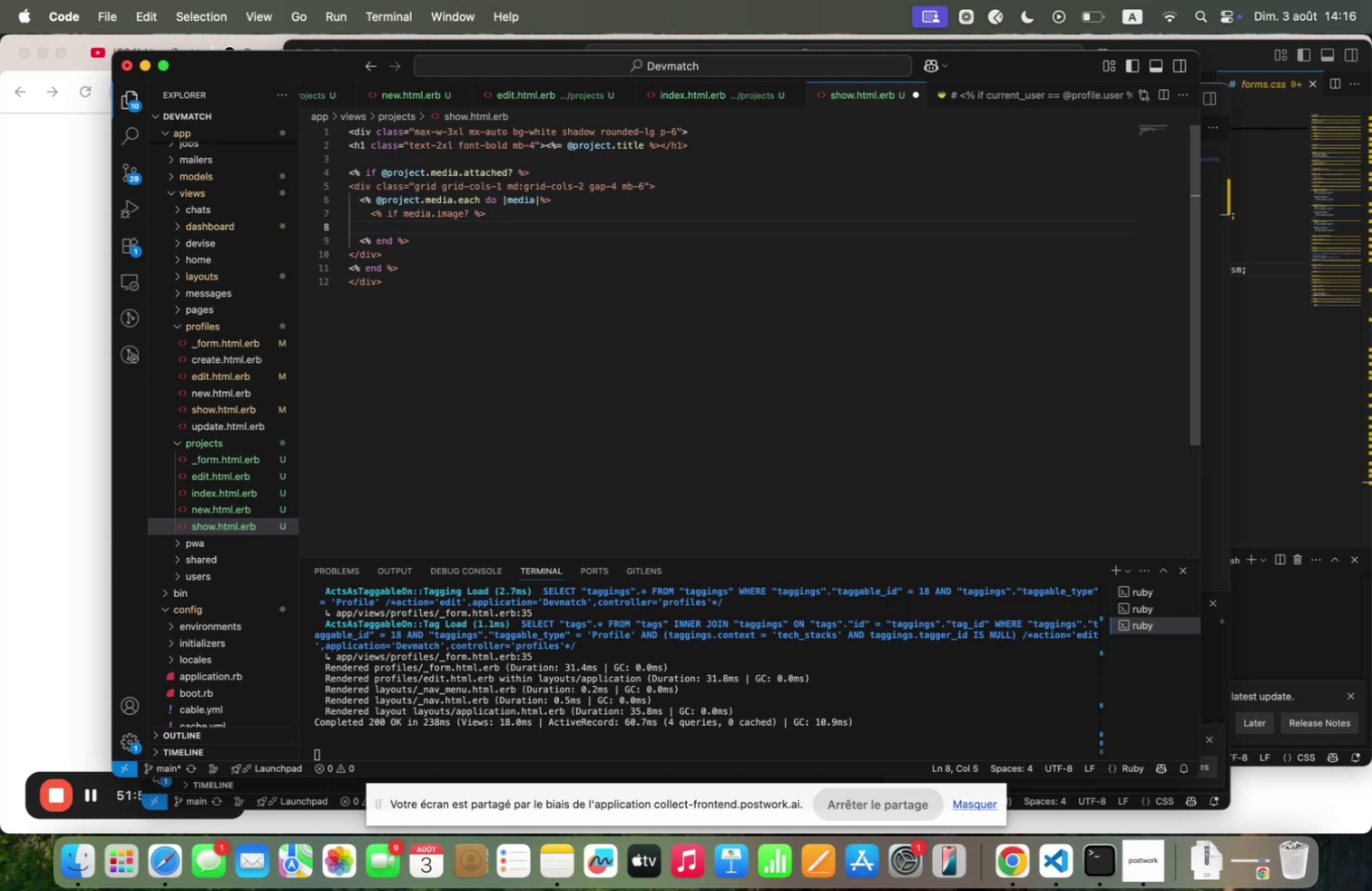 
type(  `"/ i;qge)
 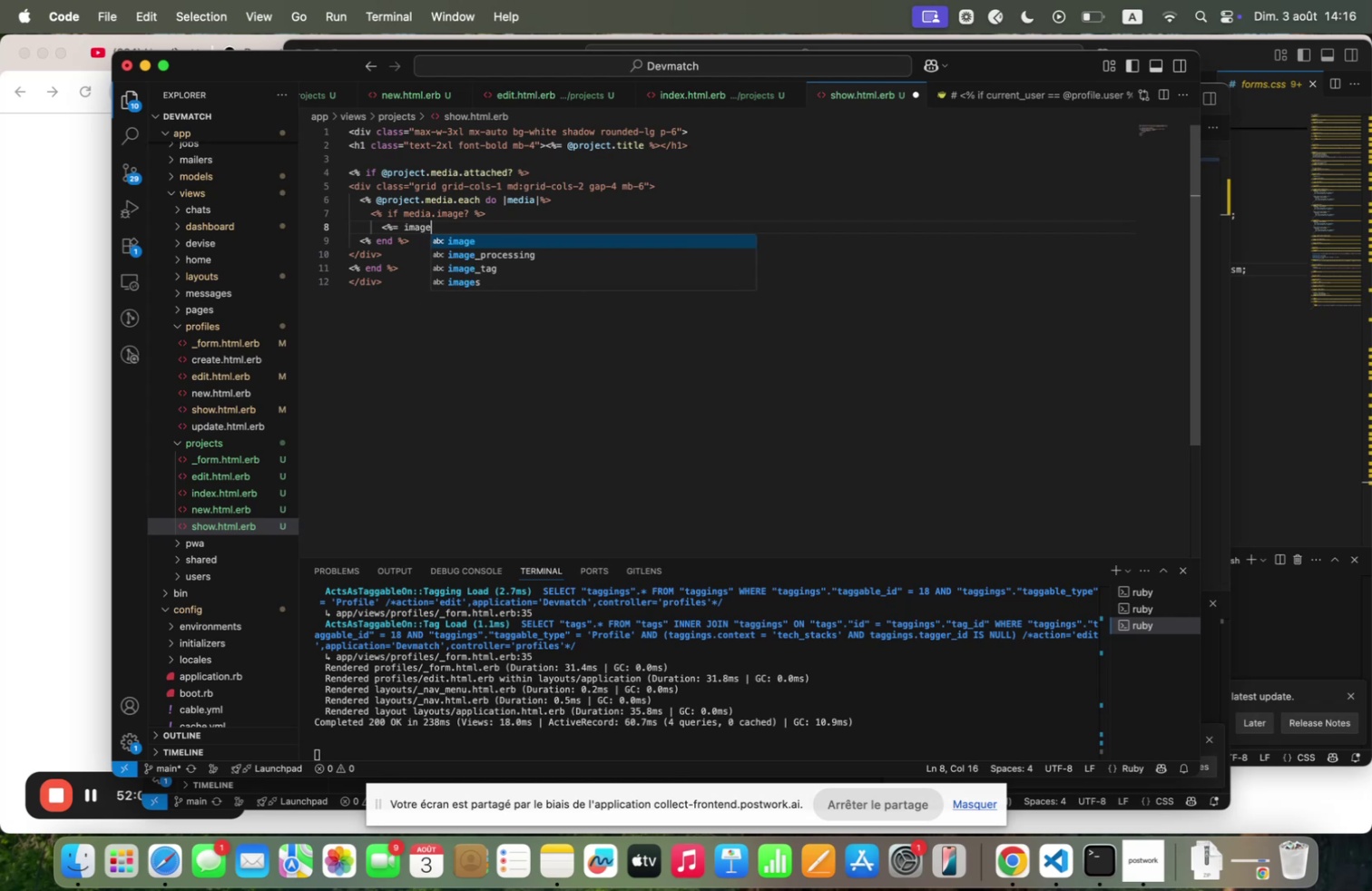 
key(ArrowDown)
 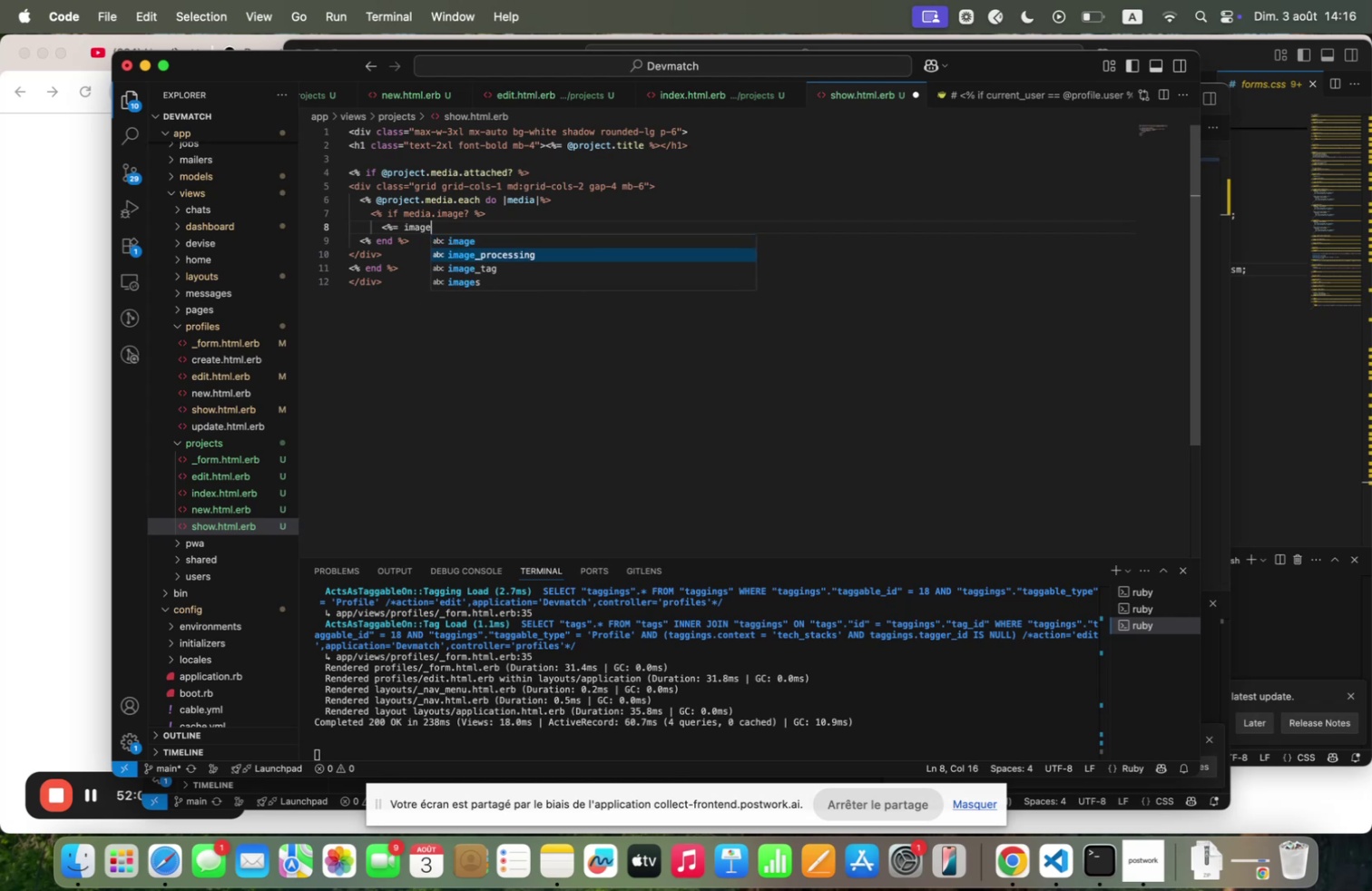 
key(ArrowDown)
 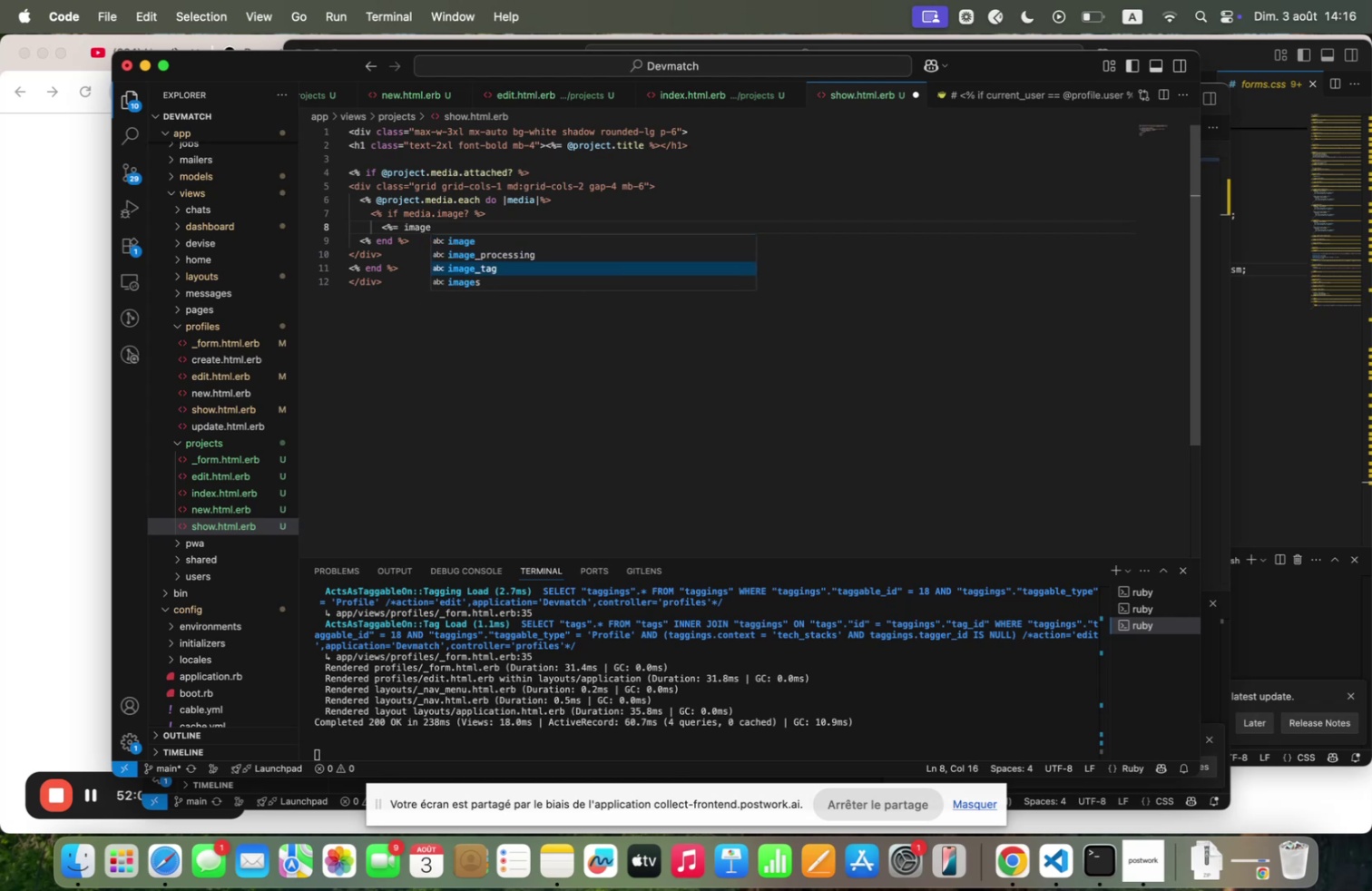 
key(Enter)
 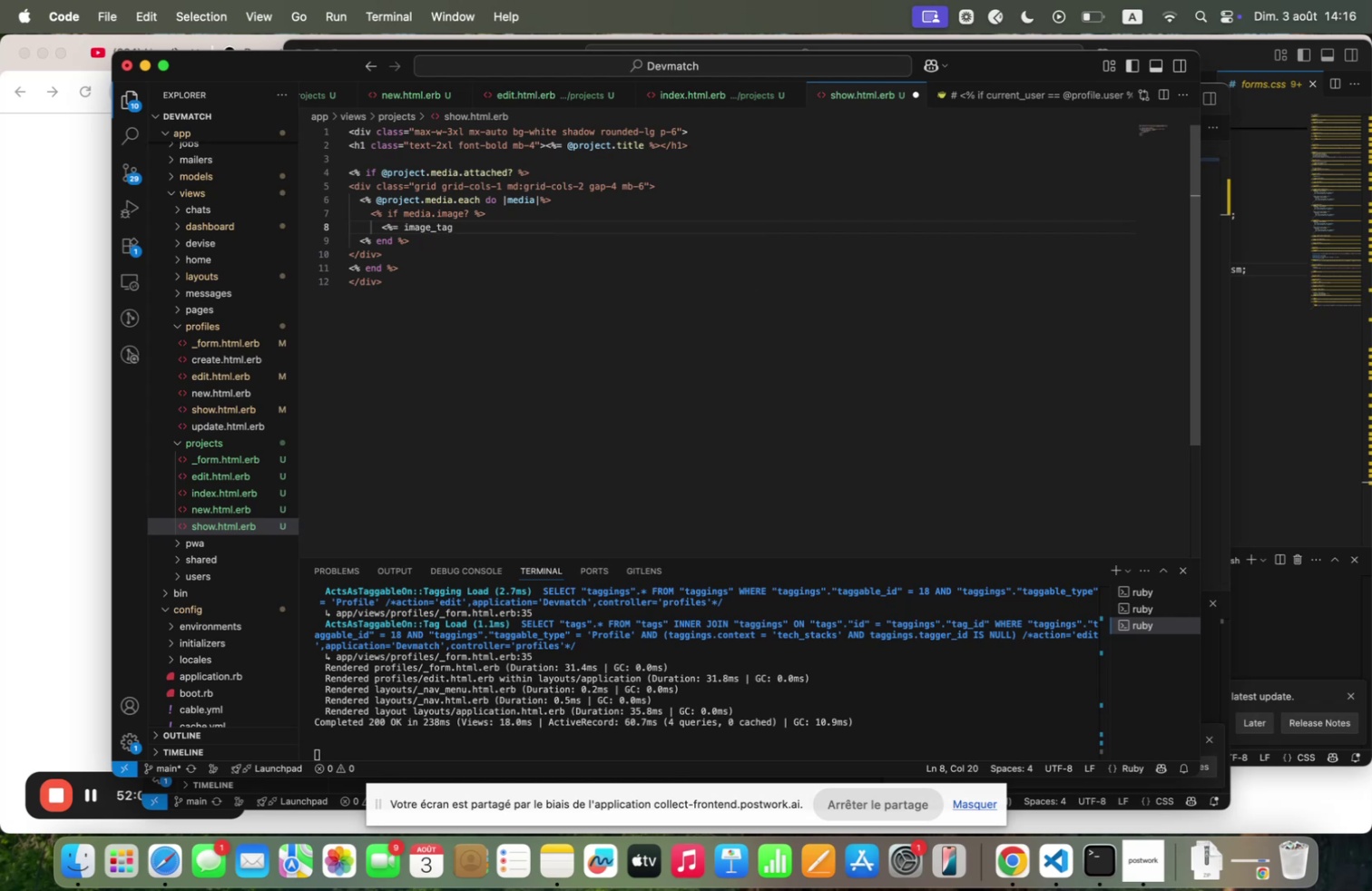 
type( ;ediq<vqriqnt )
 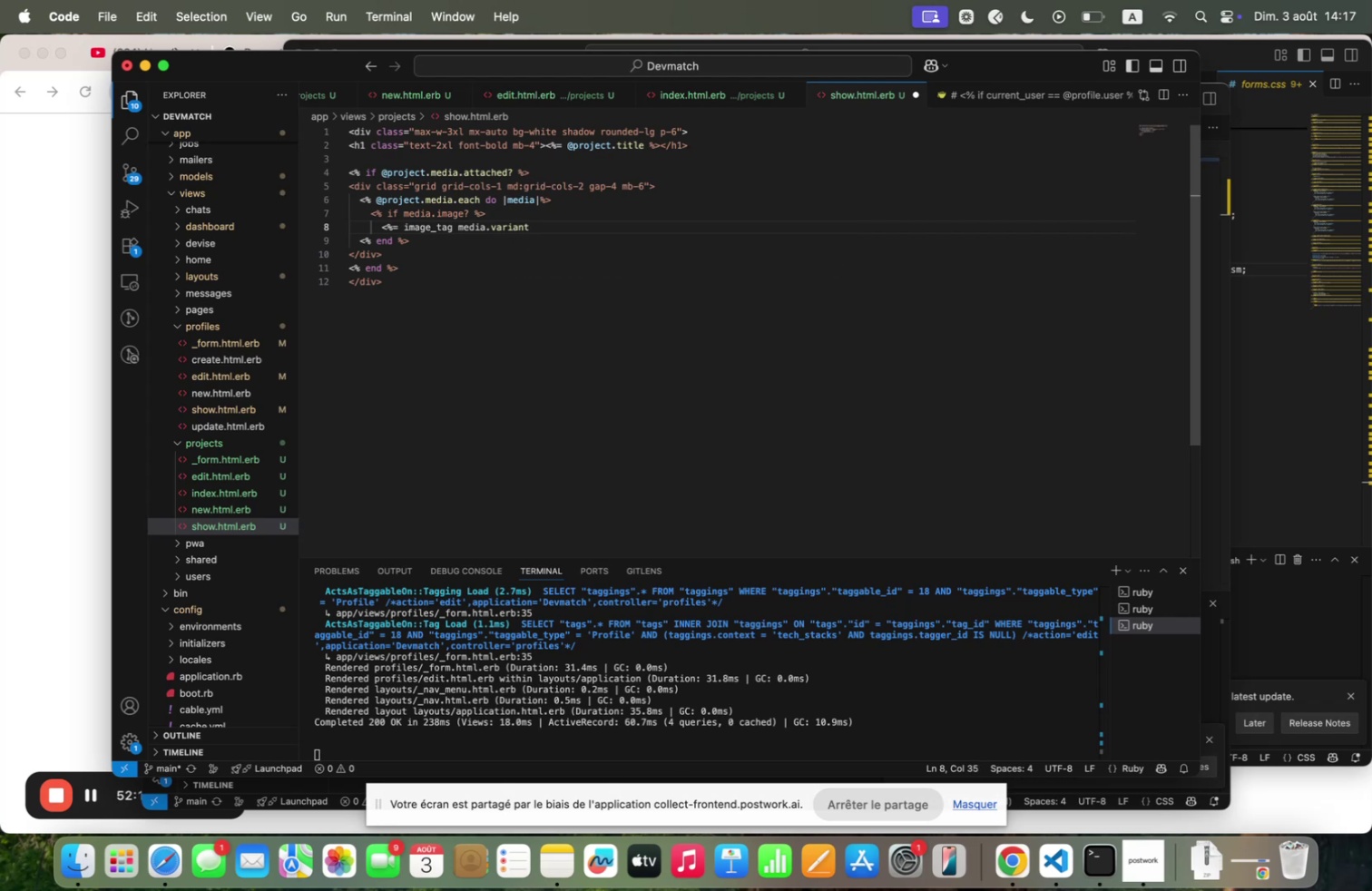 
wait(12.01)
 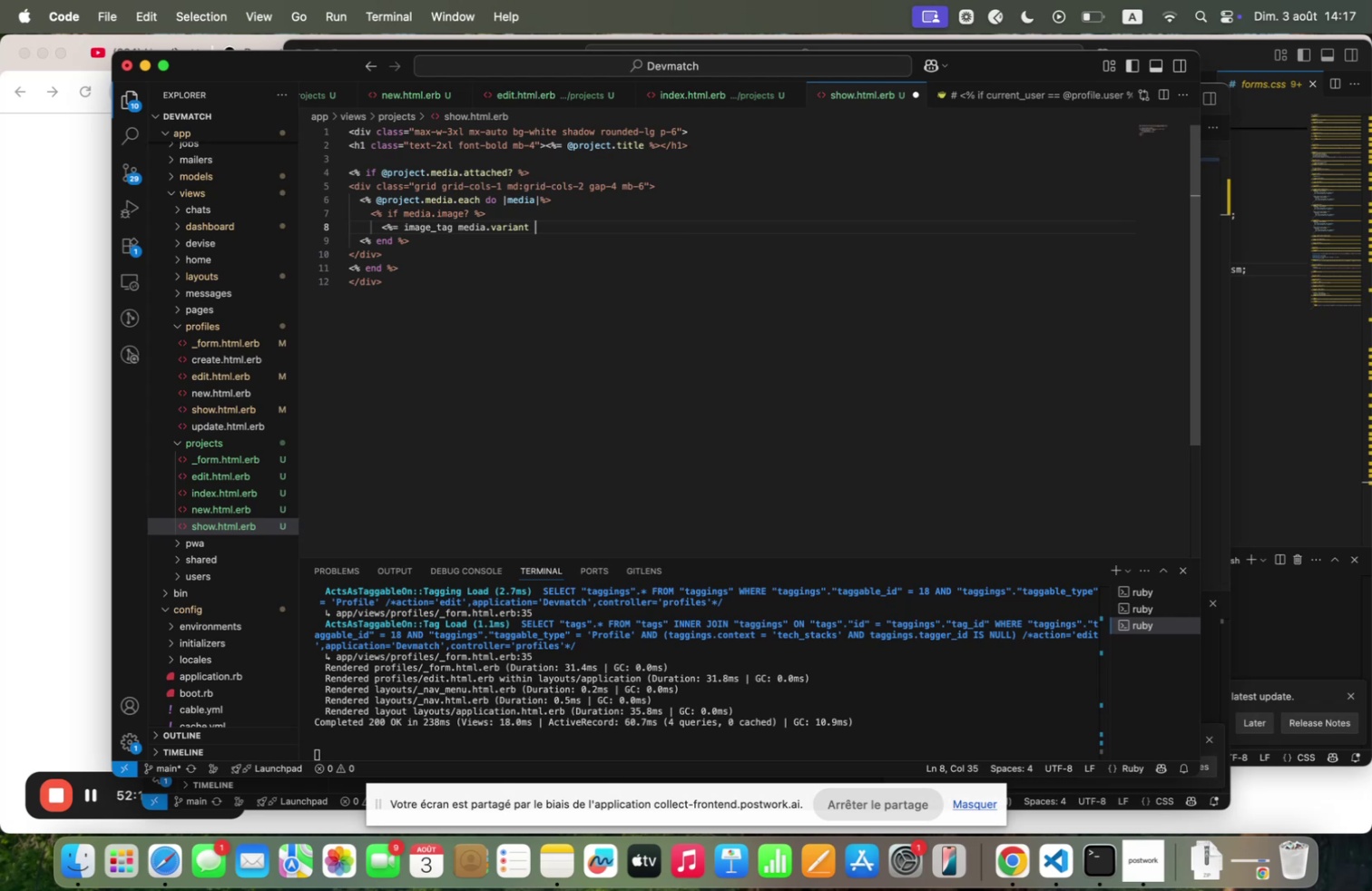 
type(5)
key(Backspace)
key(Backspace)
type(5resiwe)
 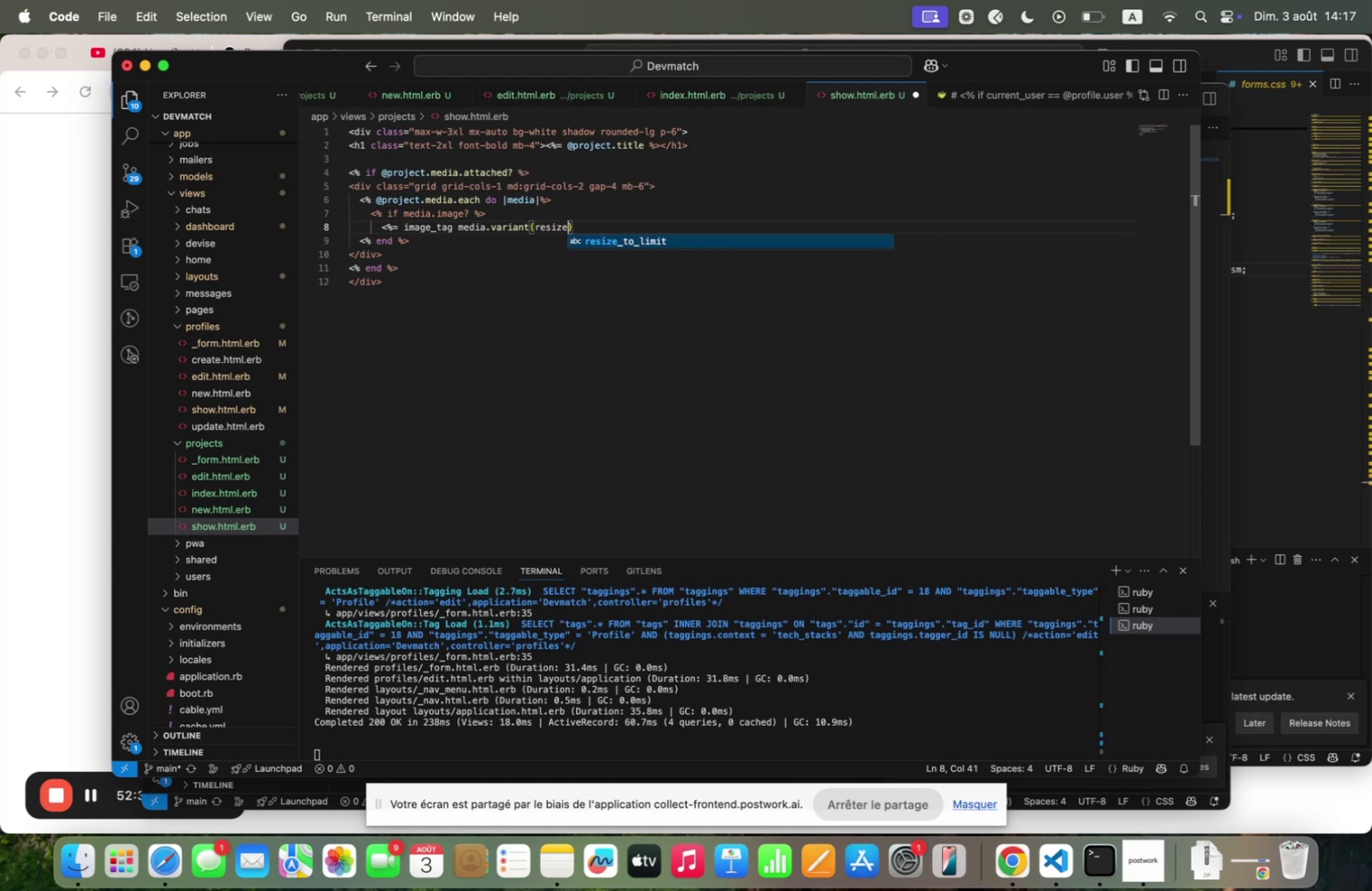 
key(Enter)
 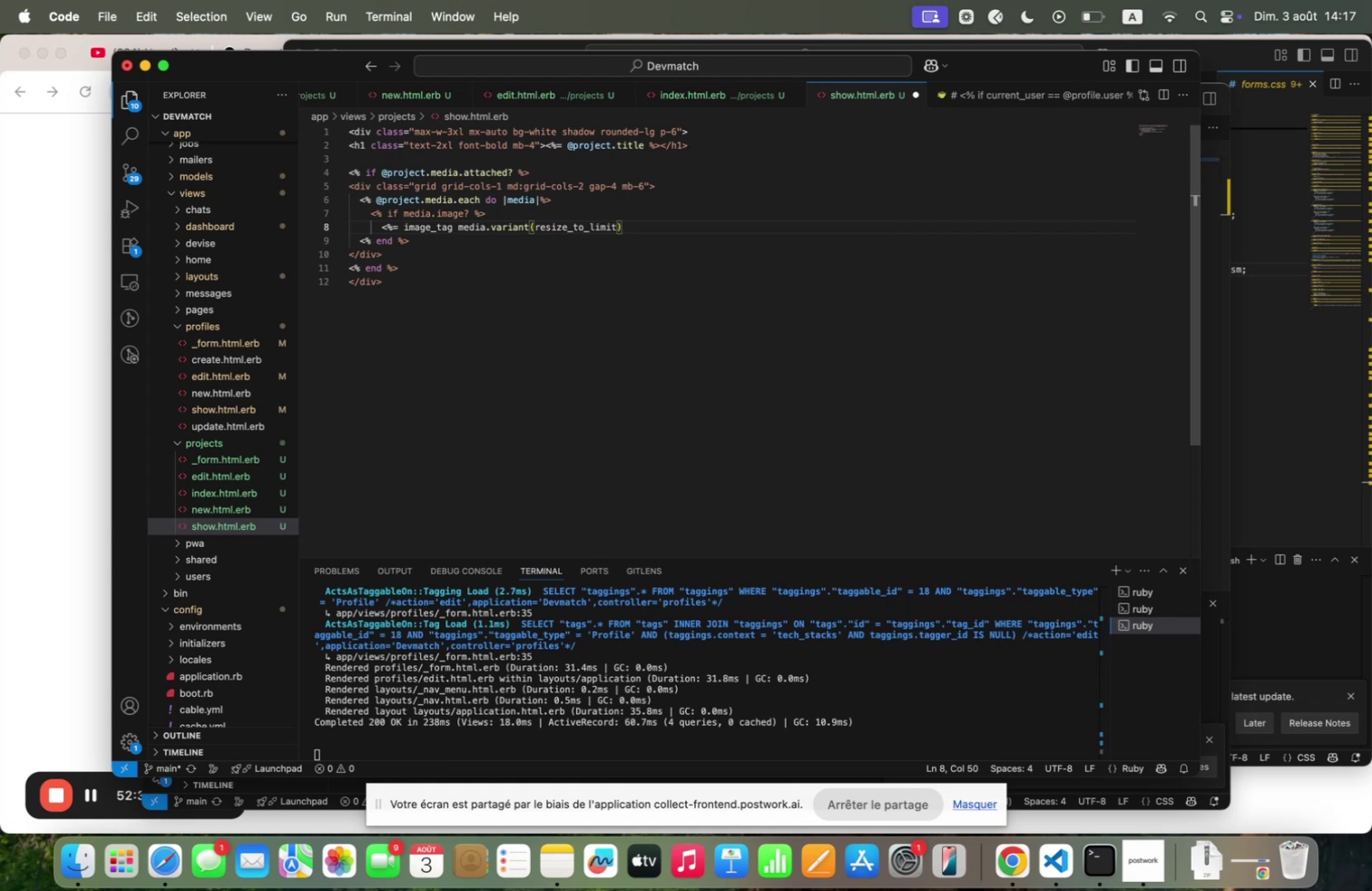 
key(Period)
 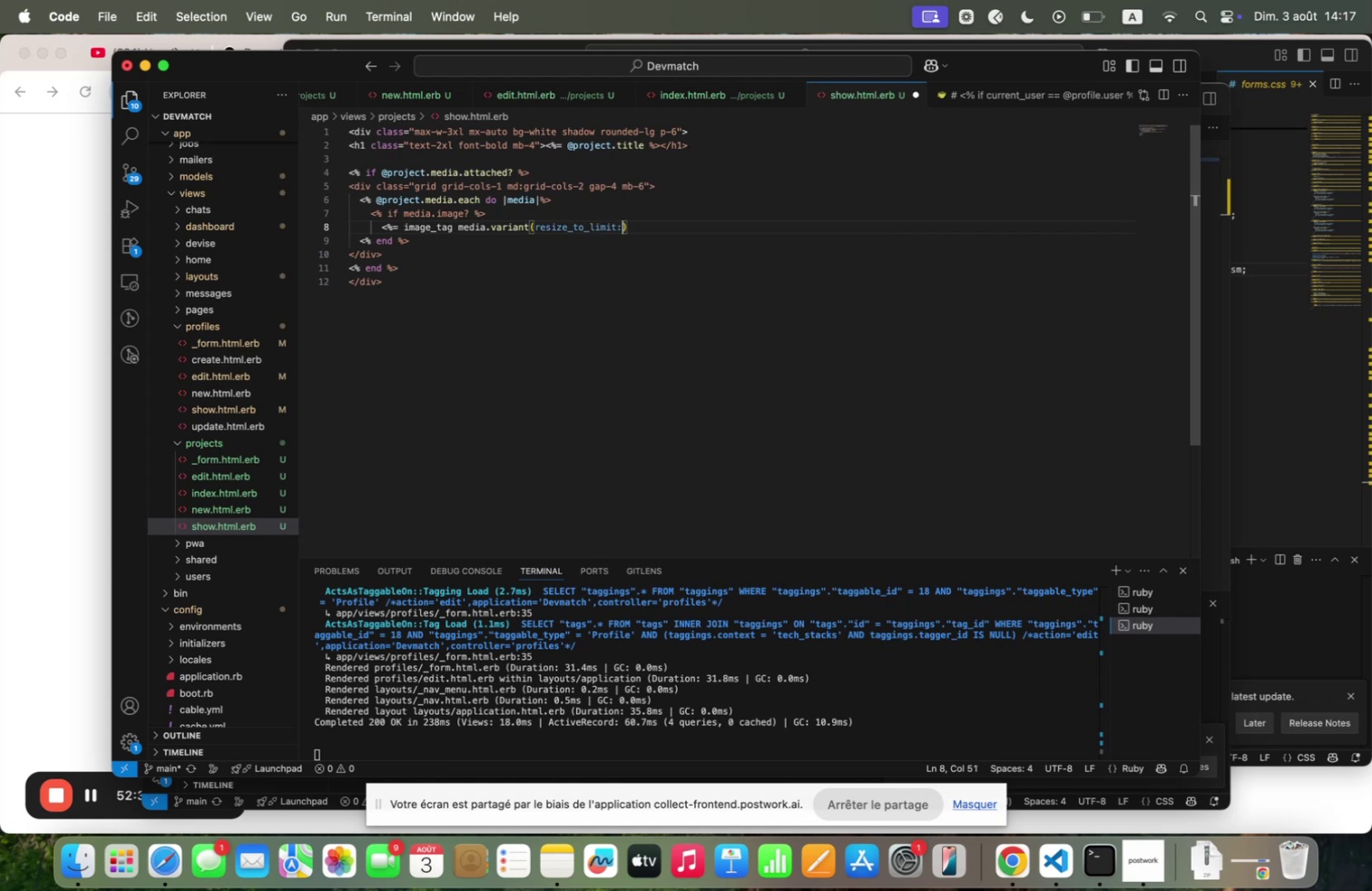 
key(Space)
 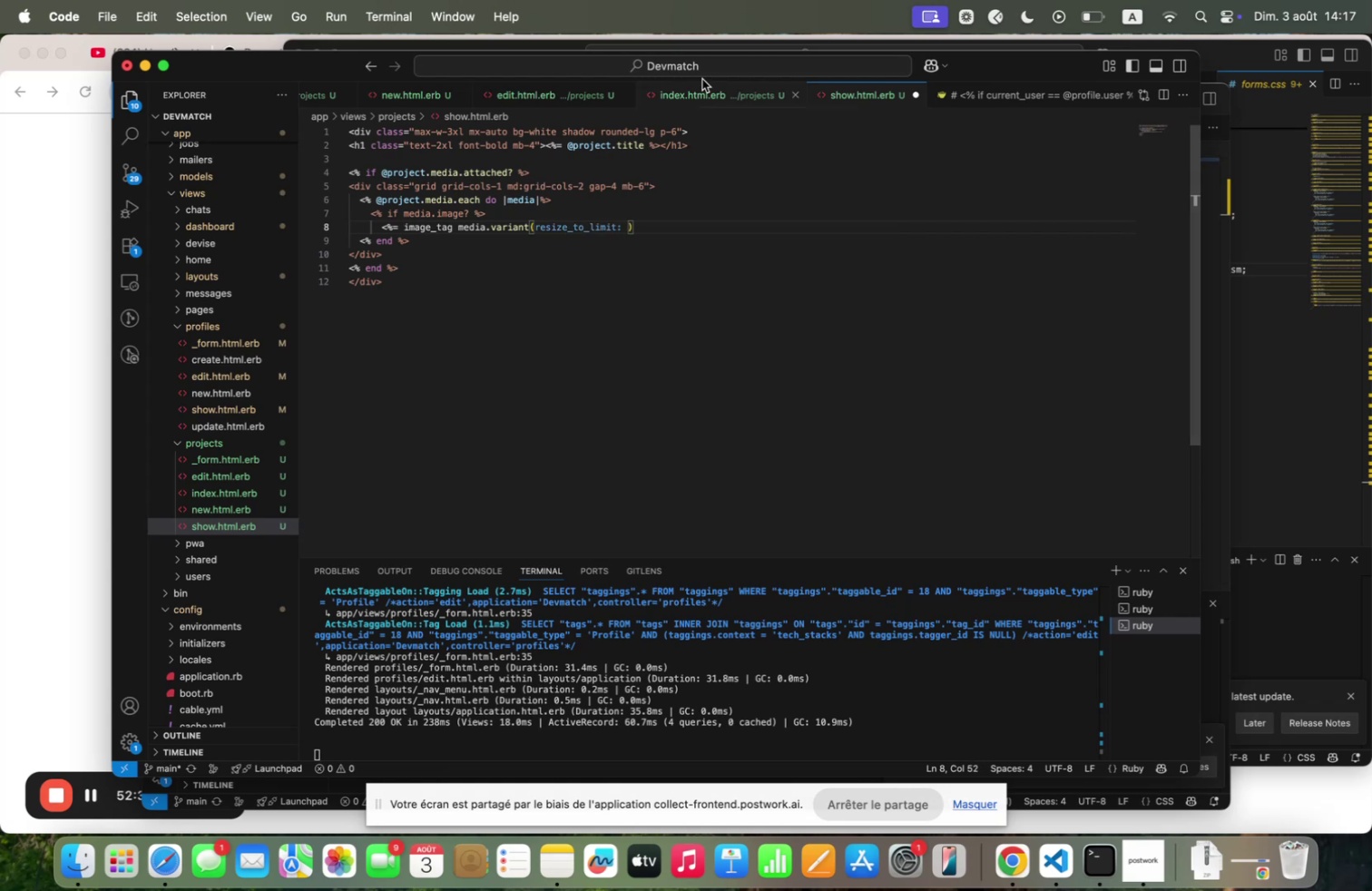 
left_click([741, 85])
 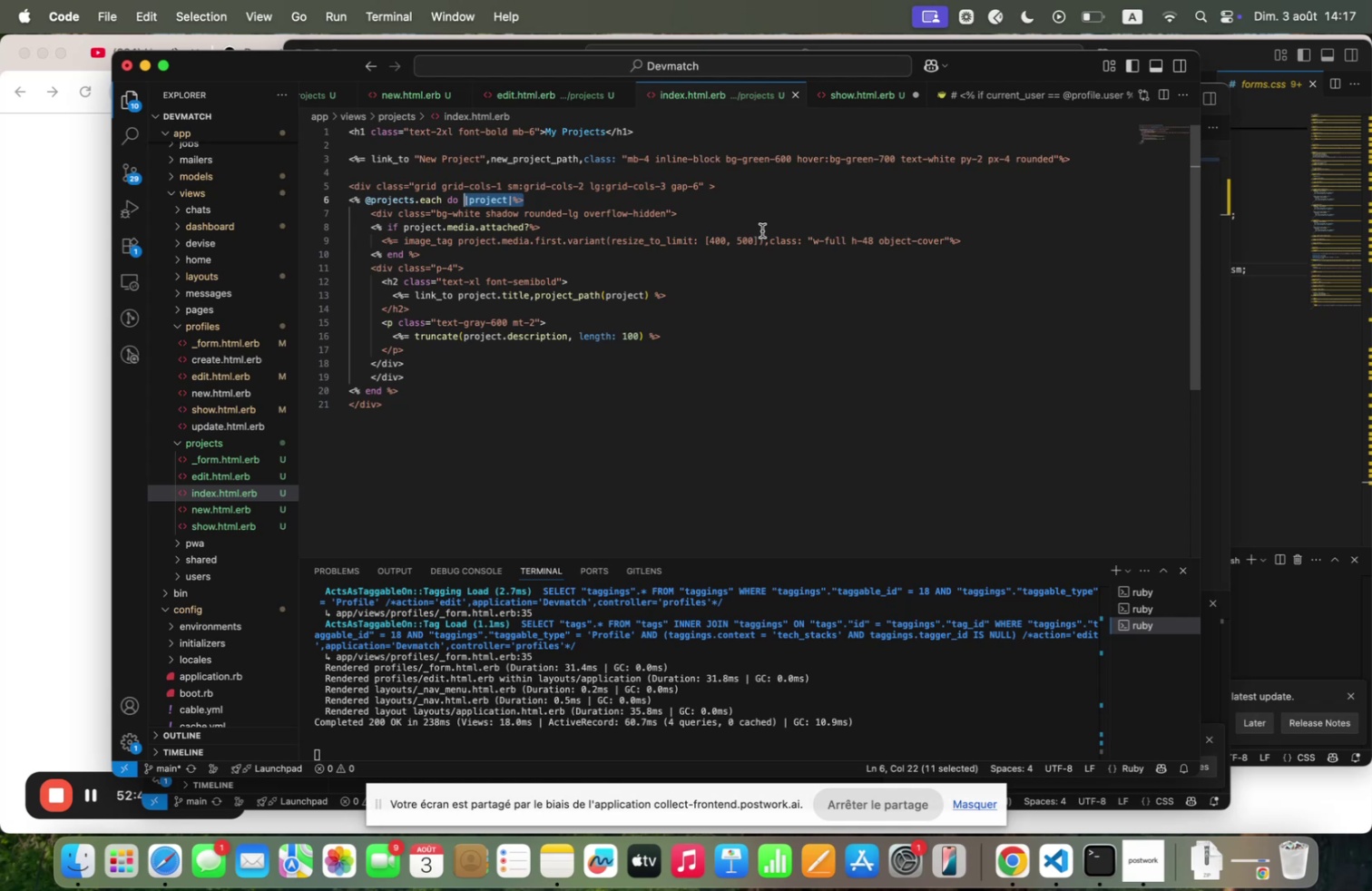 
left_click_drag(start_coordinate=[759, 236], to_coordinate=[705, 238])
 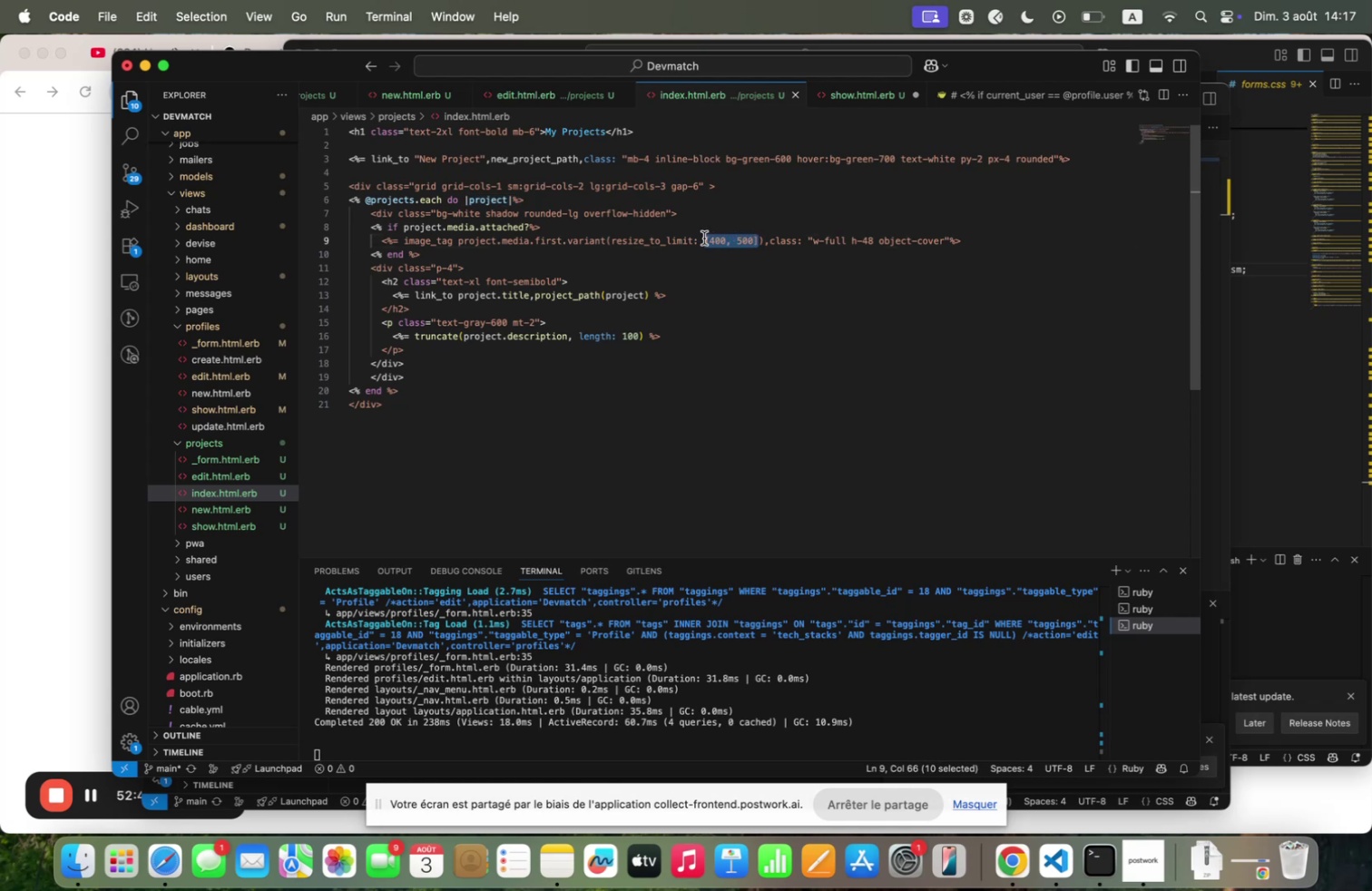 
key(Meta+C)
 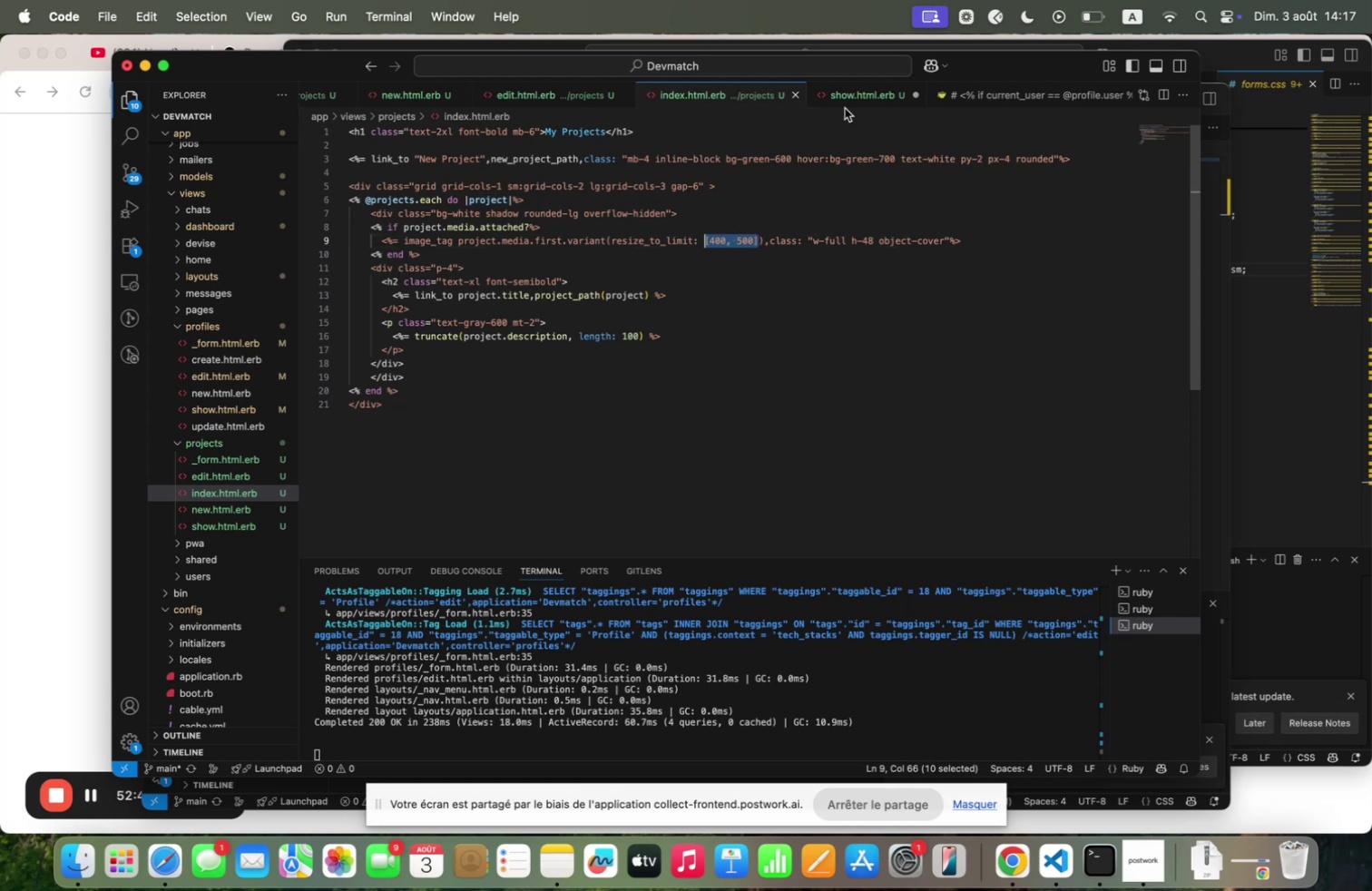 
key(Meta+C)
 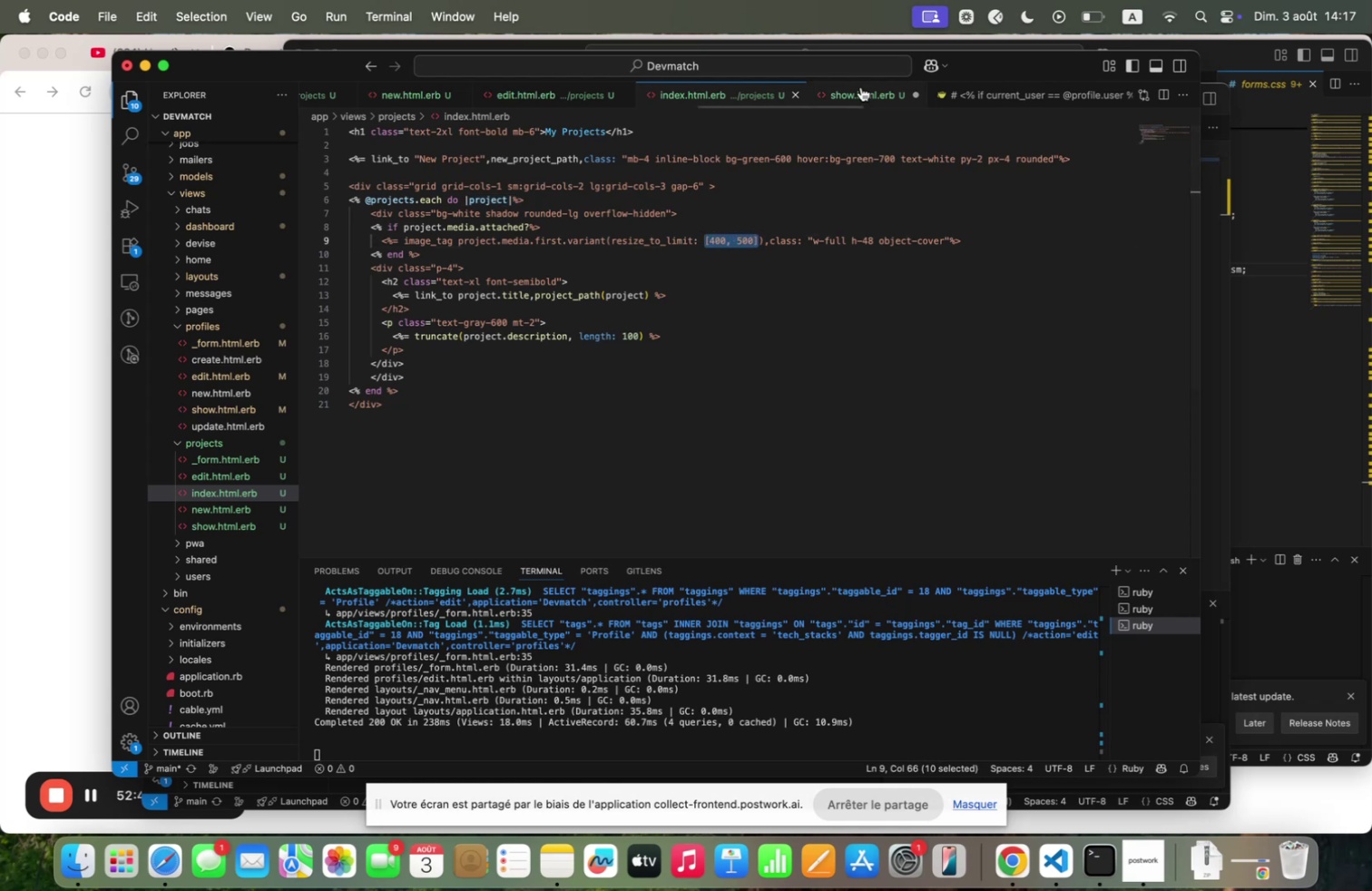 
left_click([862, 91])
 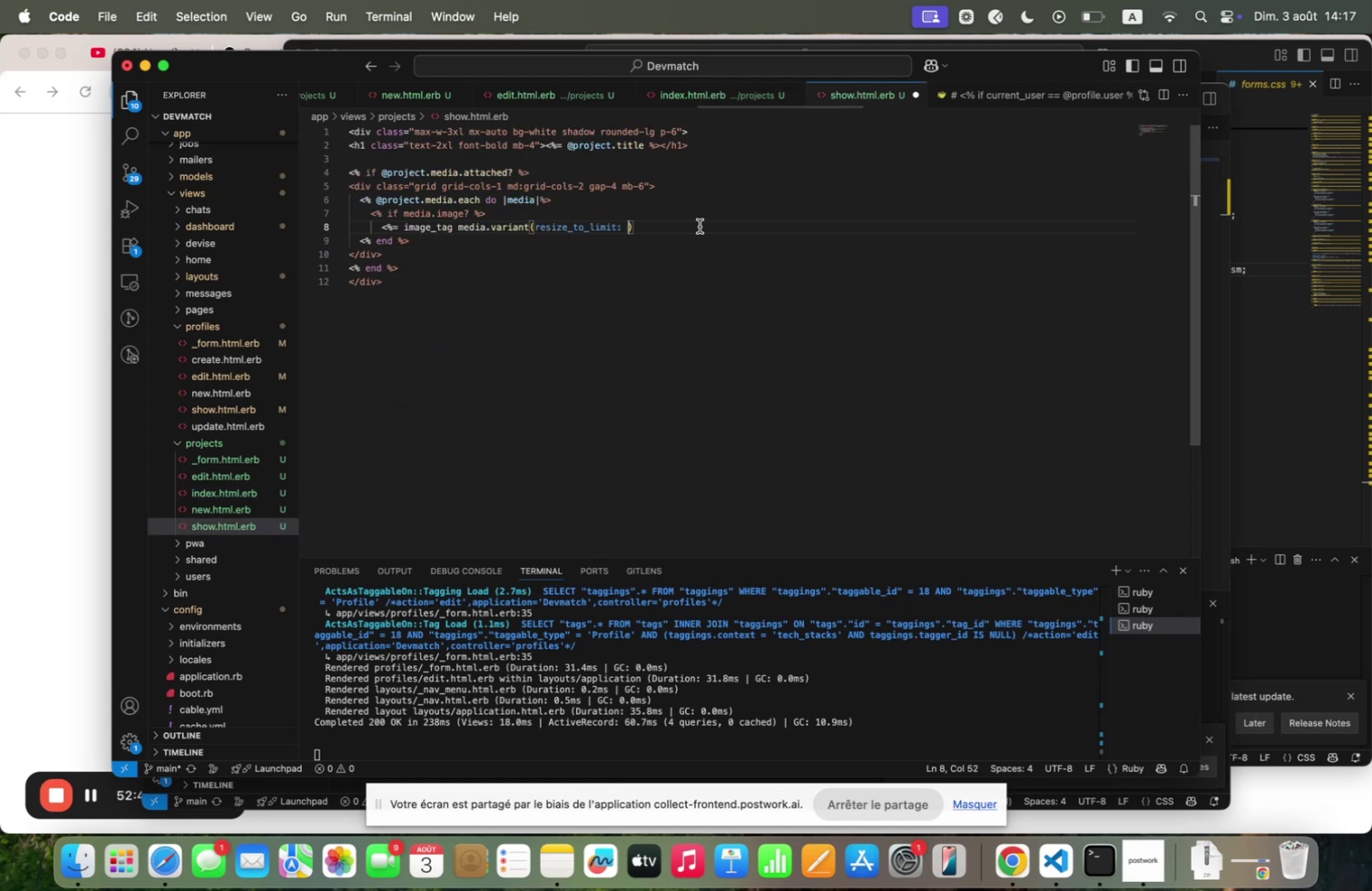 
key(Meta+V)
 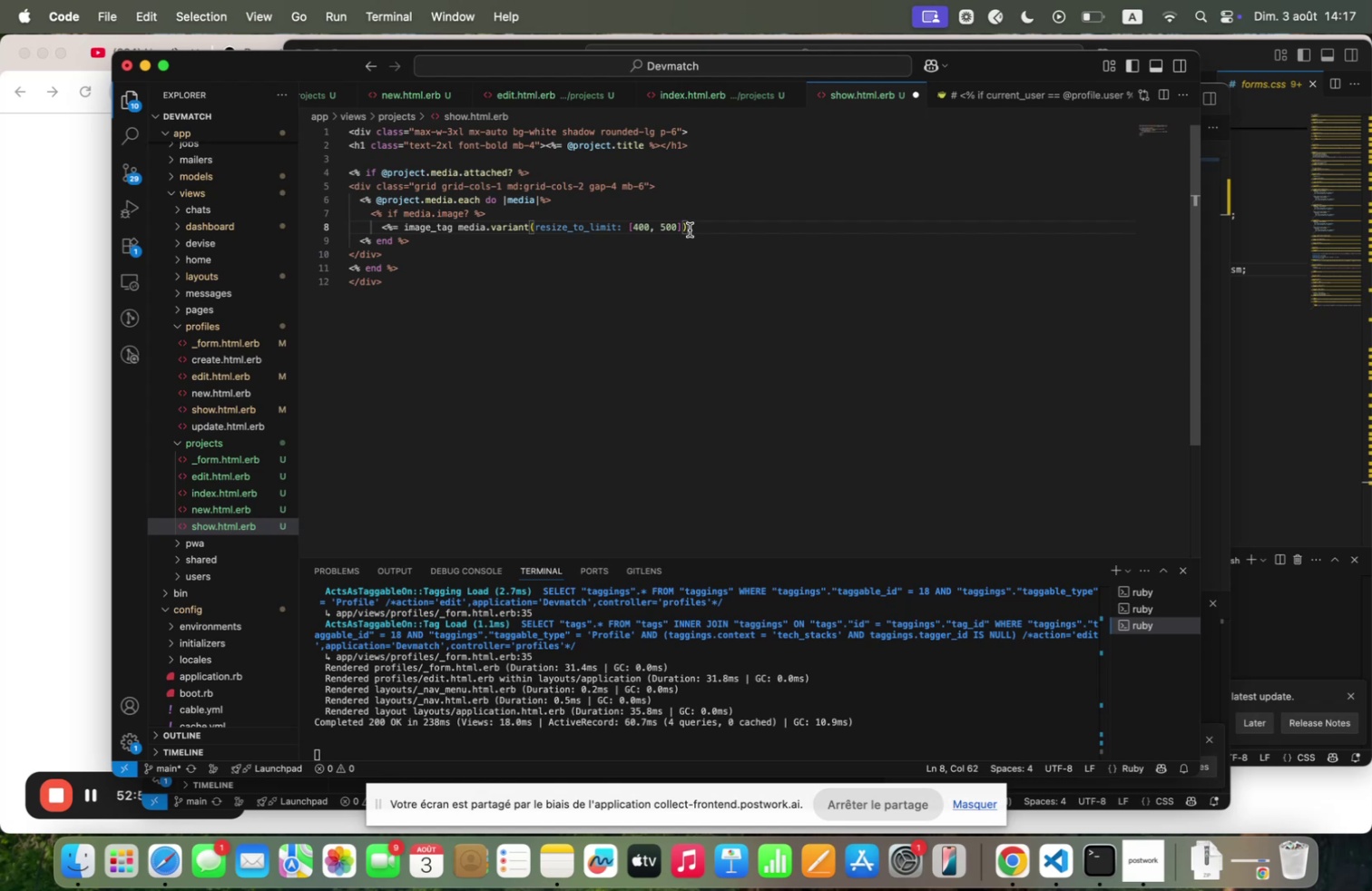 
wait(17.75)
 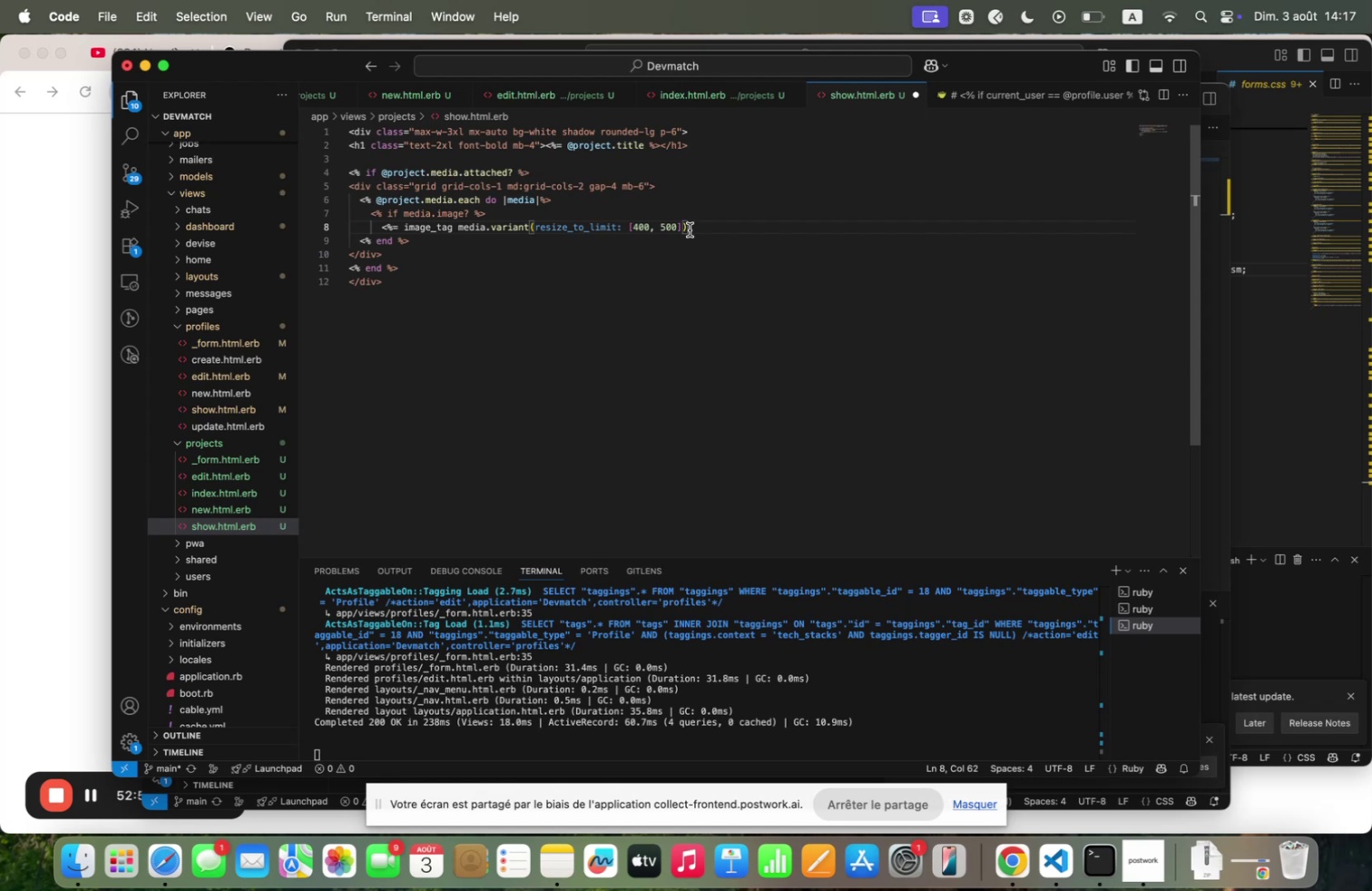 
double_click([640, 227])
 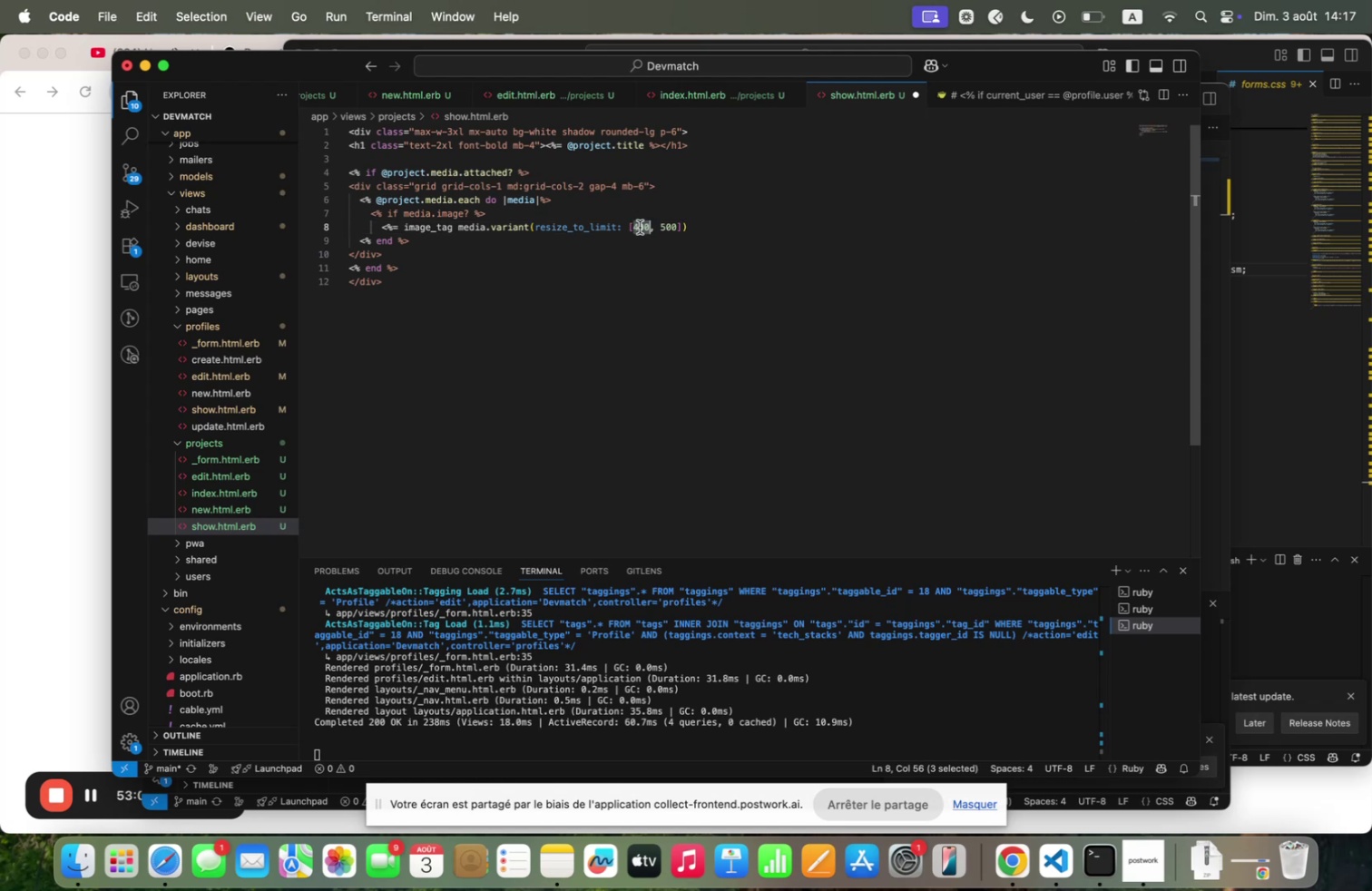 
type(^)))
 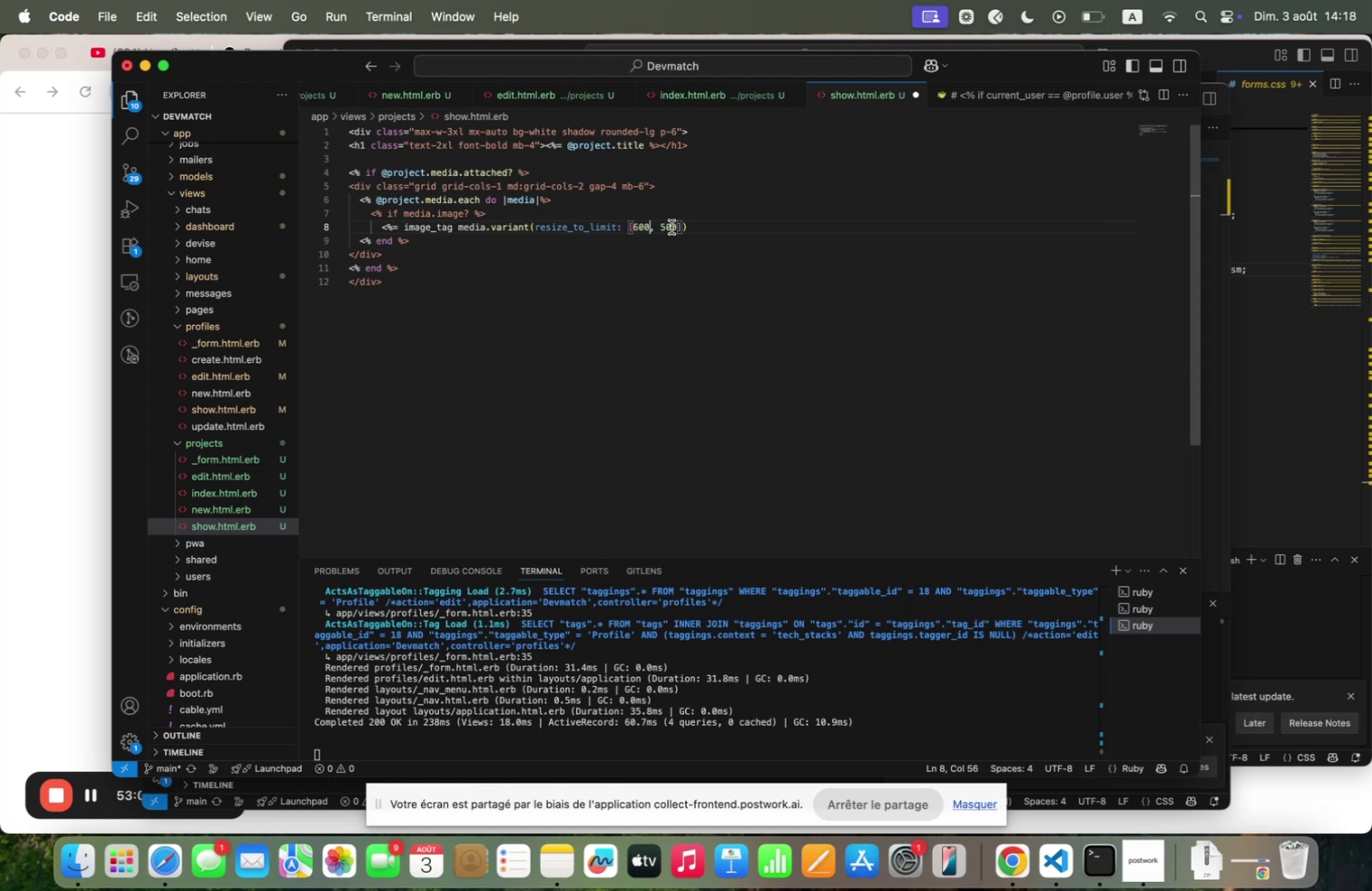 
double_click([667, 227])
 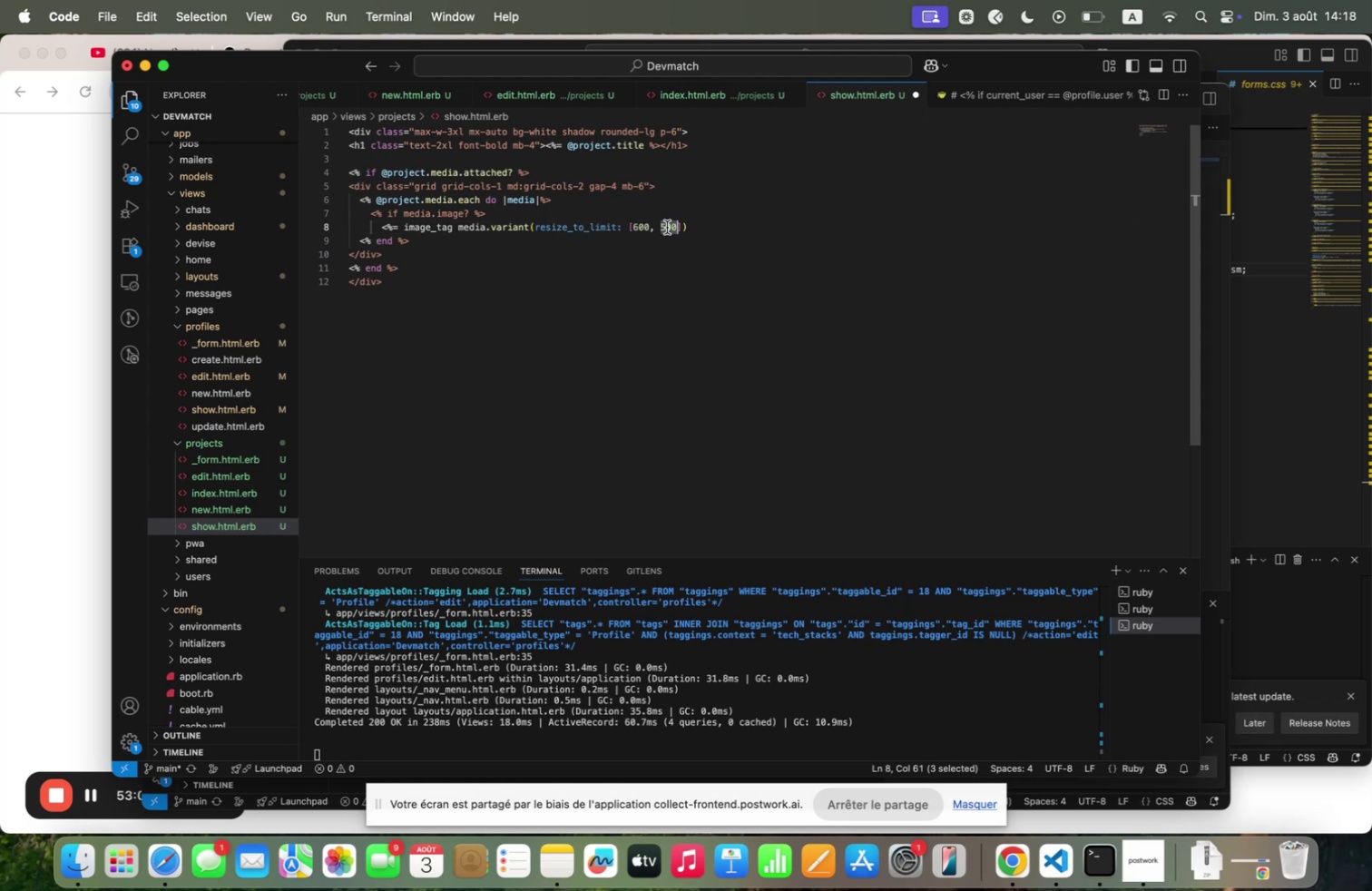 
type($)))
 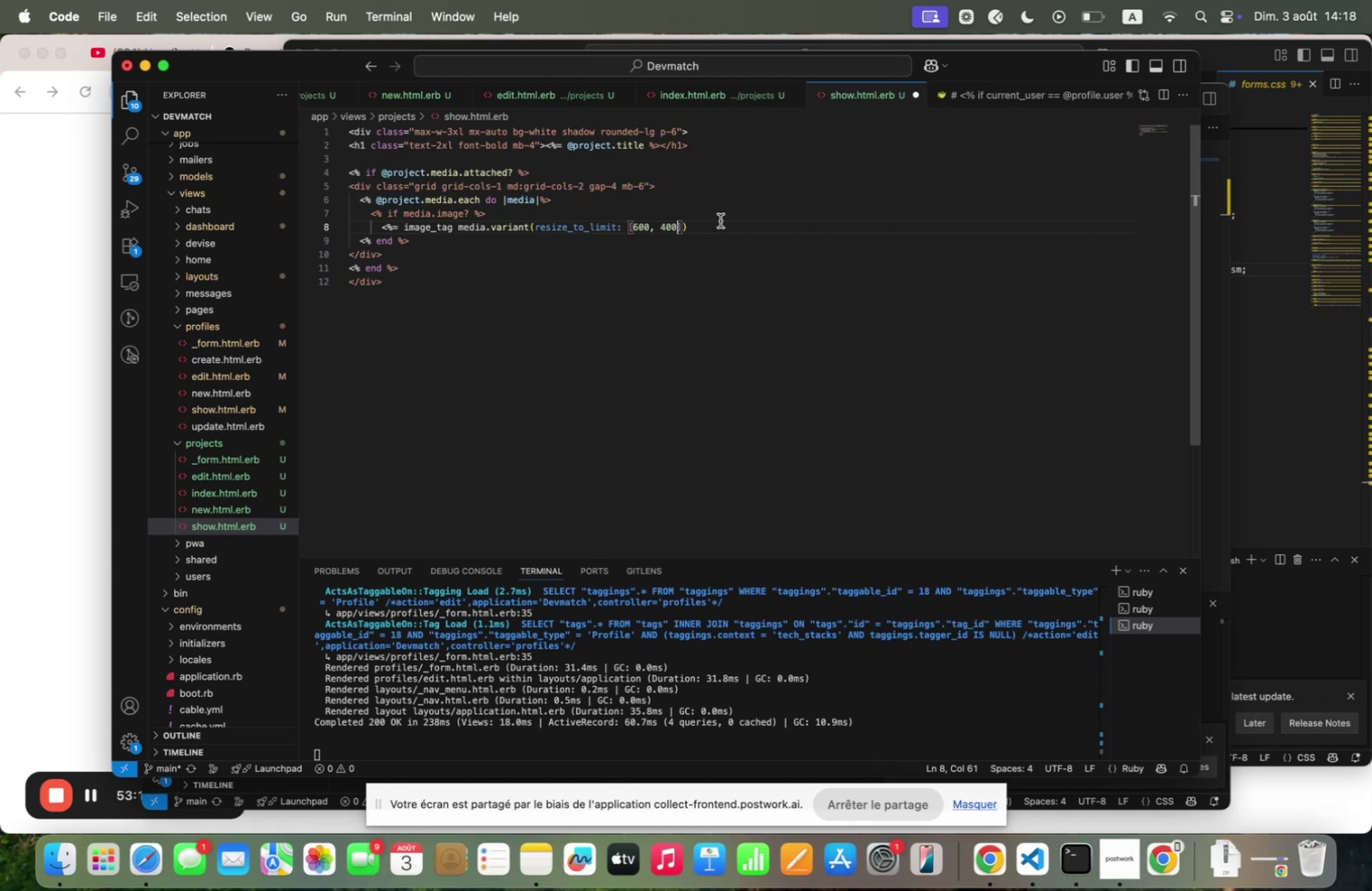 
key(ArrowRight)
 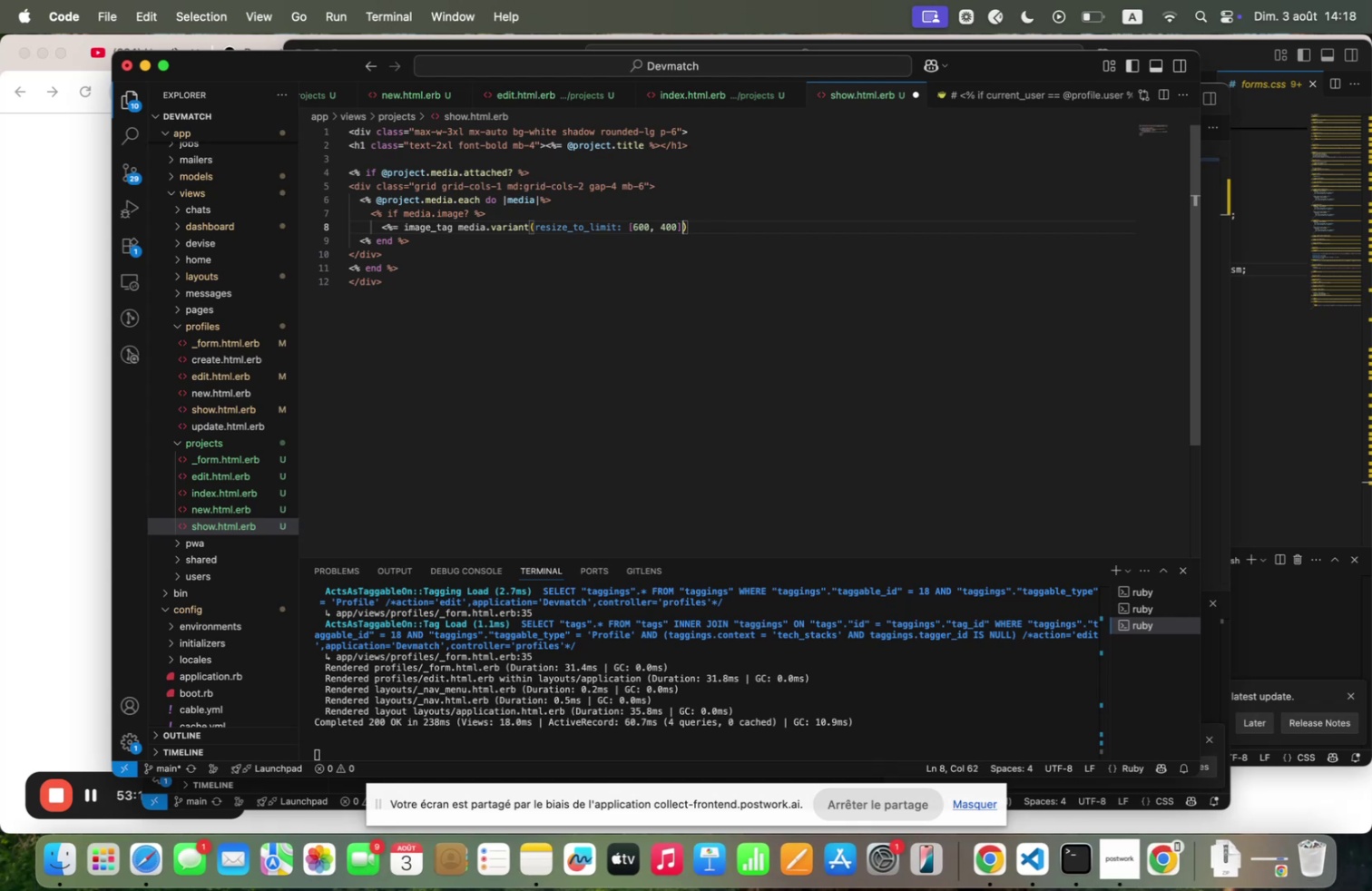 
key(ArrowRight)
 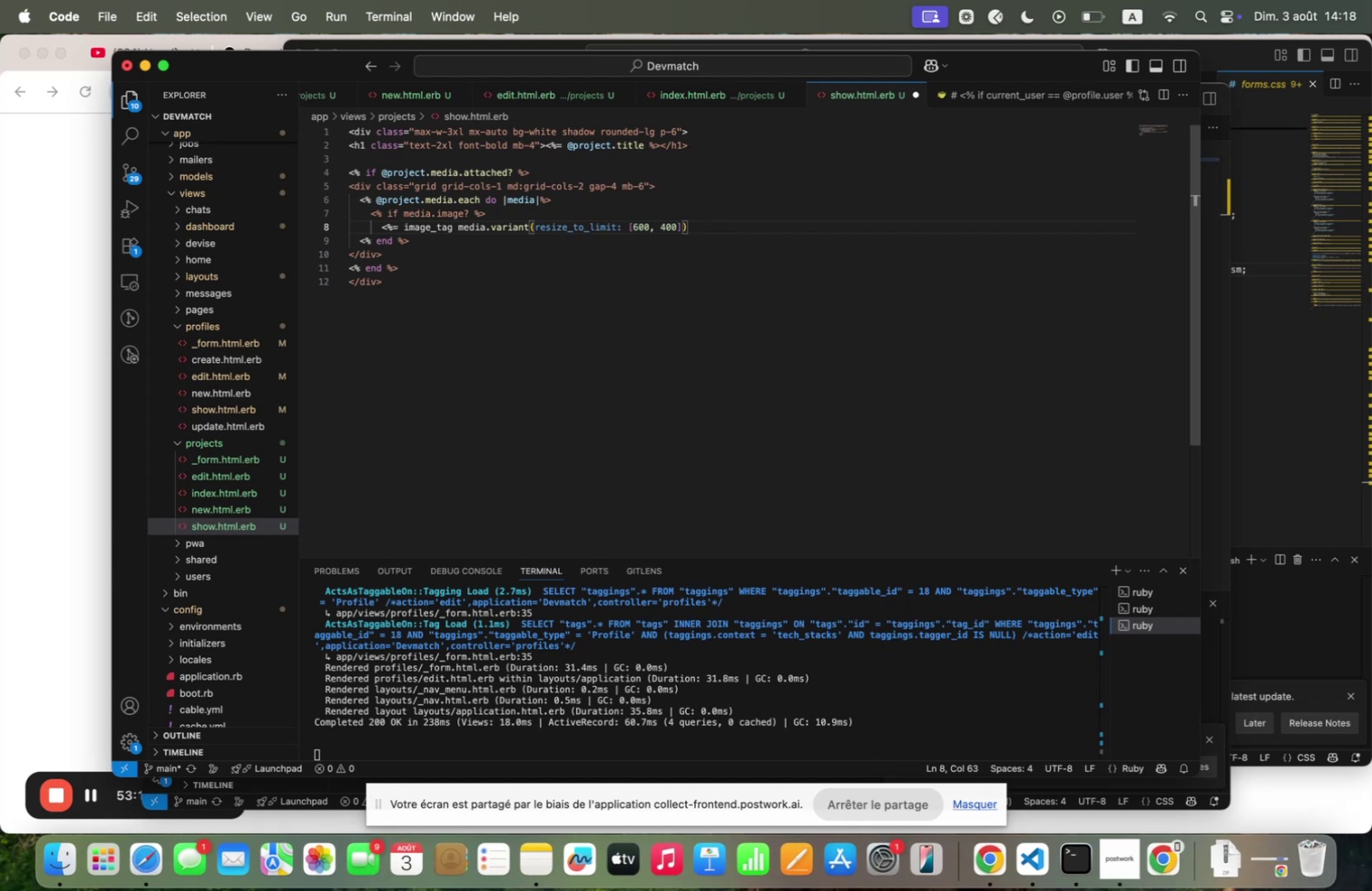 
type(m clqss.3rounded)
 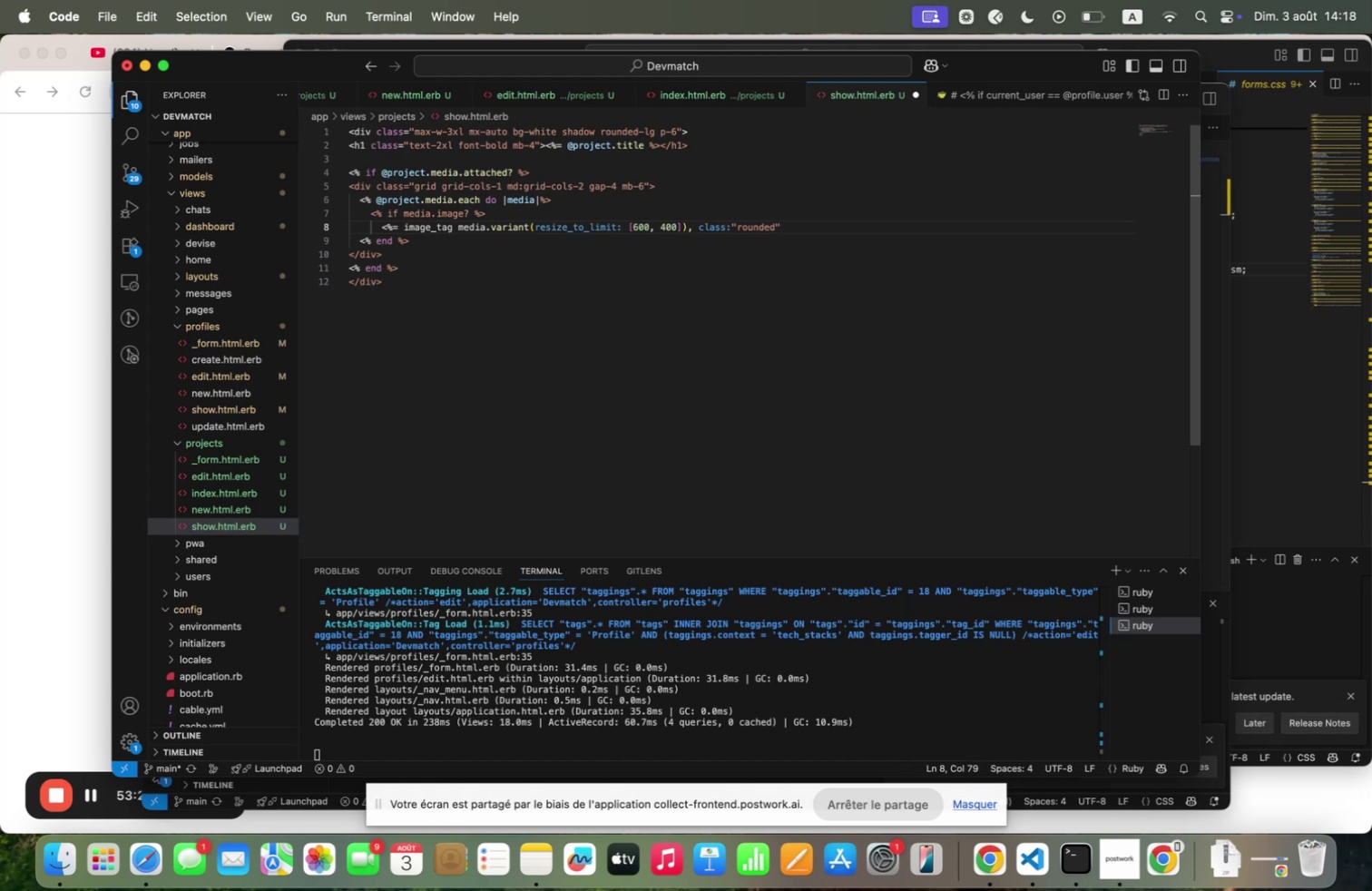 
key(ArrowRight)
 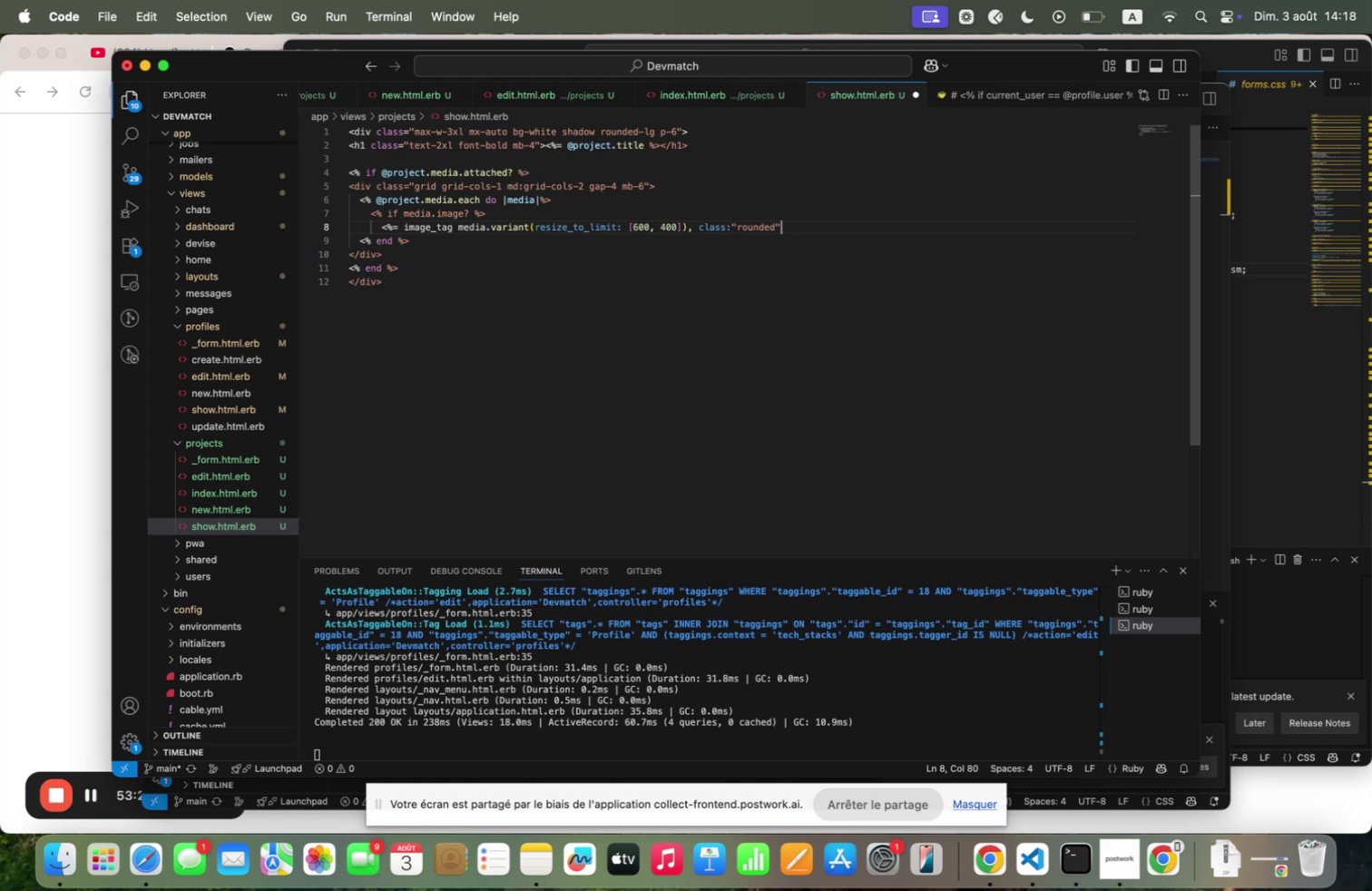 
key(Space)
 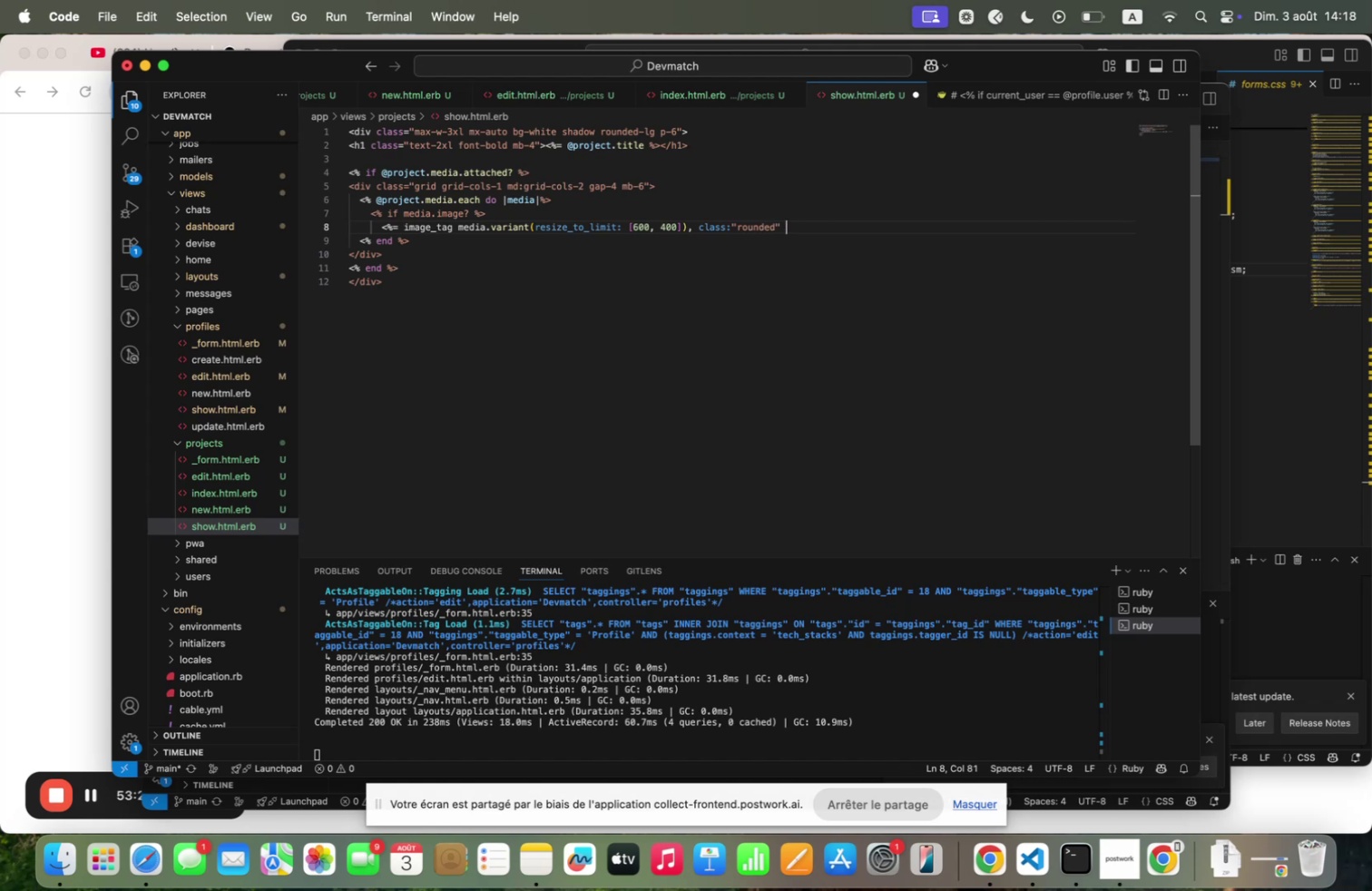 
key(Shift+Quote)
 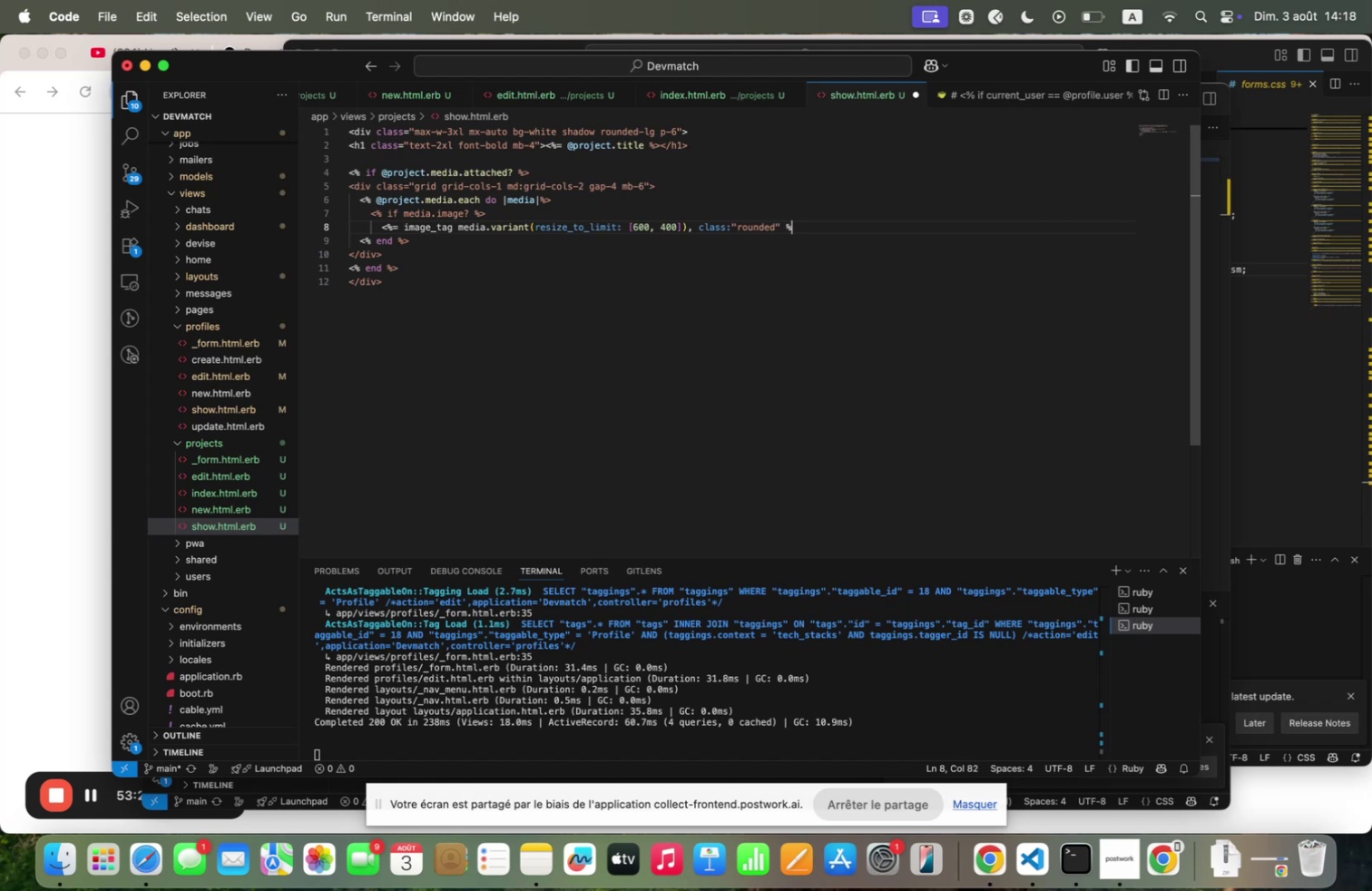 
key(Shift+ShiftLeft)
 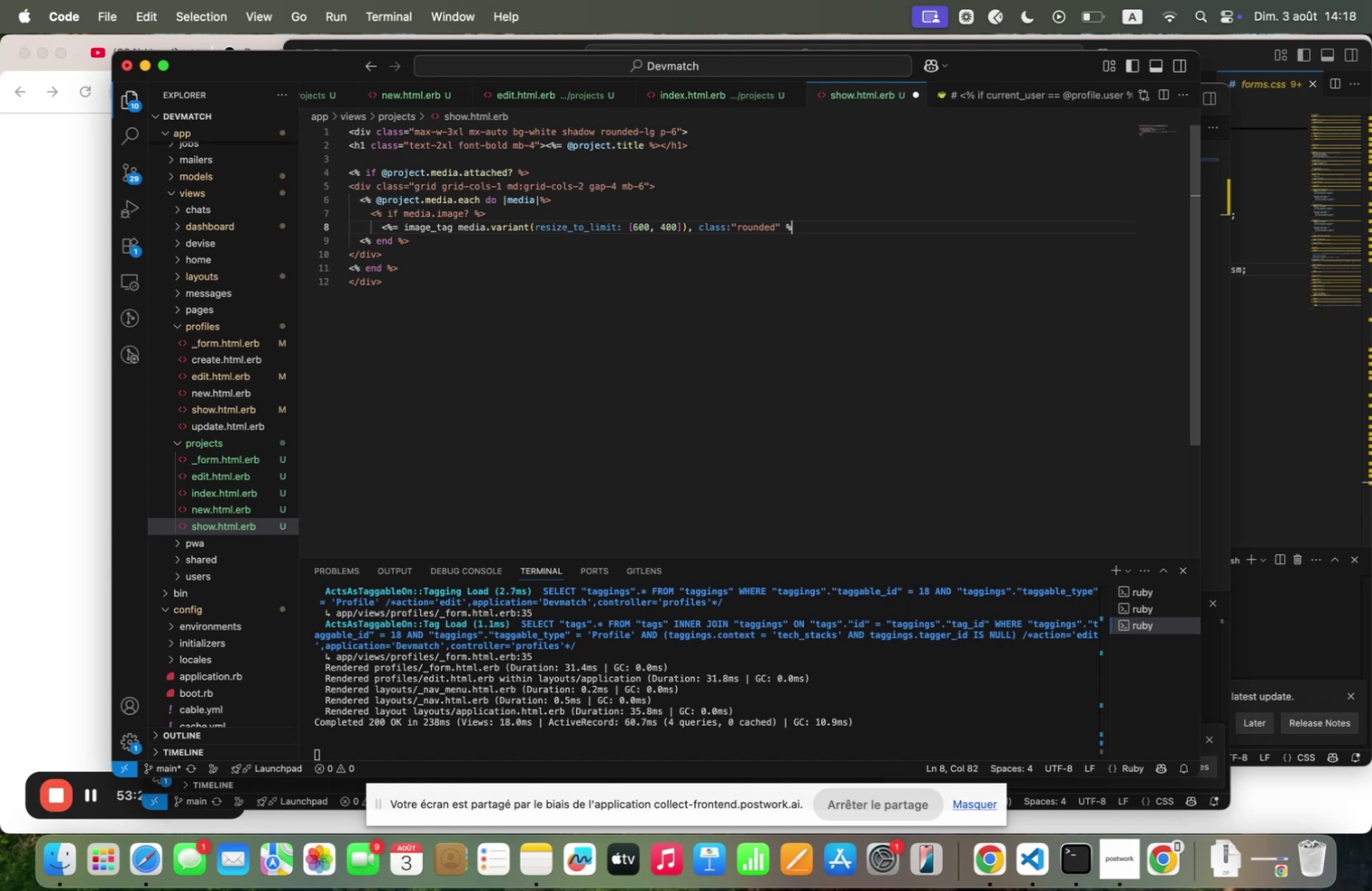 
key(Shift+Backquote)
 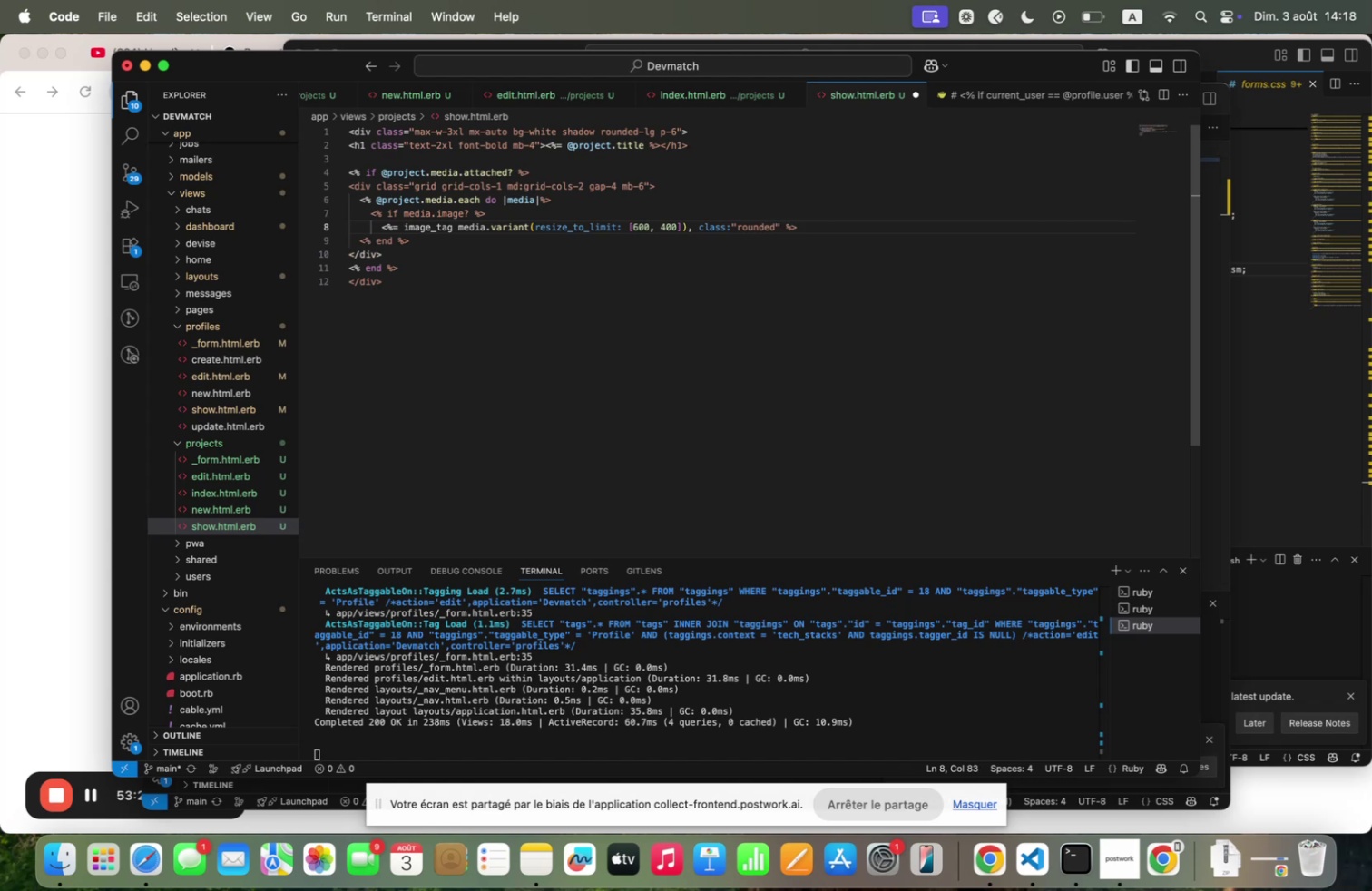 
key(Enter)
 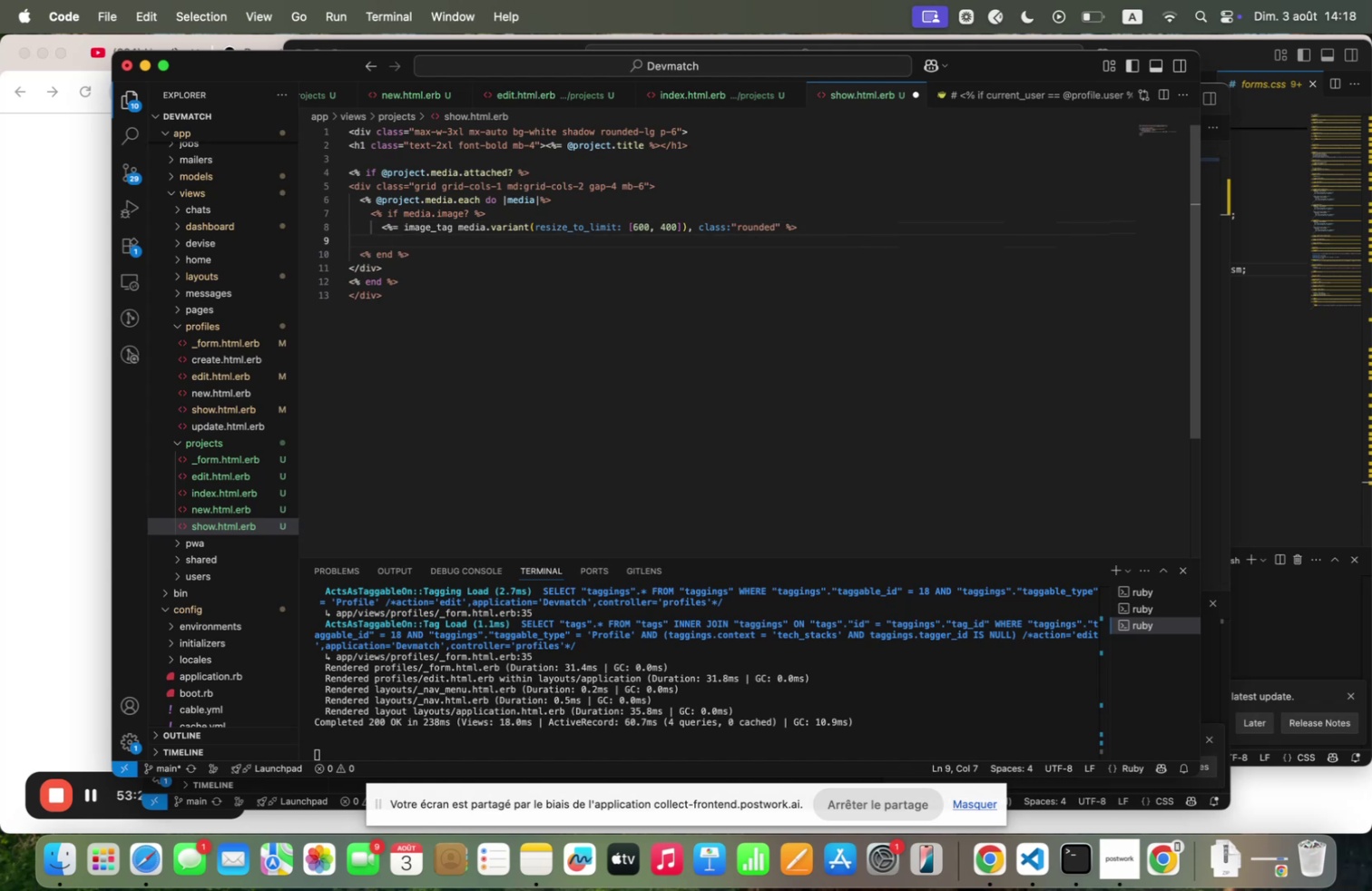 
key(Backspace)
type(`" ELSIF ;EDIQ<D)
key(Backspace)
type(VIDEOM)
key(Backspace)
type(M "~)
 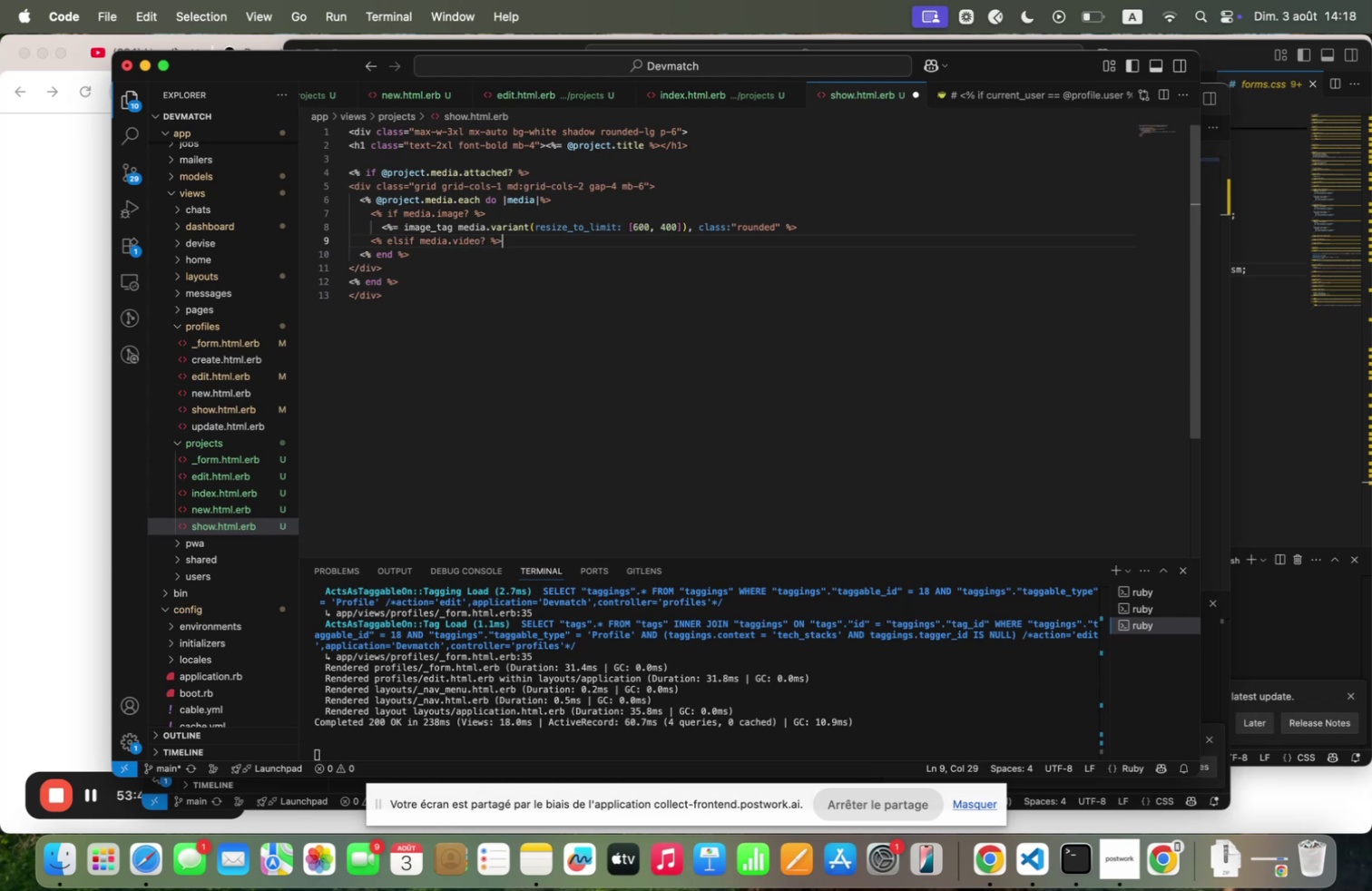 
 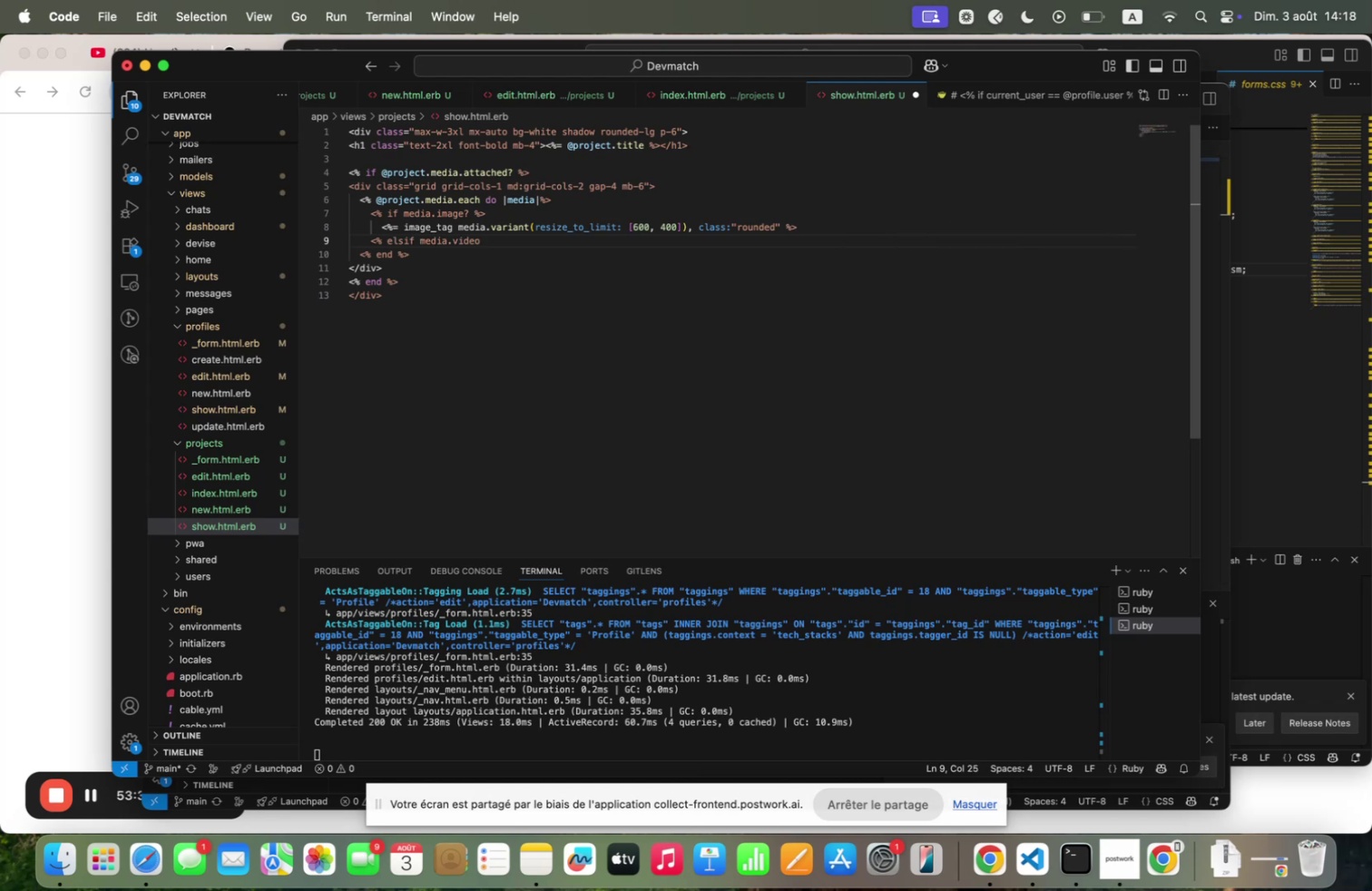 
hold_key(key=CapsLock, duration=0.56)
 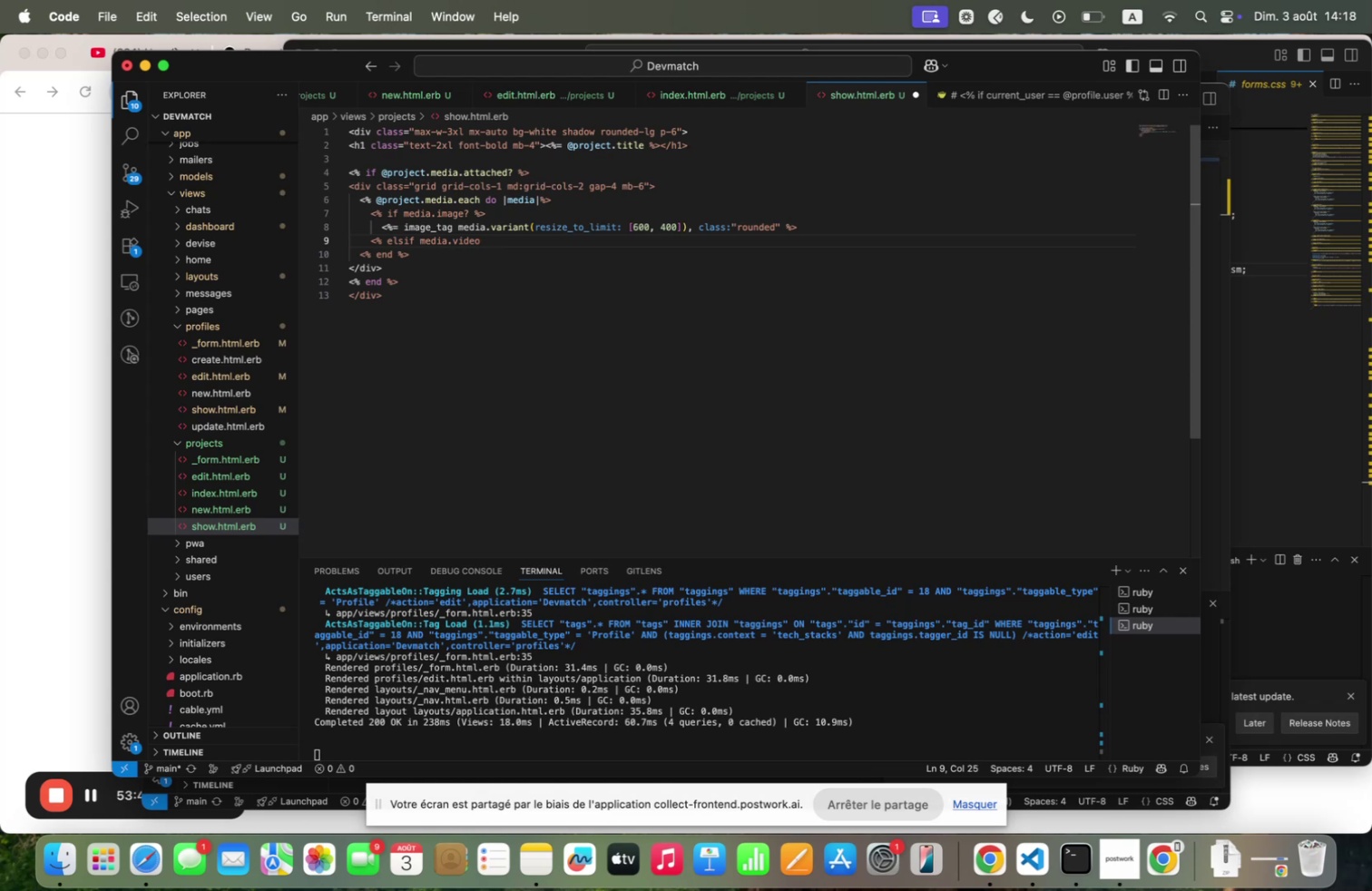 
key(Enter)
 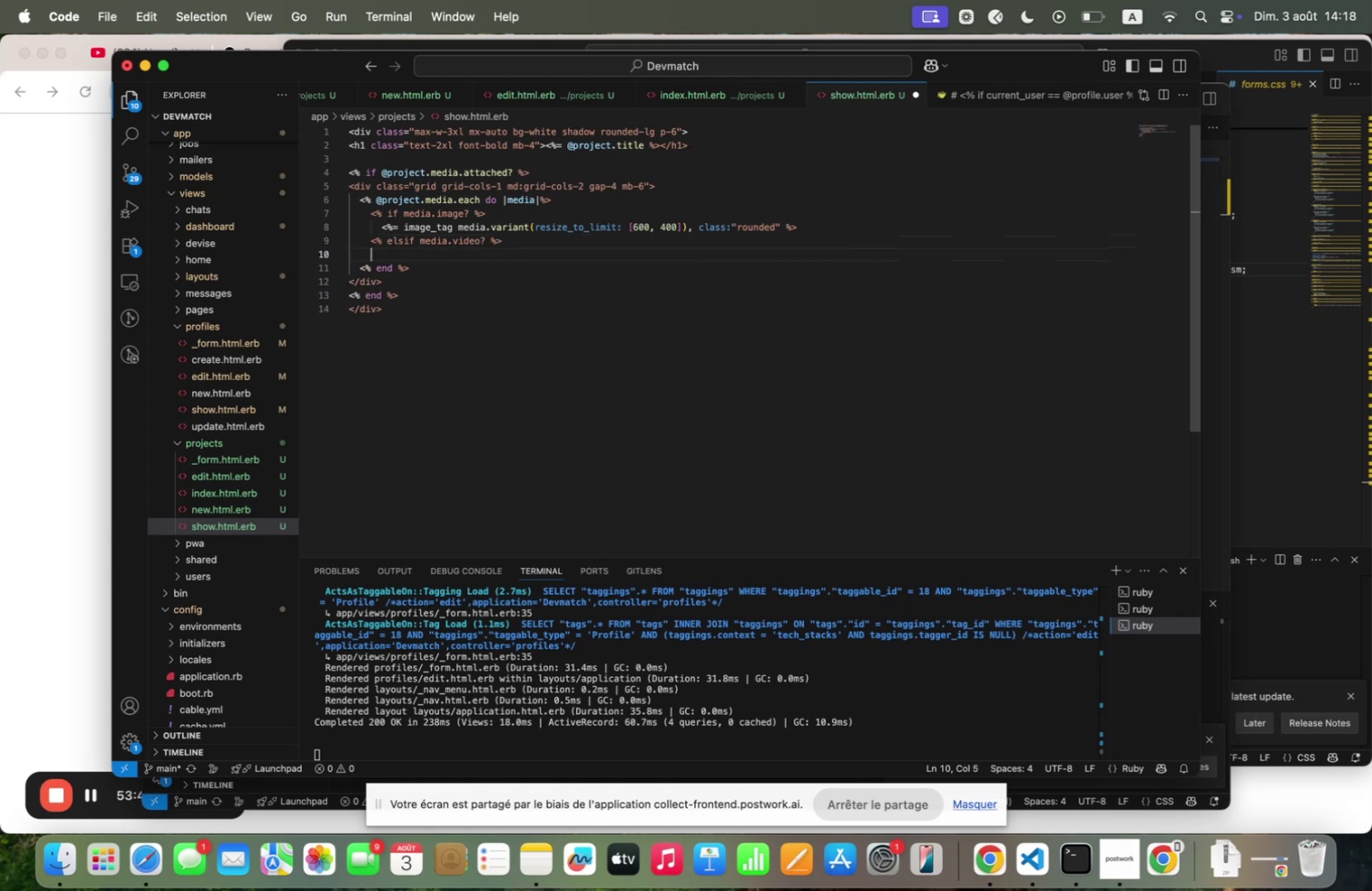 
type(  `VI)
 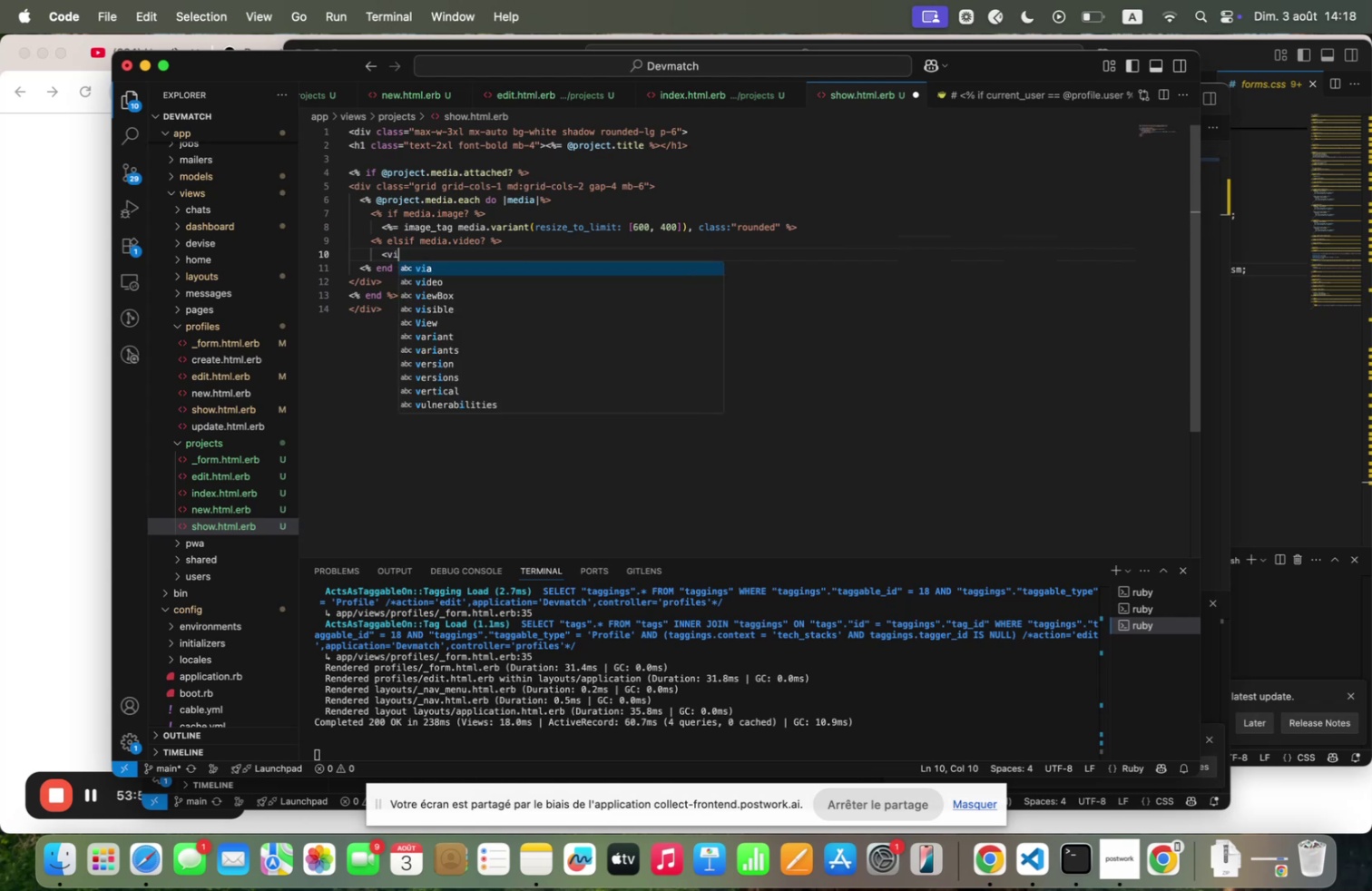 
key(ArrowDown)
 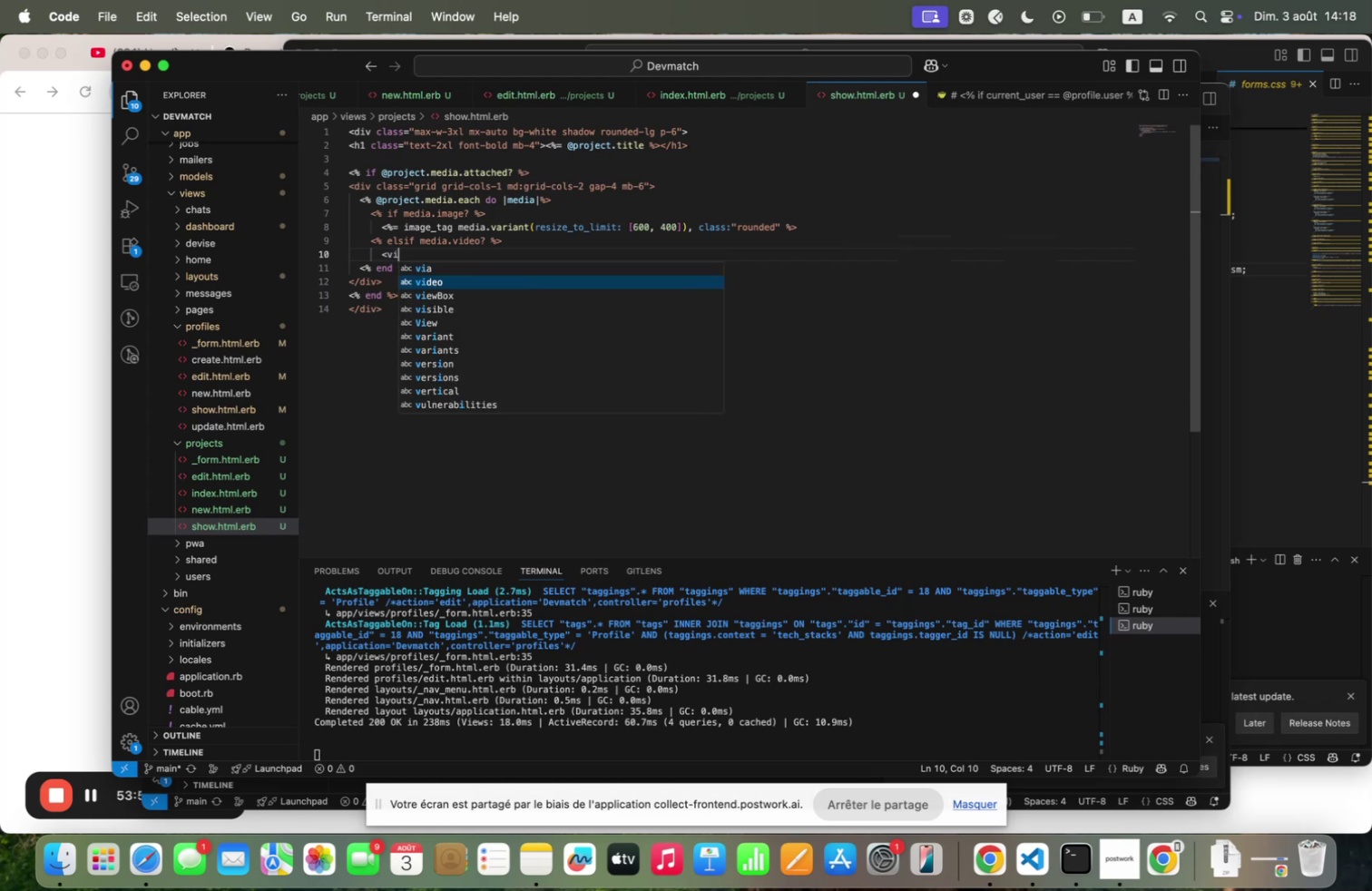 
key(Enter)
 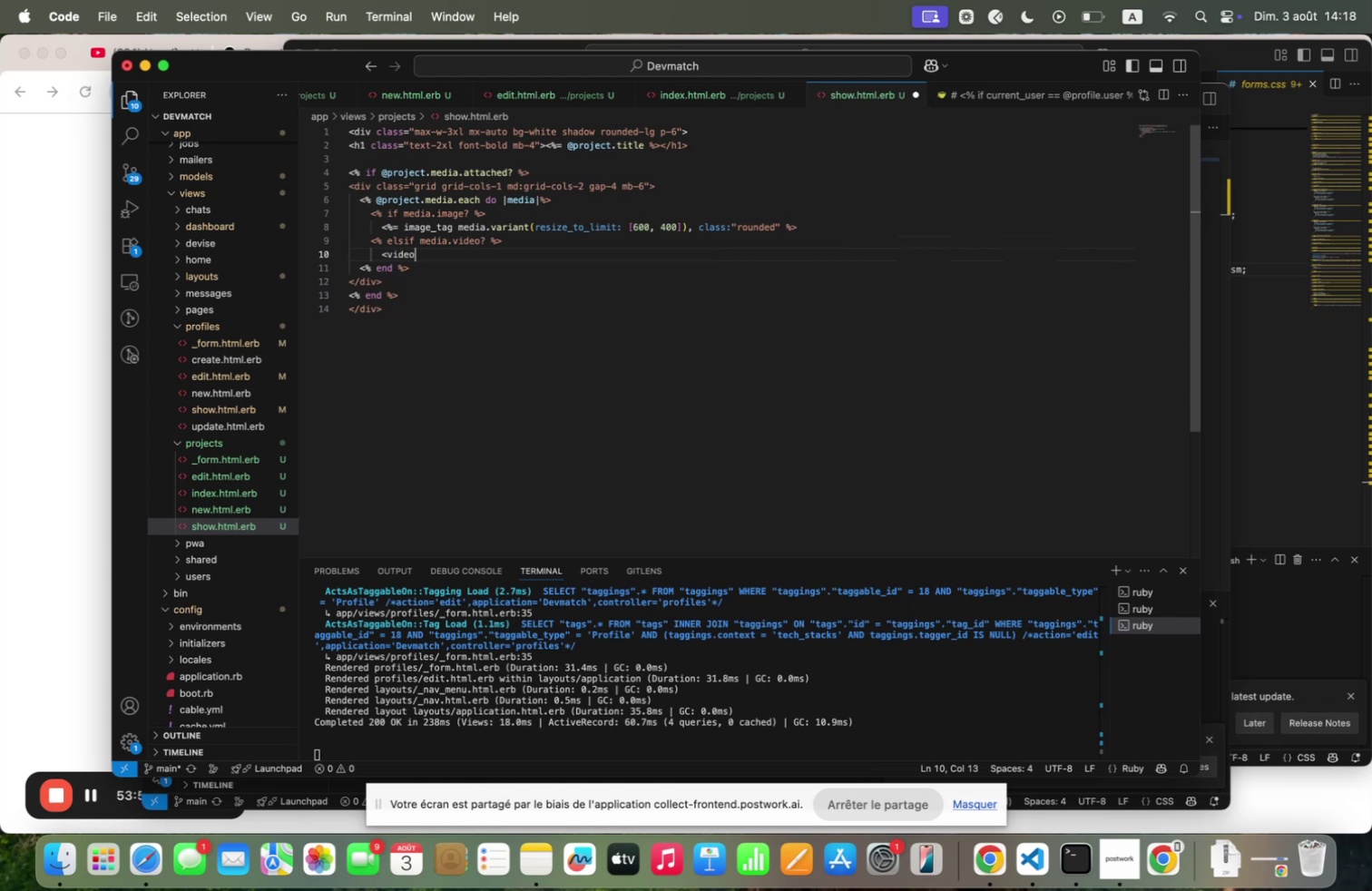 
type( CONTROLS CLQSS/3ROUNDED Z=FULL)
 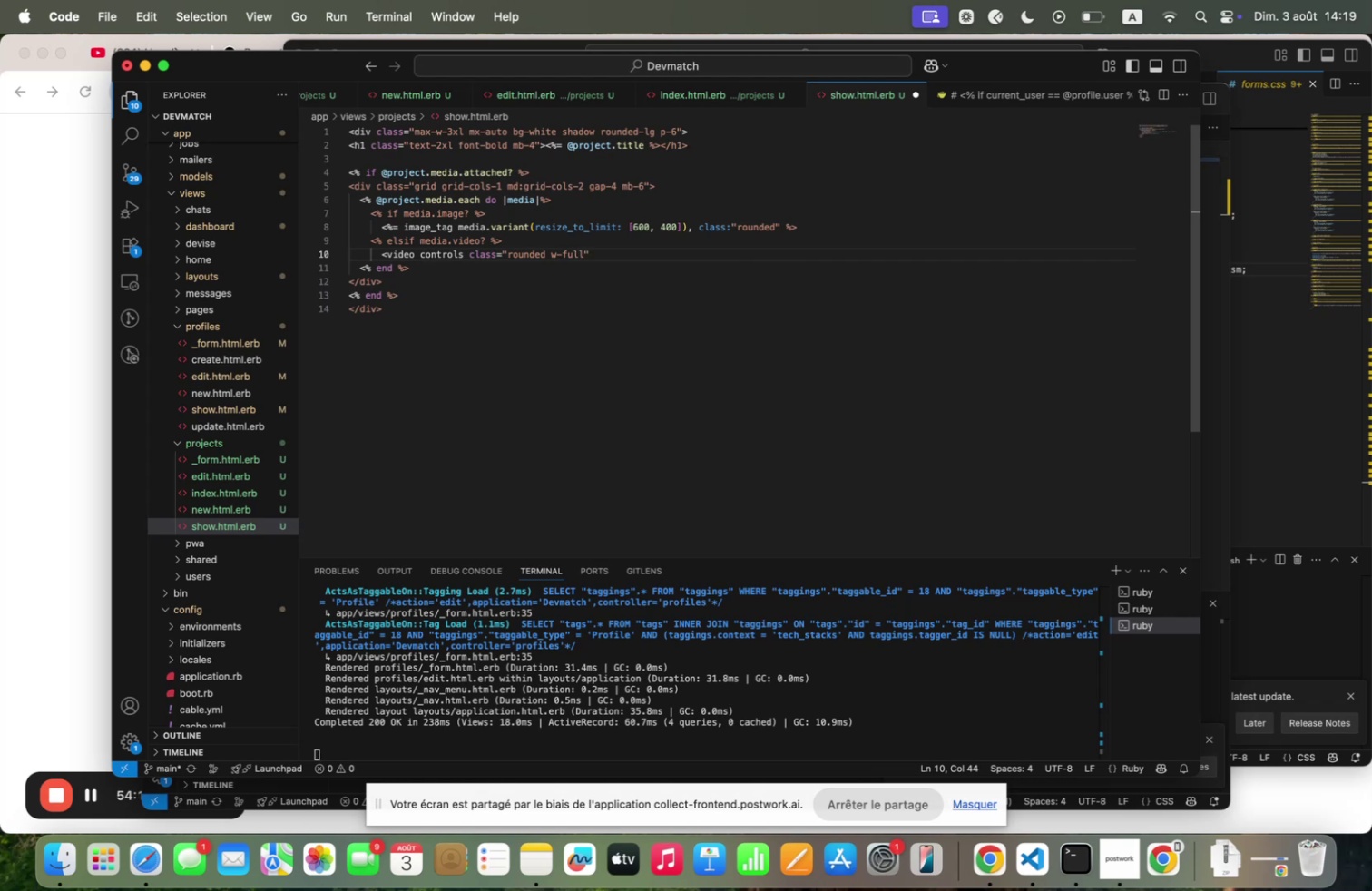 
key(ArrowRight)
 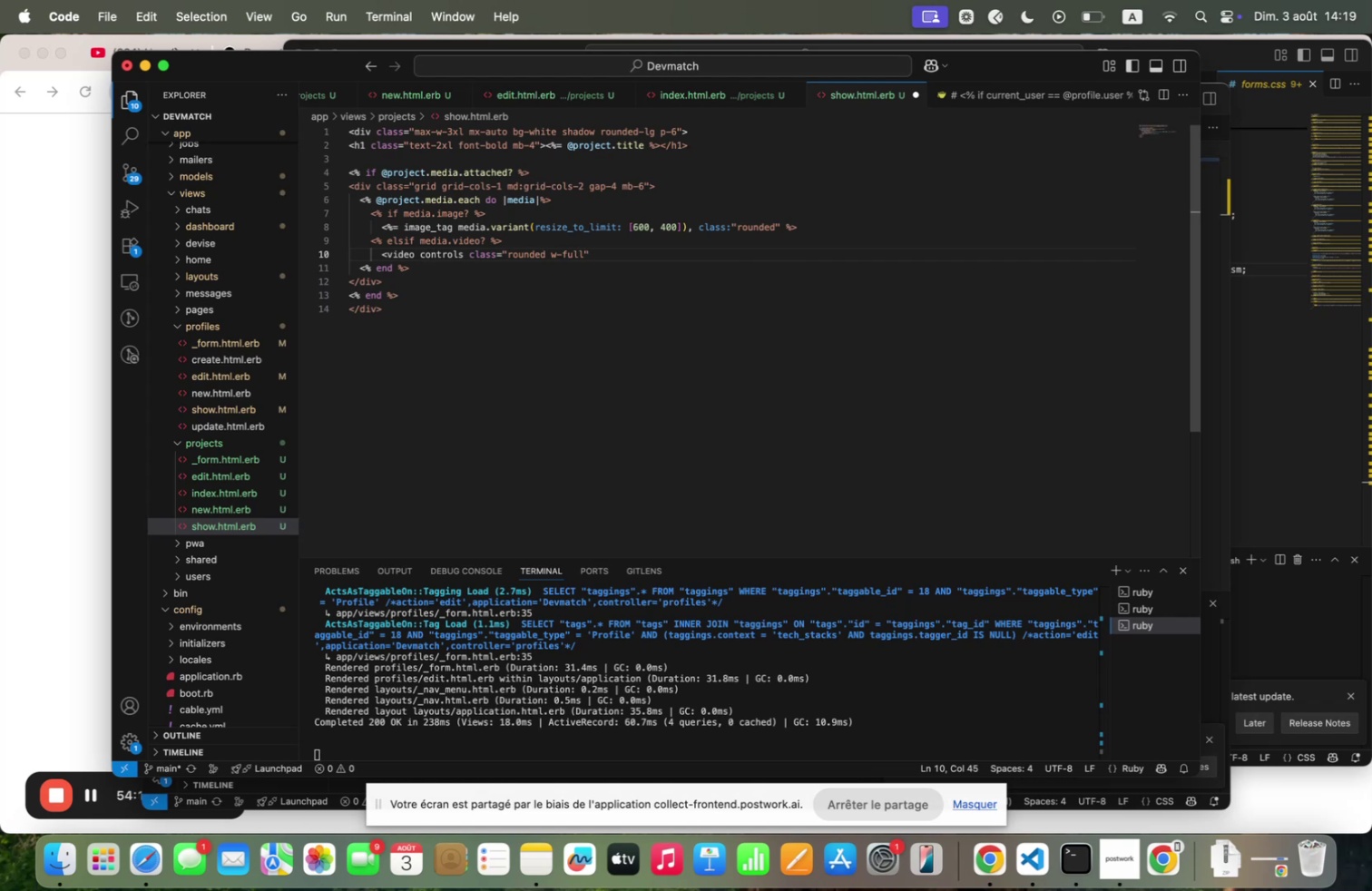 
key(Shift+Backquote)
 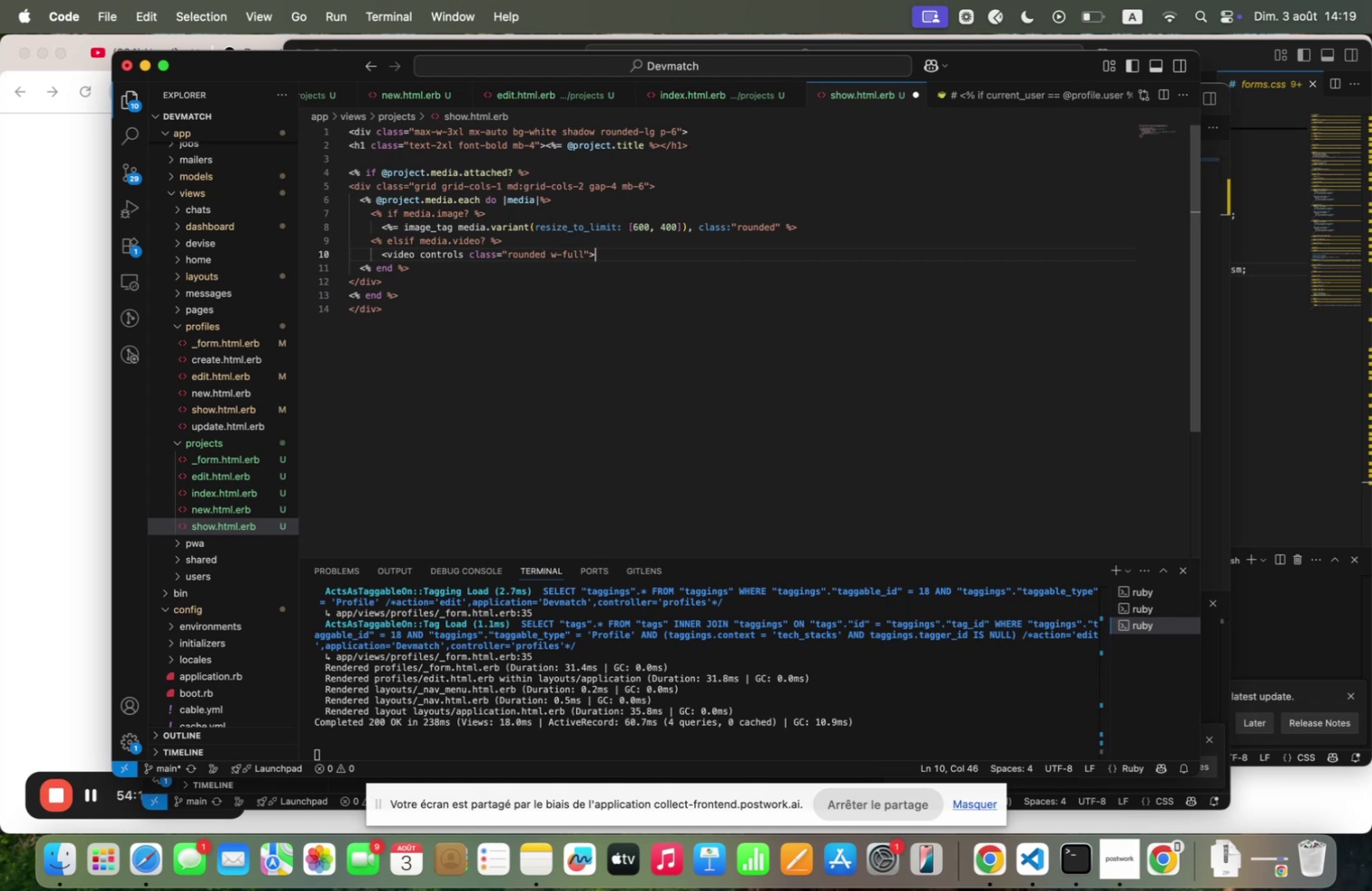 
key(Enter)
 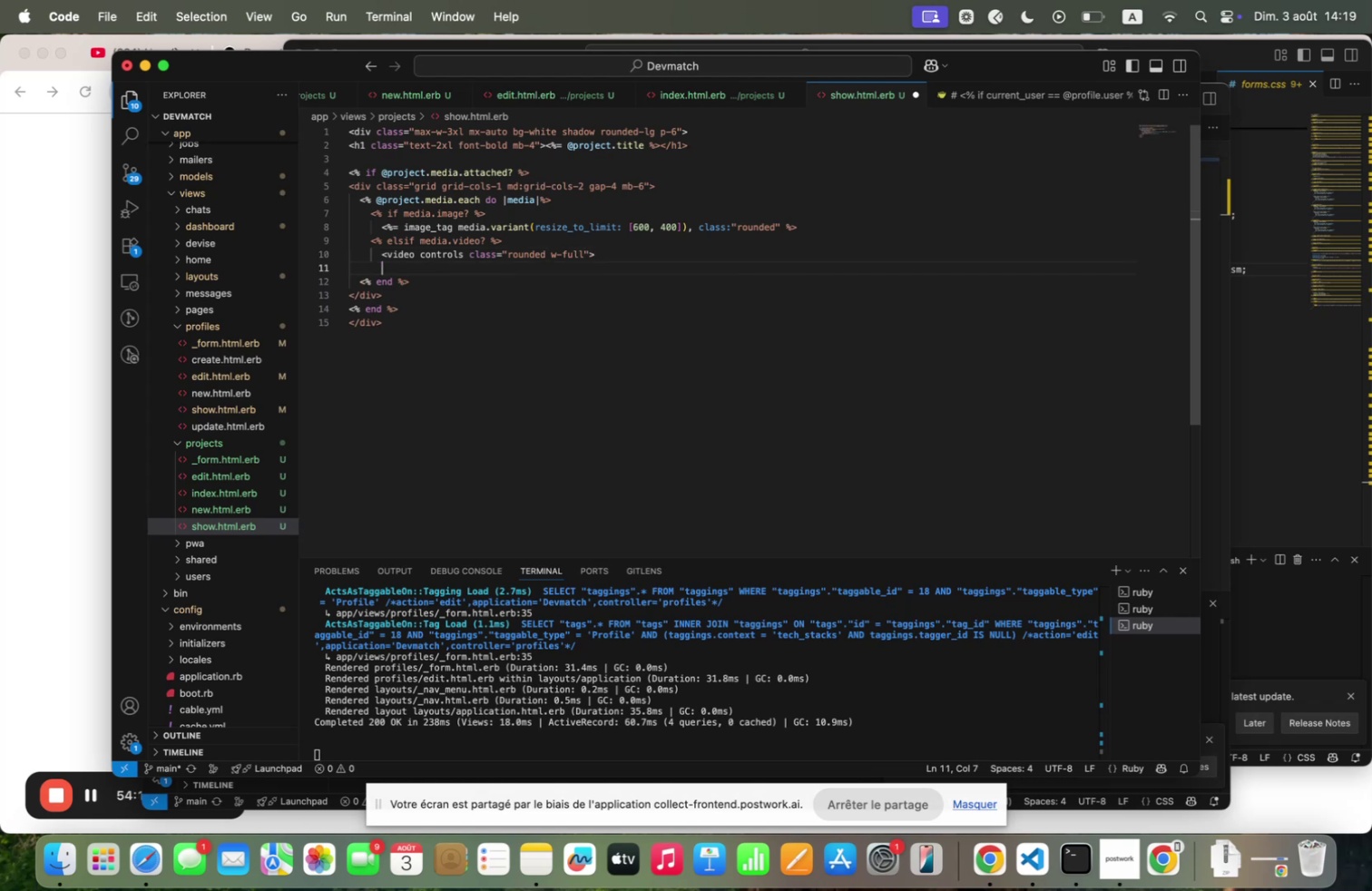 
type(`>VIDEO~)
 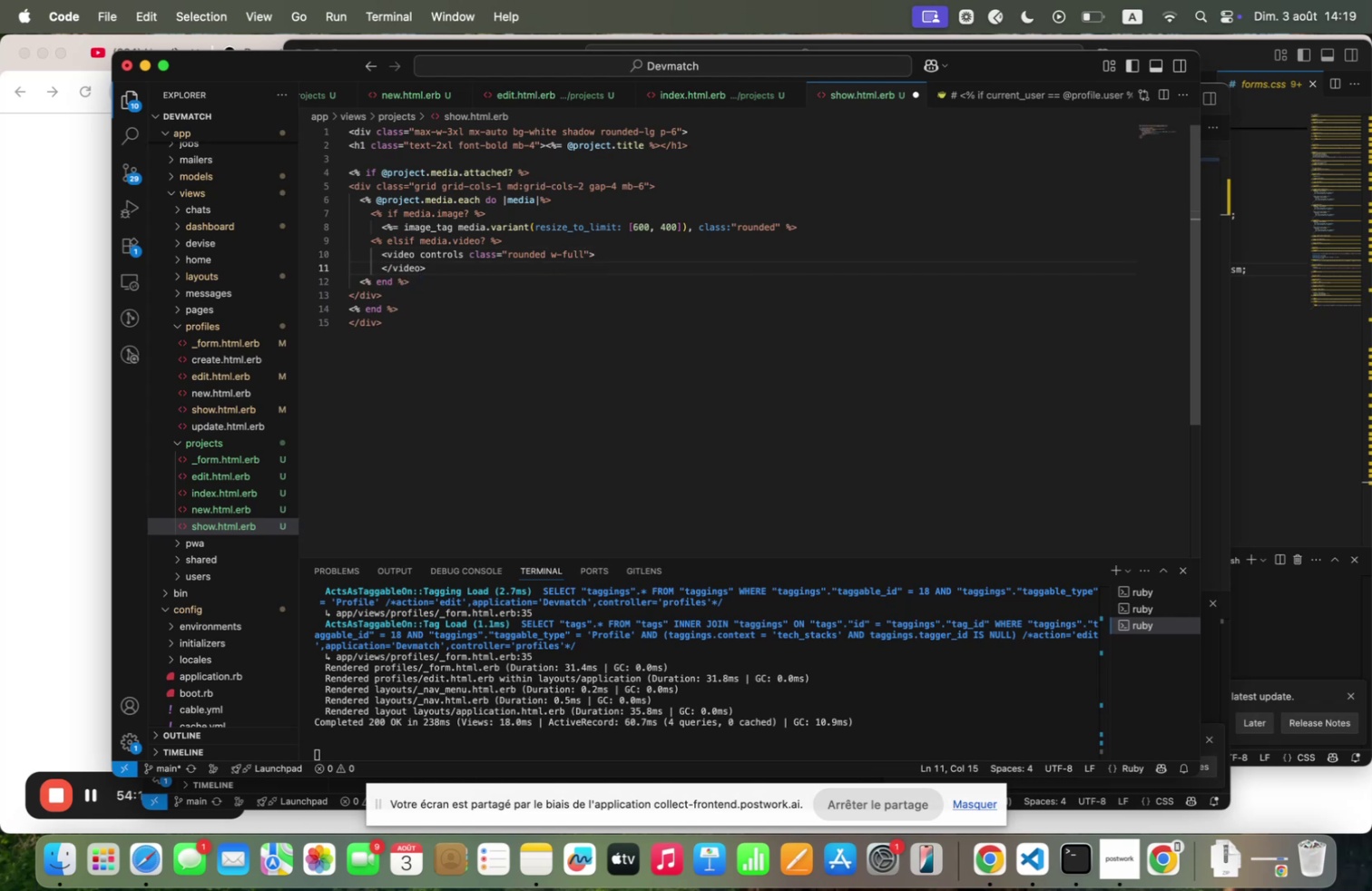 
left_click([612, 248])
 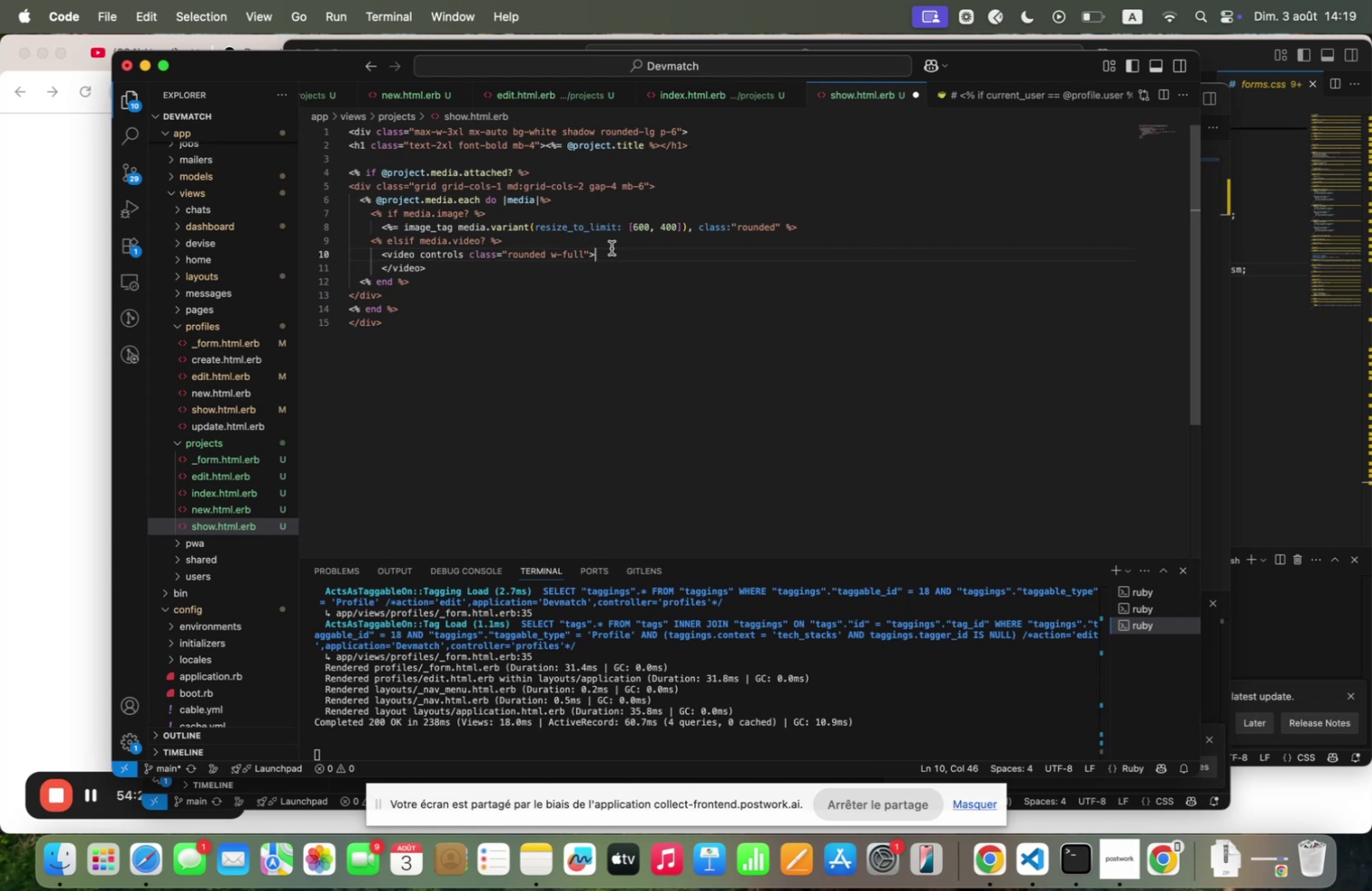 
key(Enter)
 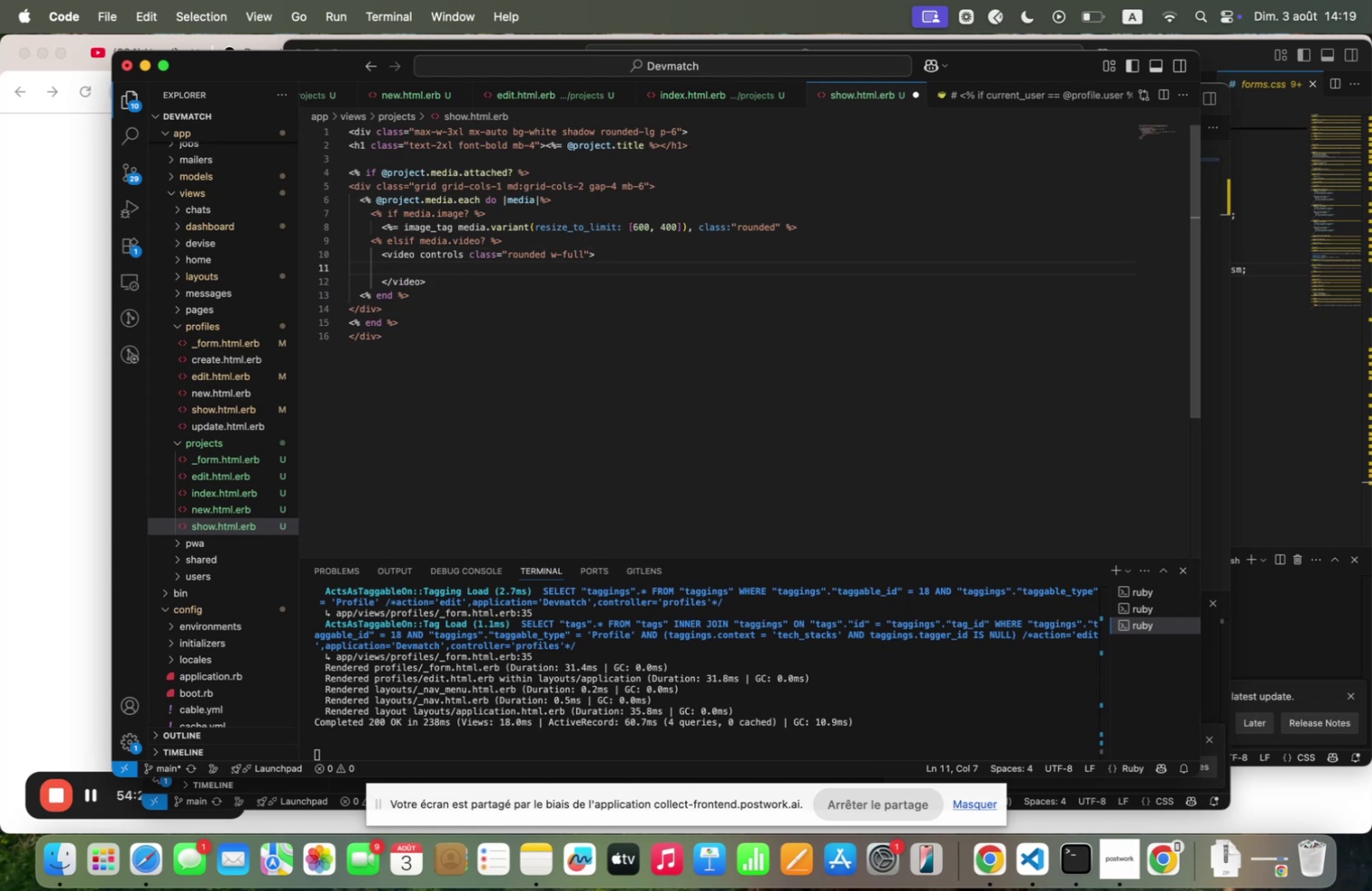 
type(   `SOURCE SR)
 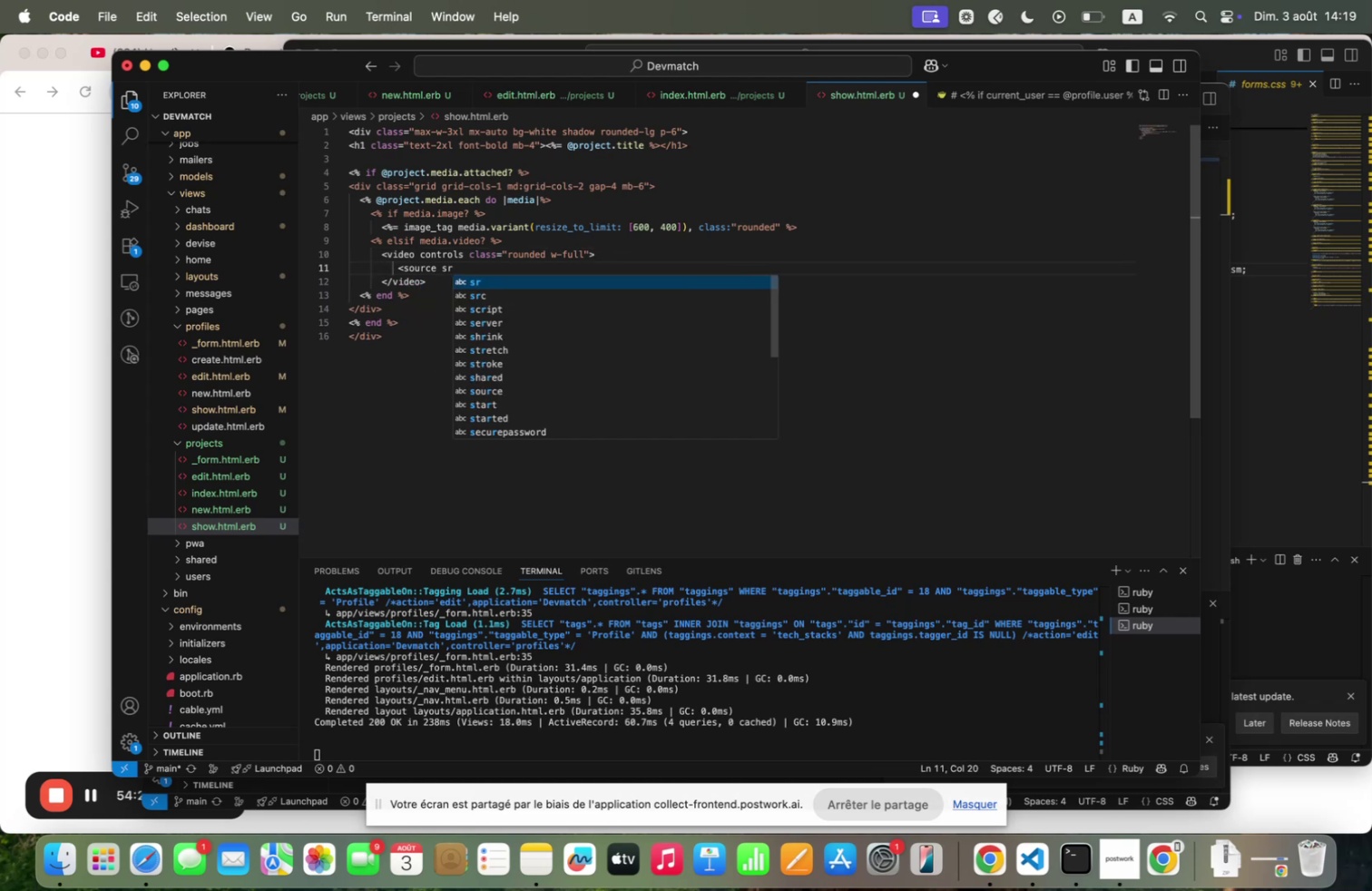 
key(ArrowDown)
 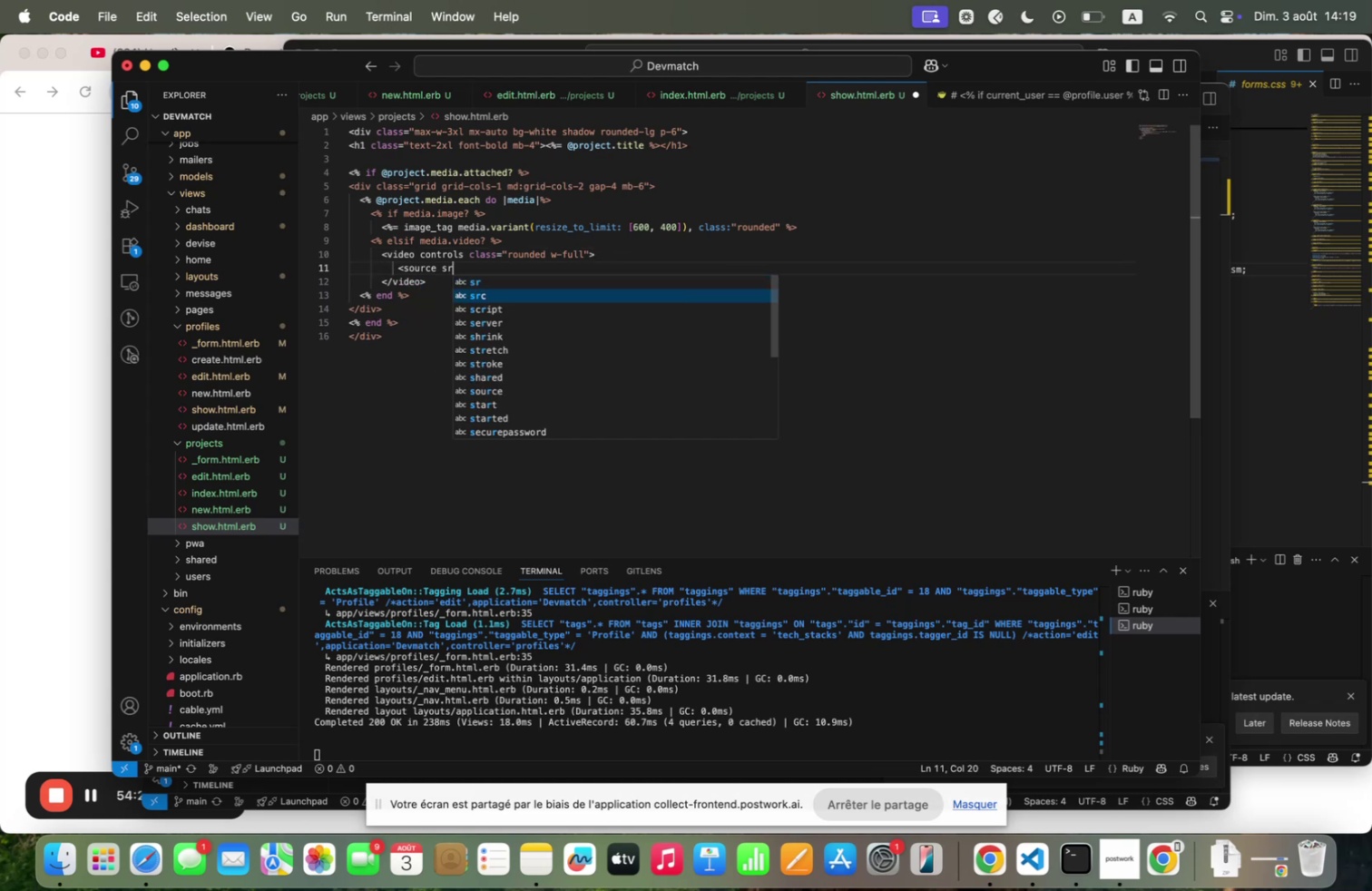 
key(Enter)
 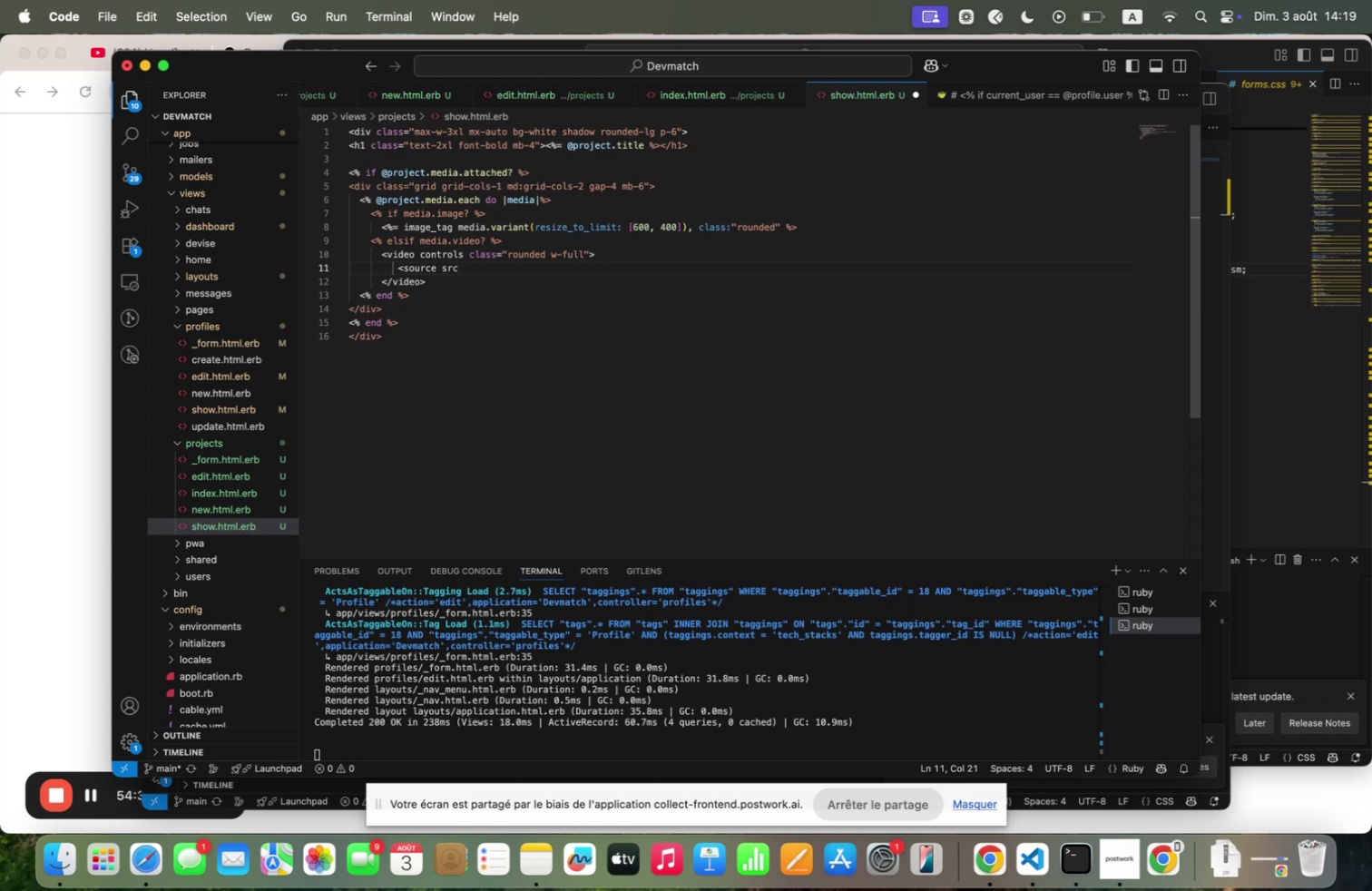 
key(Slash)
 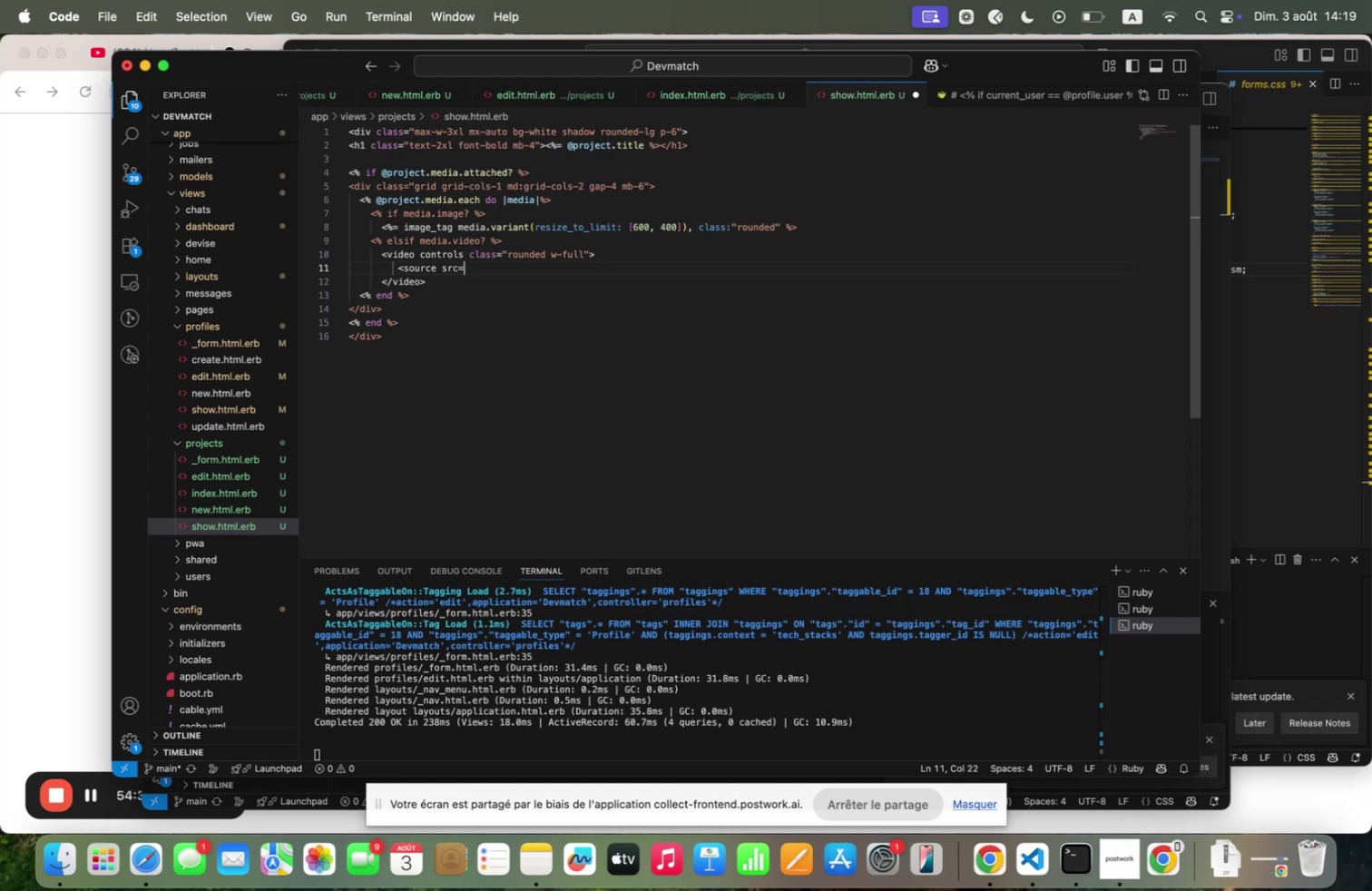 
key(3)
 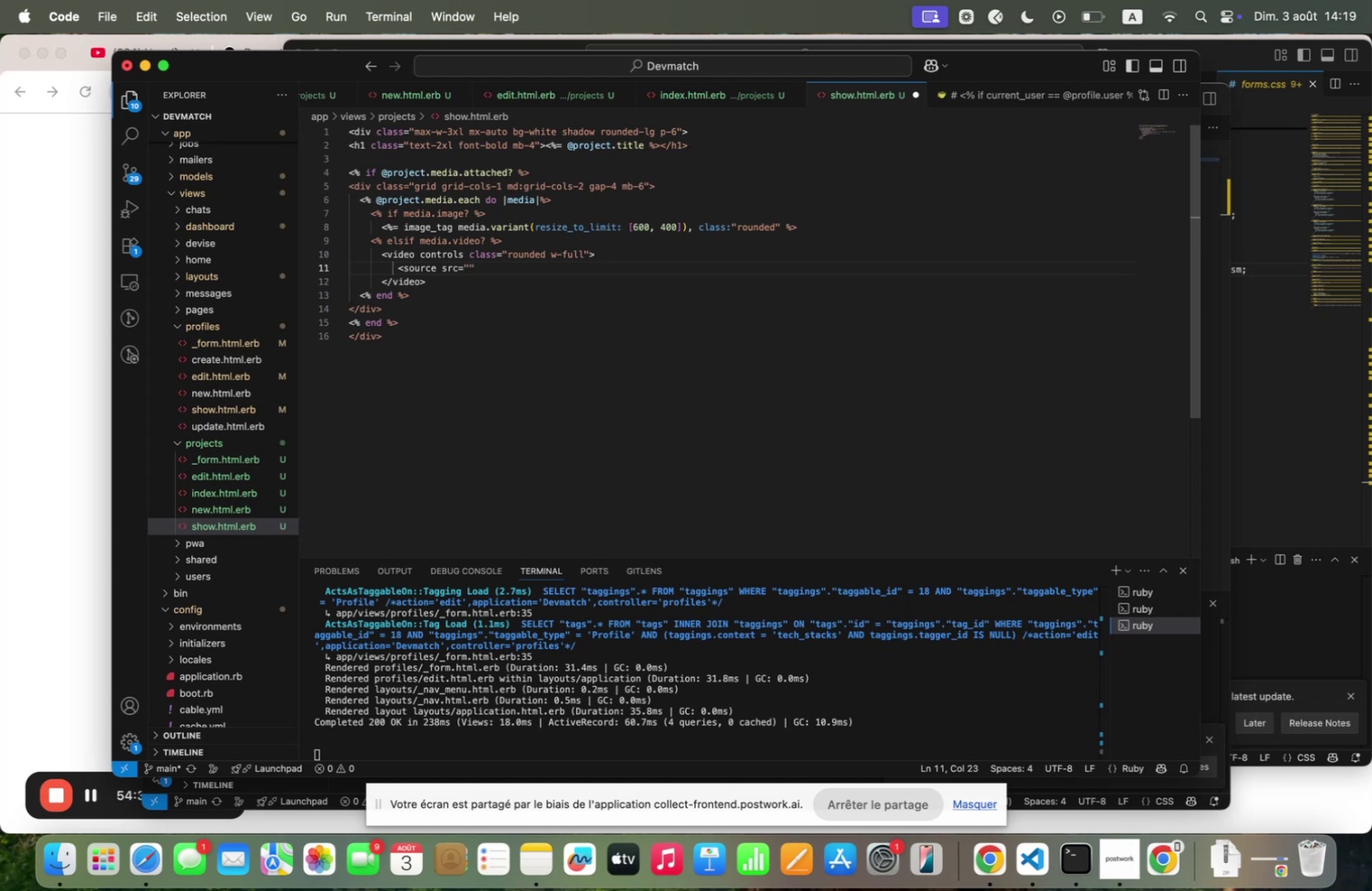 
key(Backquote)
 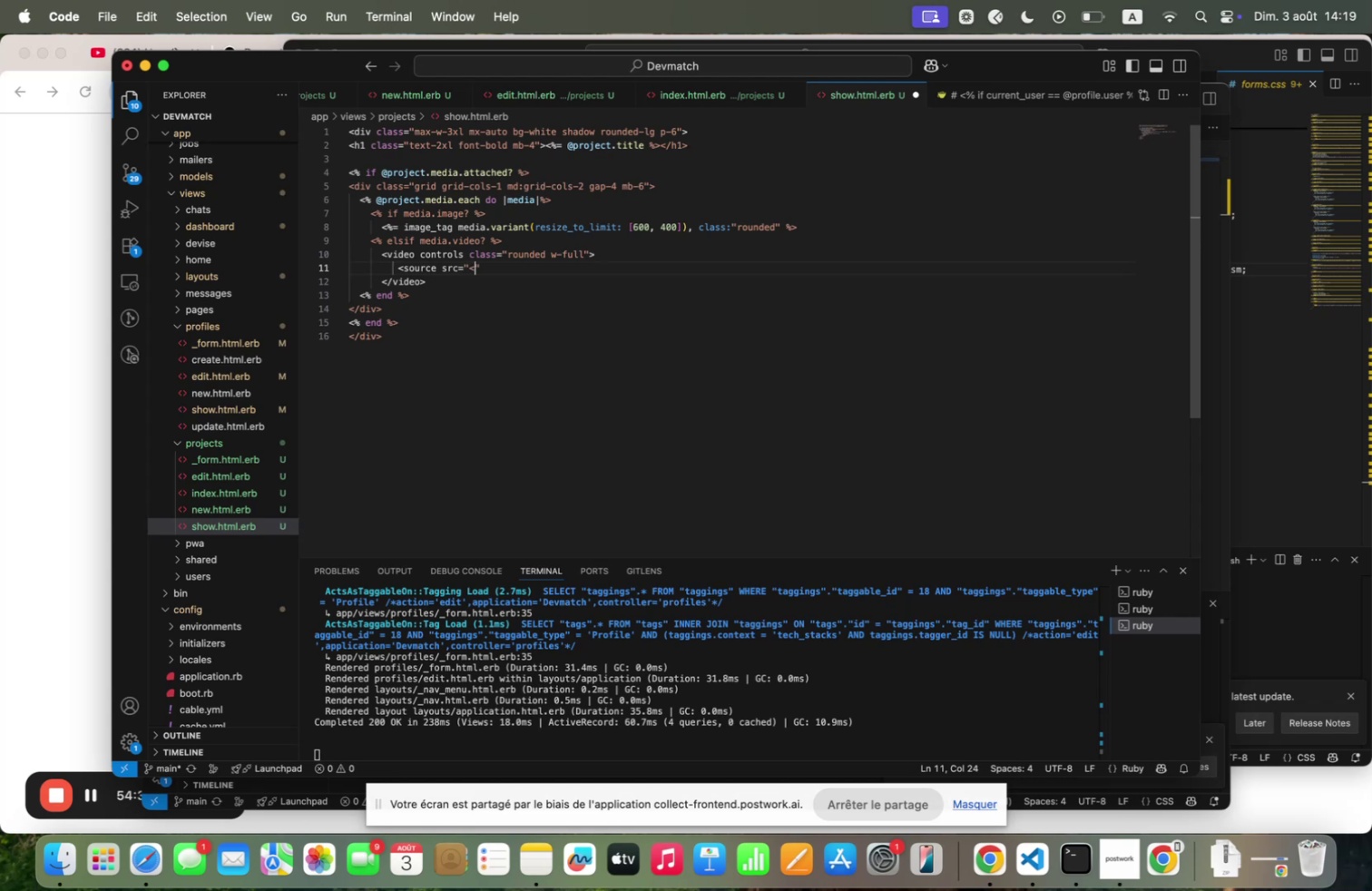 
key(Shift+Quote)
 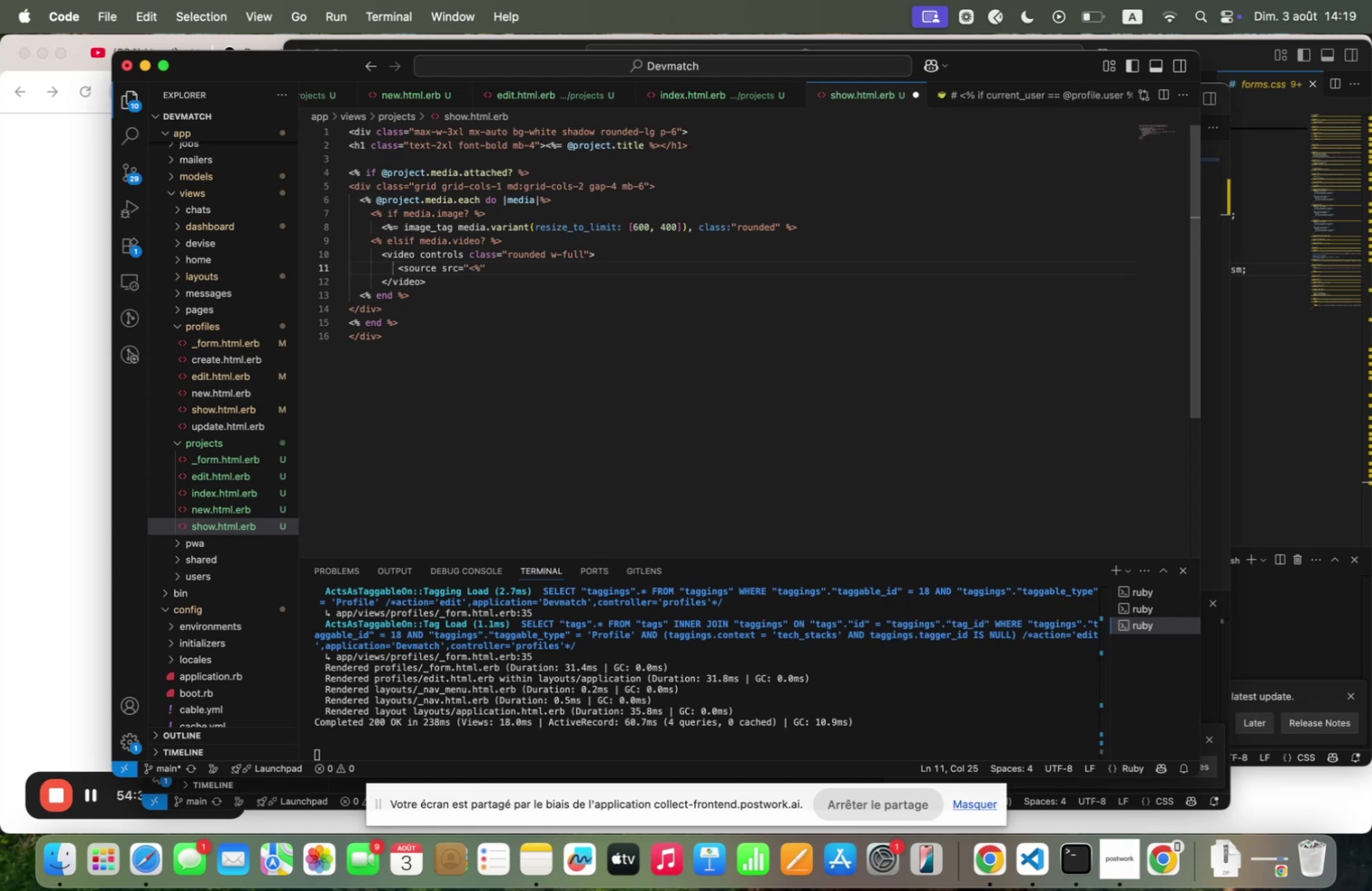 
key(Slash)
 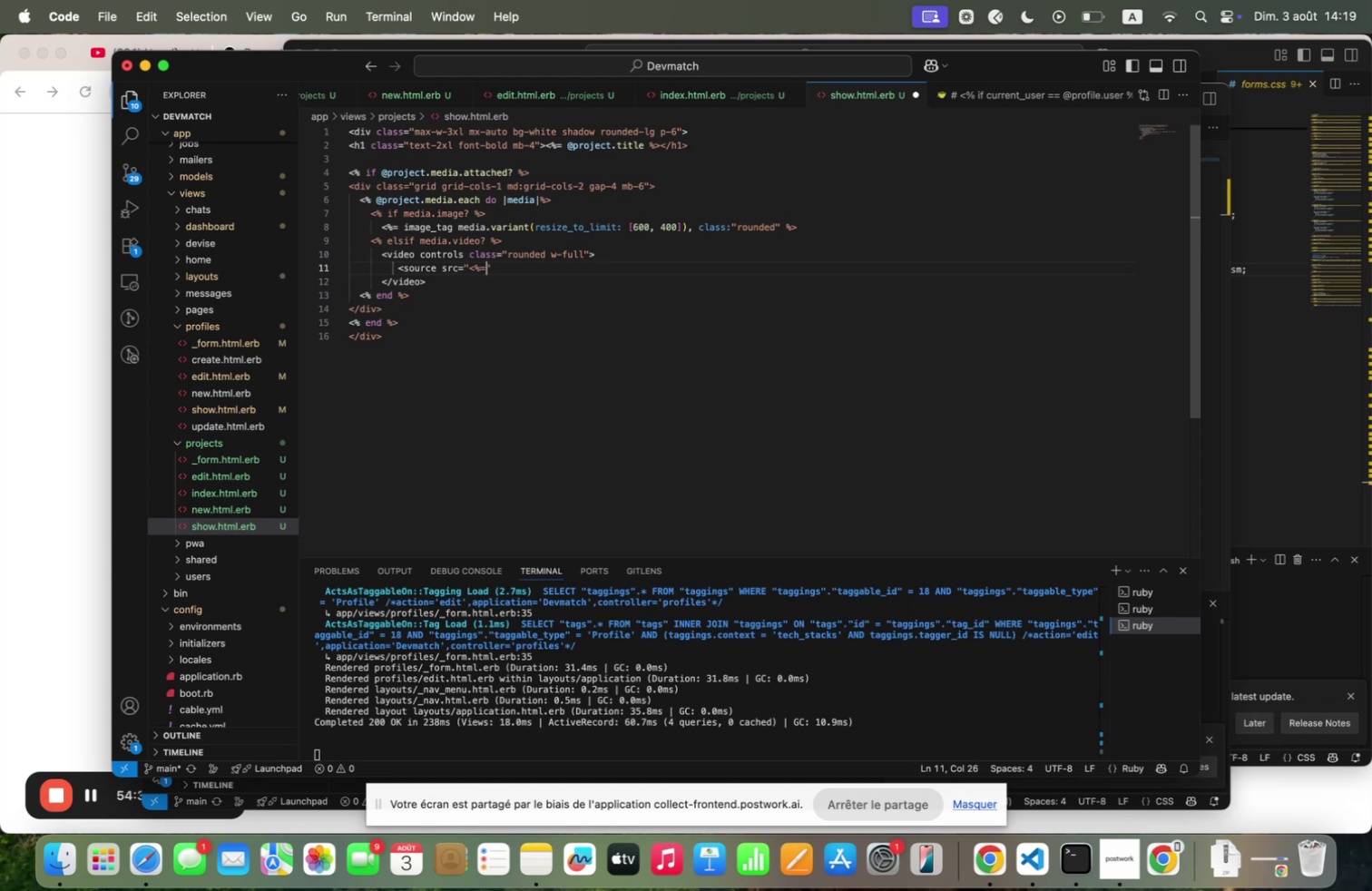 
key(Space)
 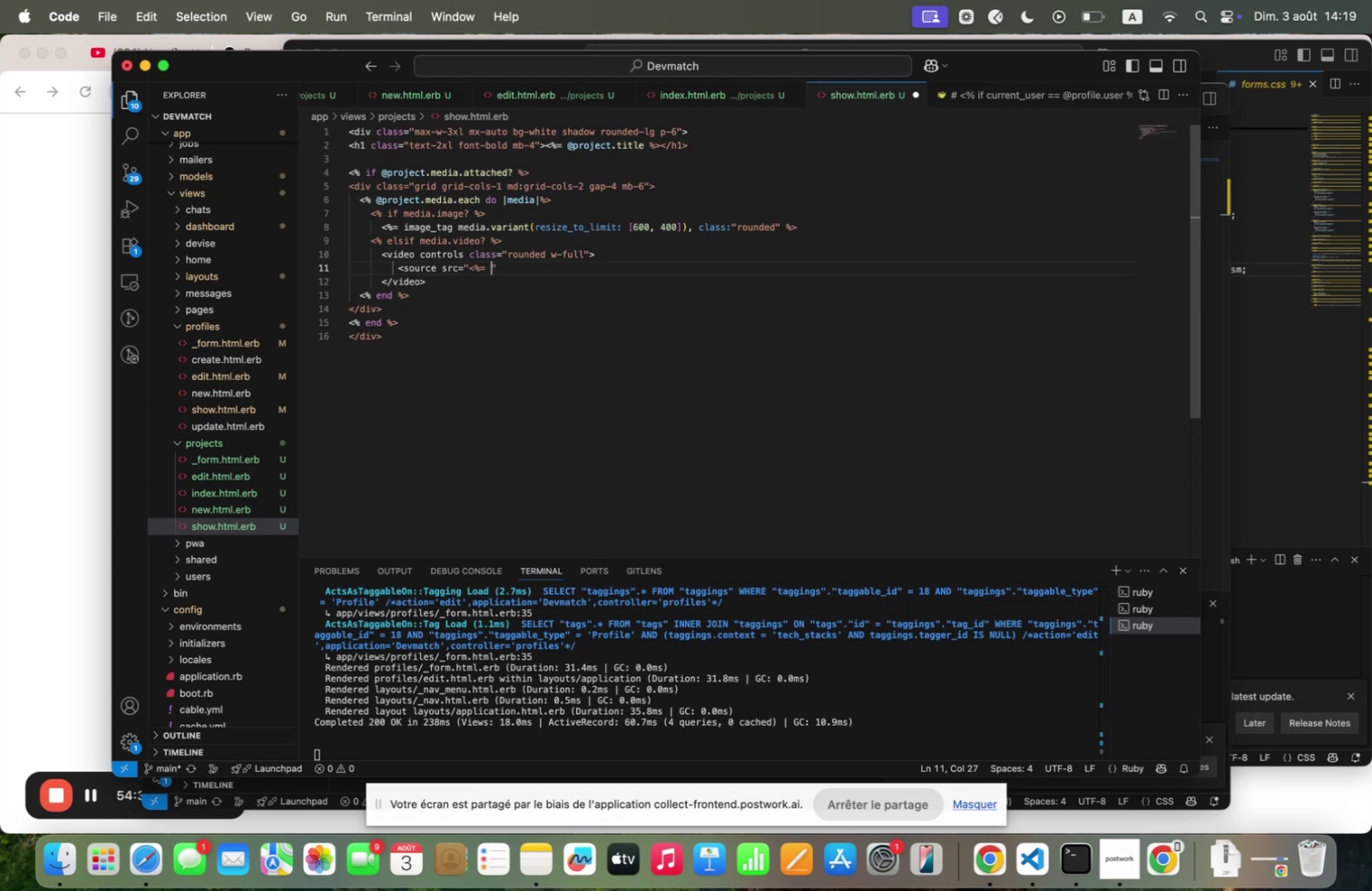 
key(Shift+Quote)
 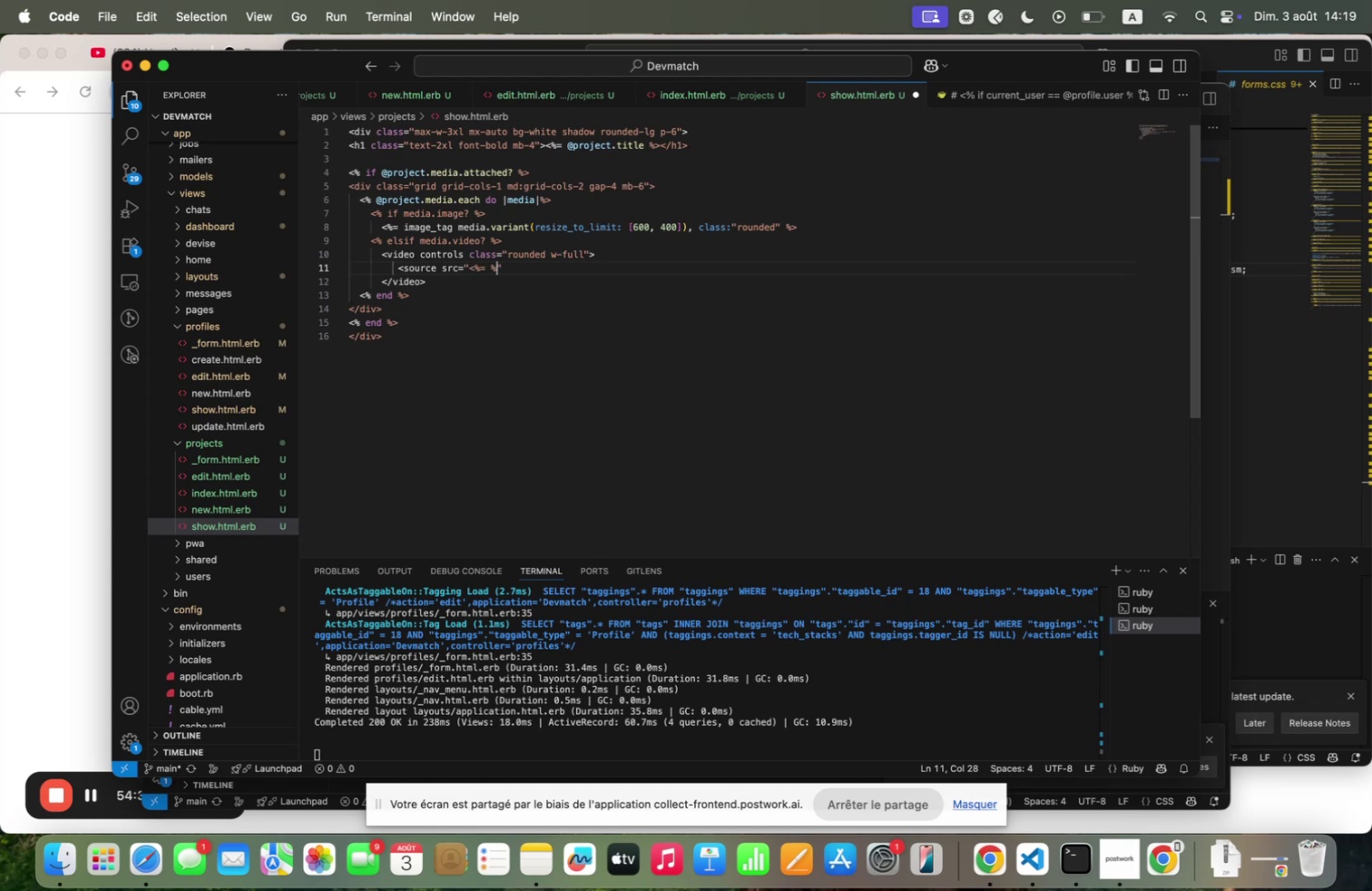 
key(Shift+Backquote)
 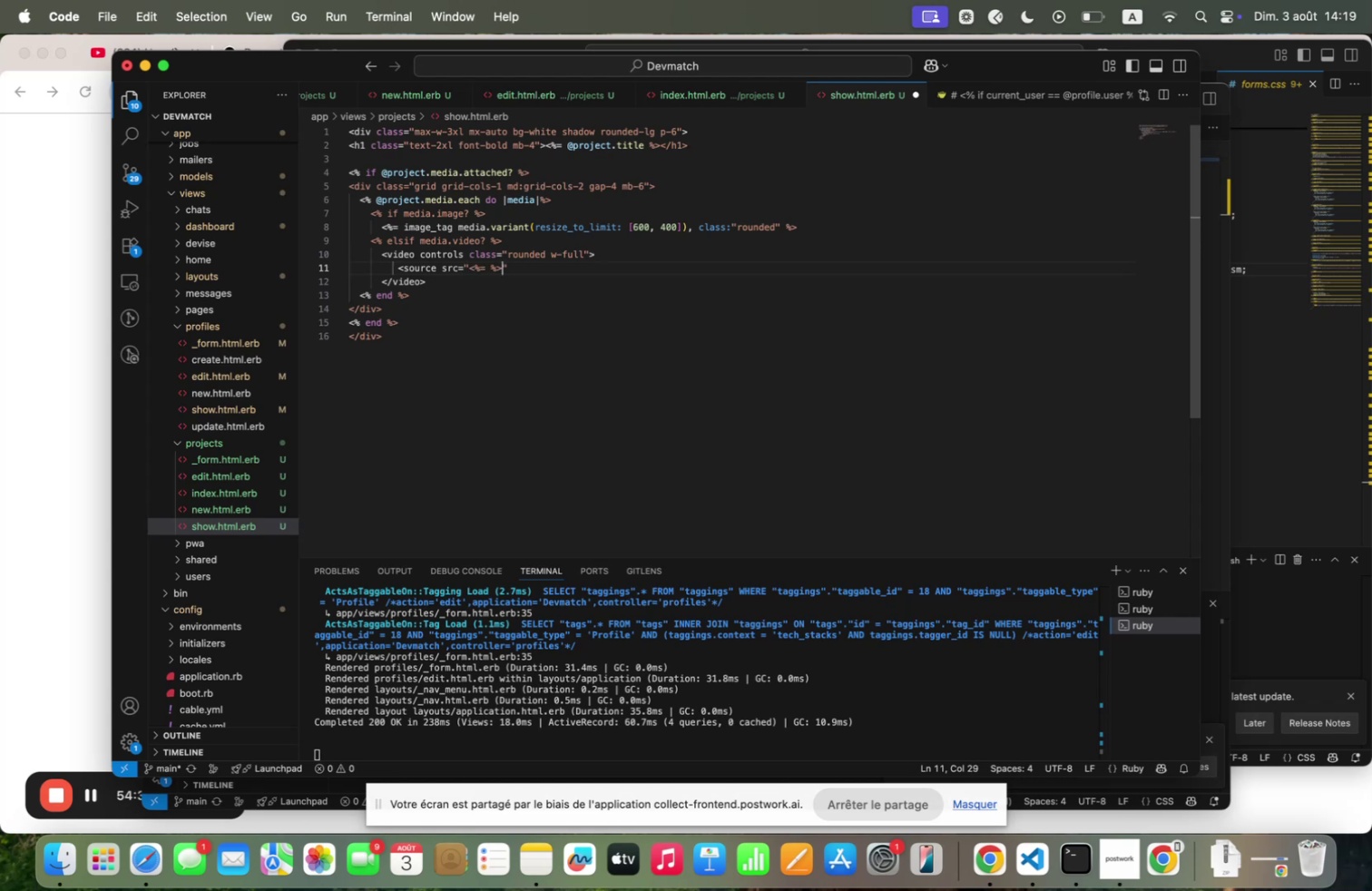 
key(ArrowLeft)
 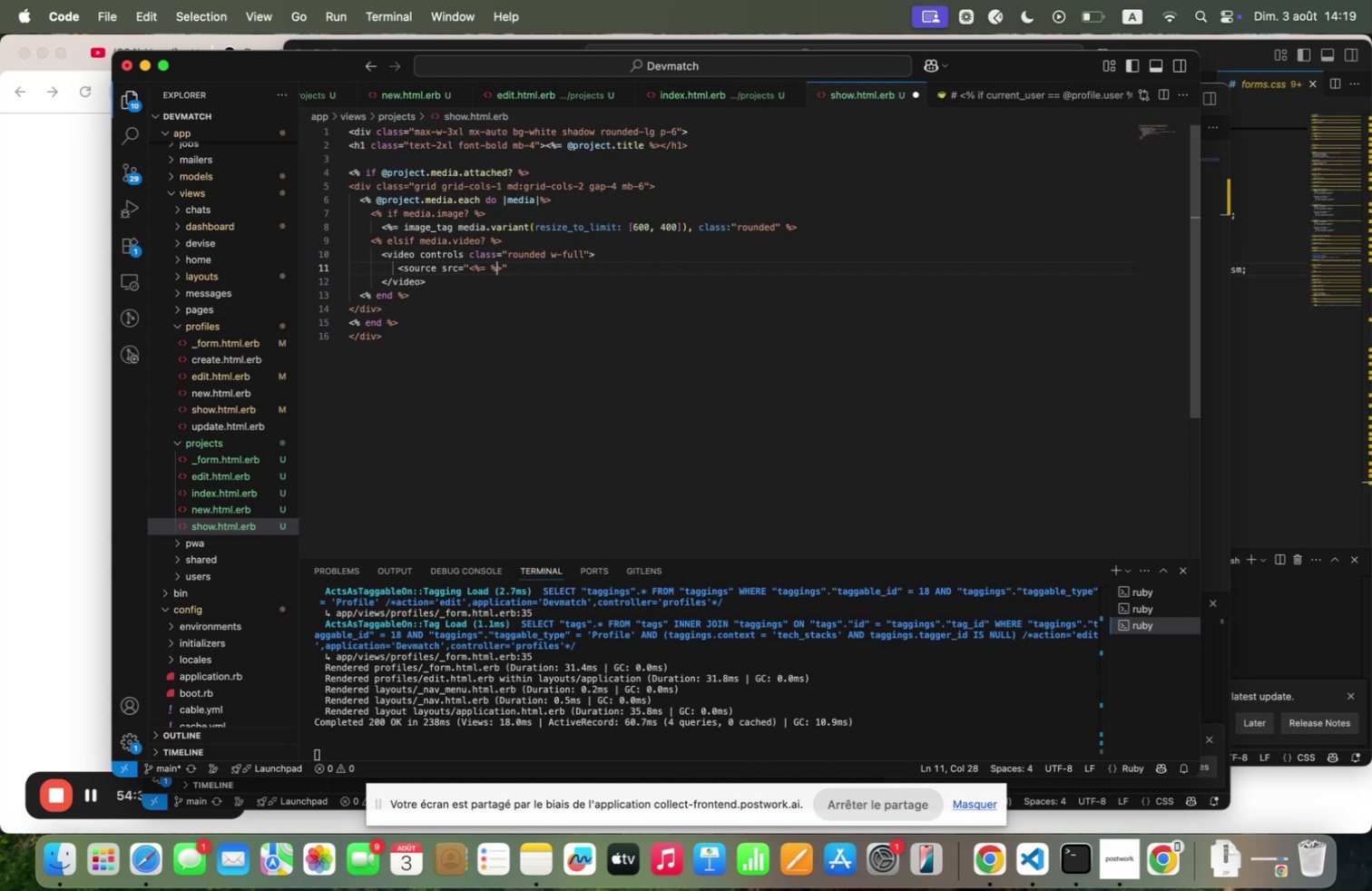 
key(ArrowLeft)
 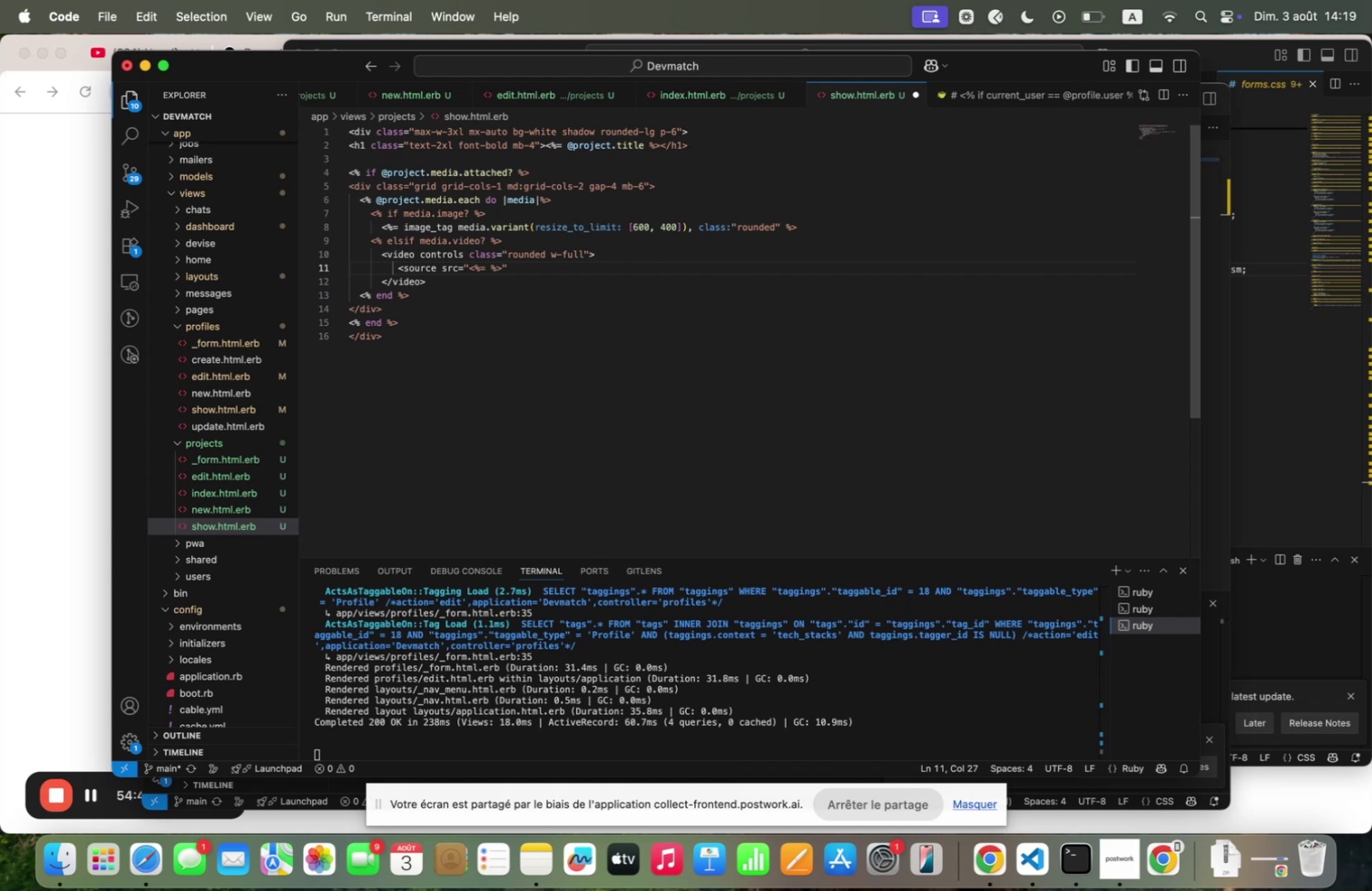 
type(URL+FOR5-)
 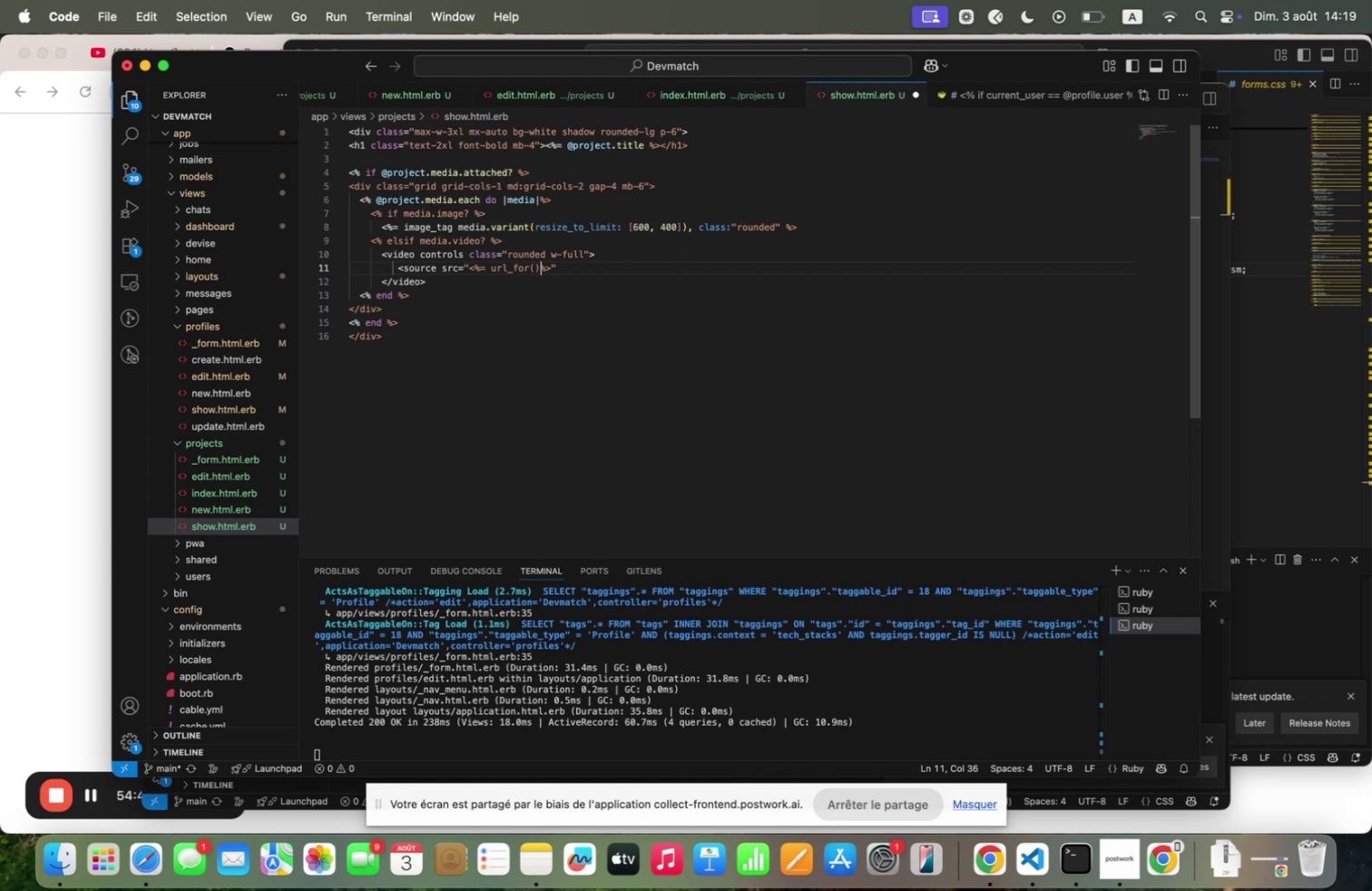 
key(ArrowLeft)
 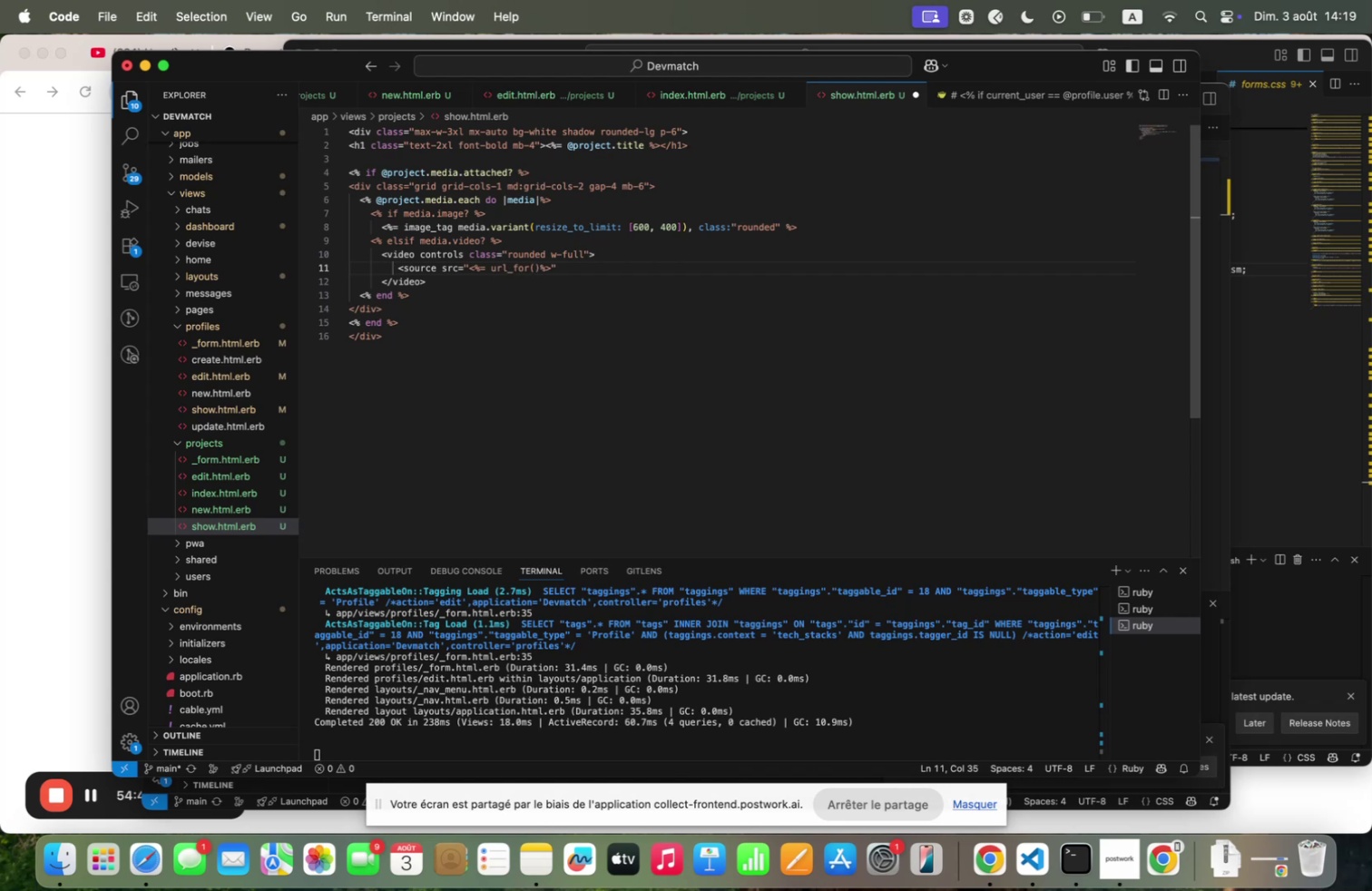 
type(;EDIQ)
 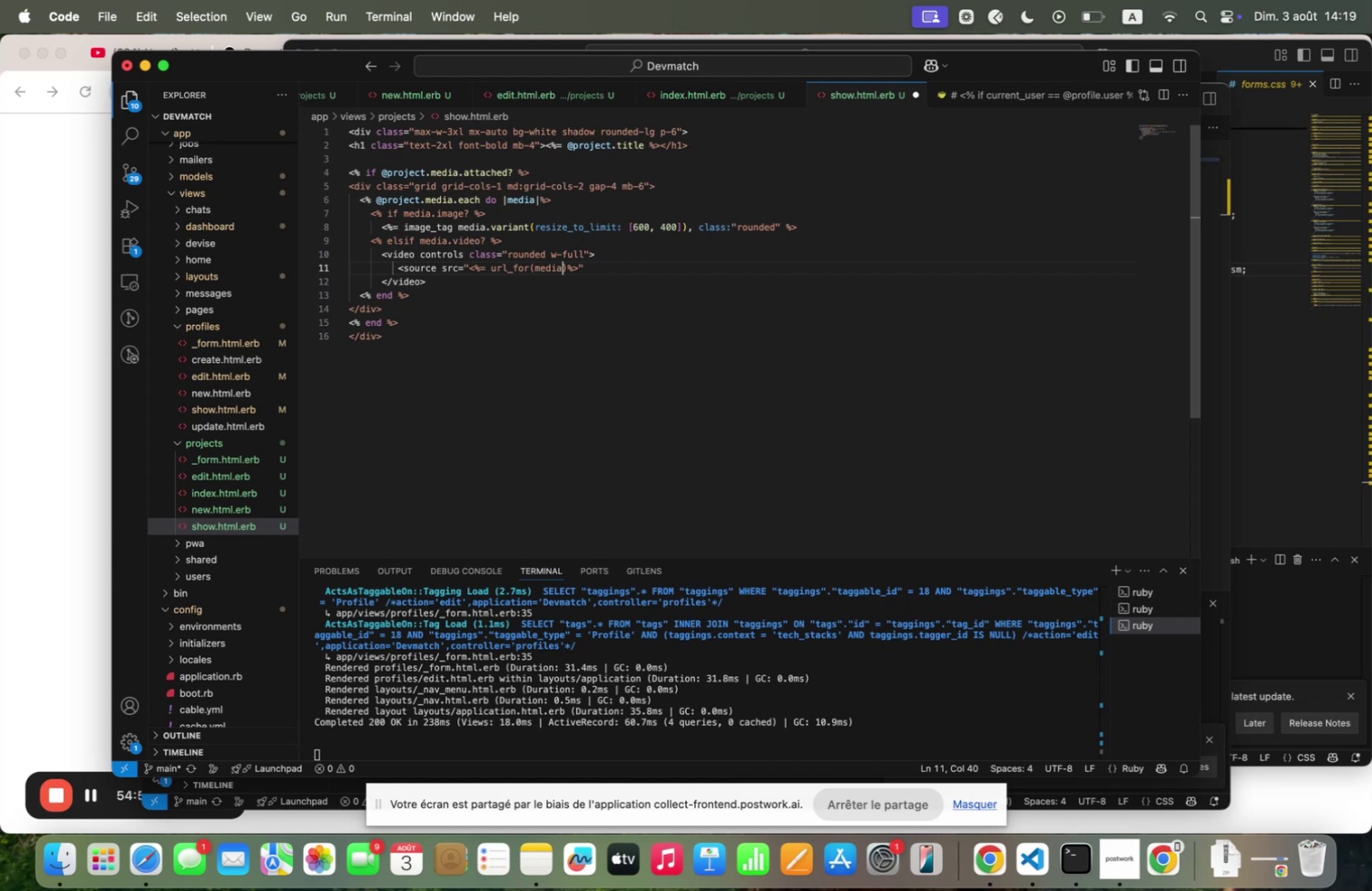 
key(ArrowRight)
 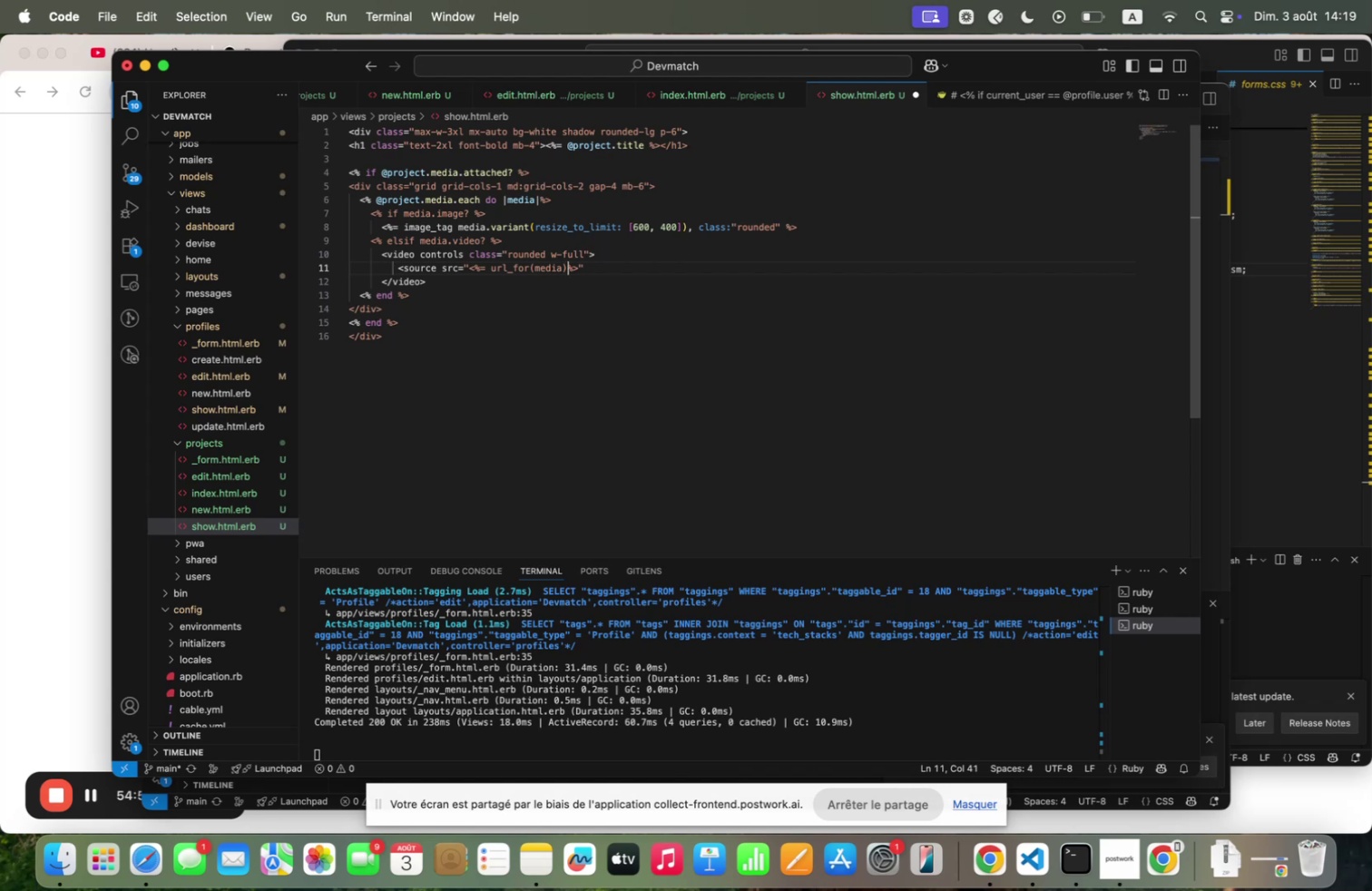 
key(ArrowRight)
 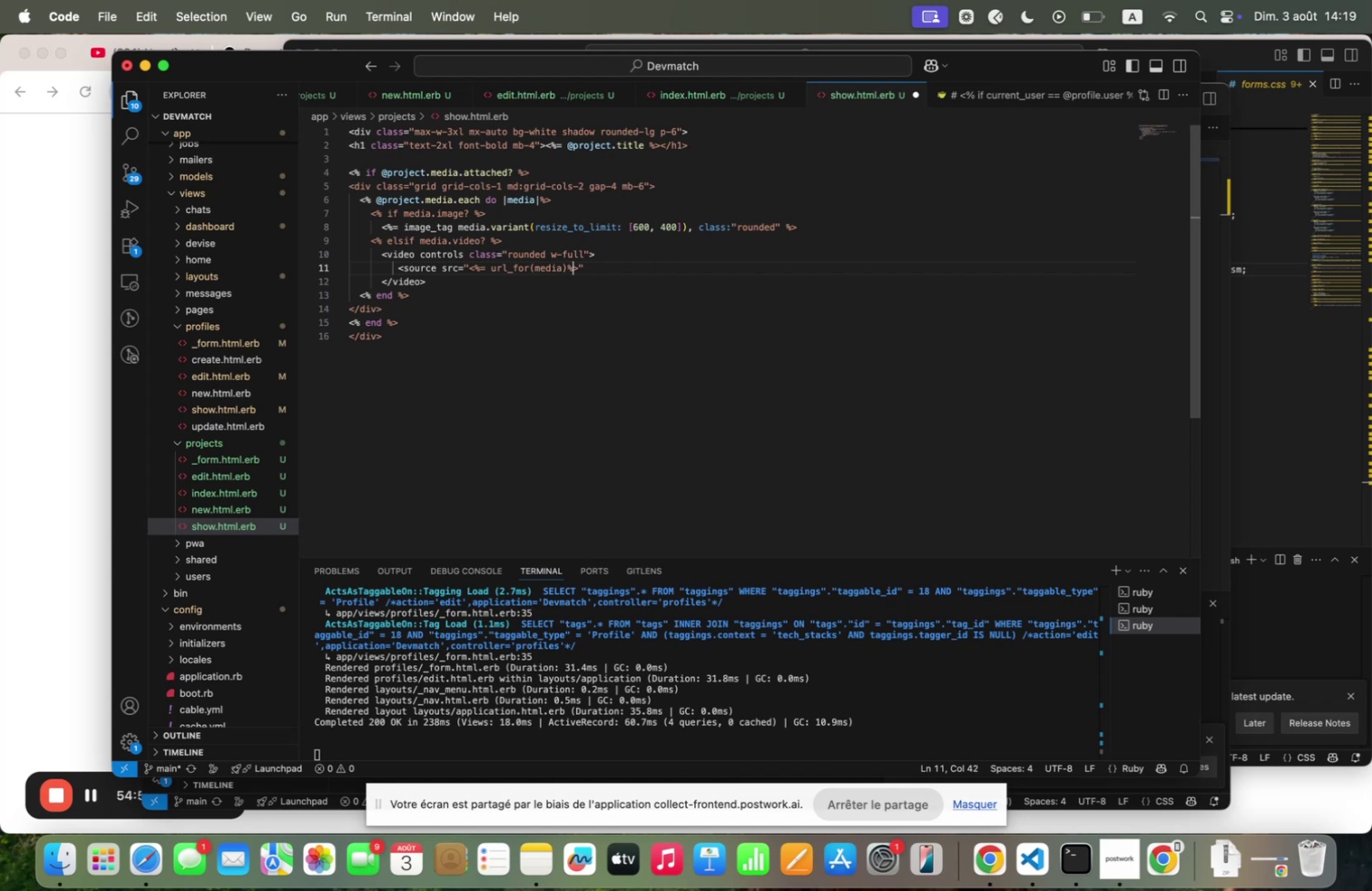 
key(ArrowRight)
 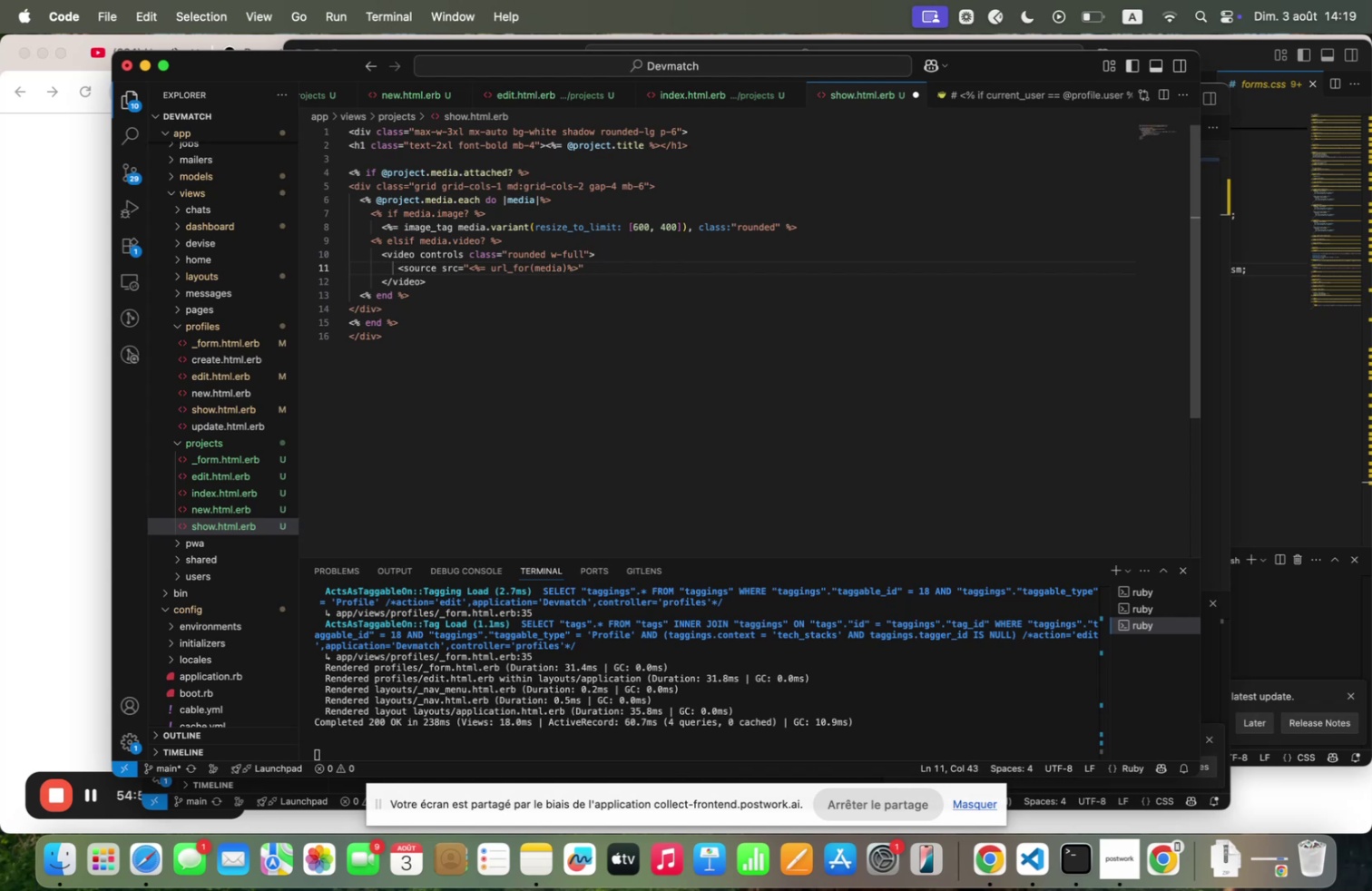 
key(ArrowRight)
 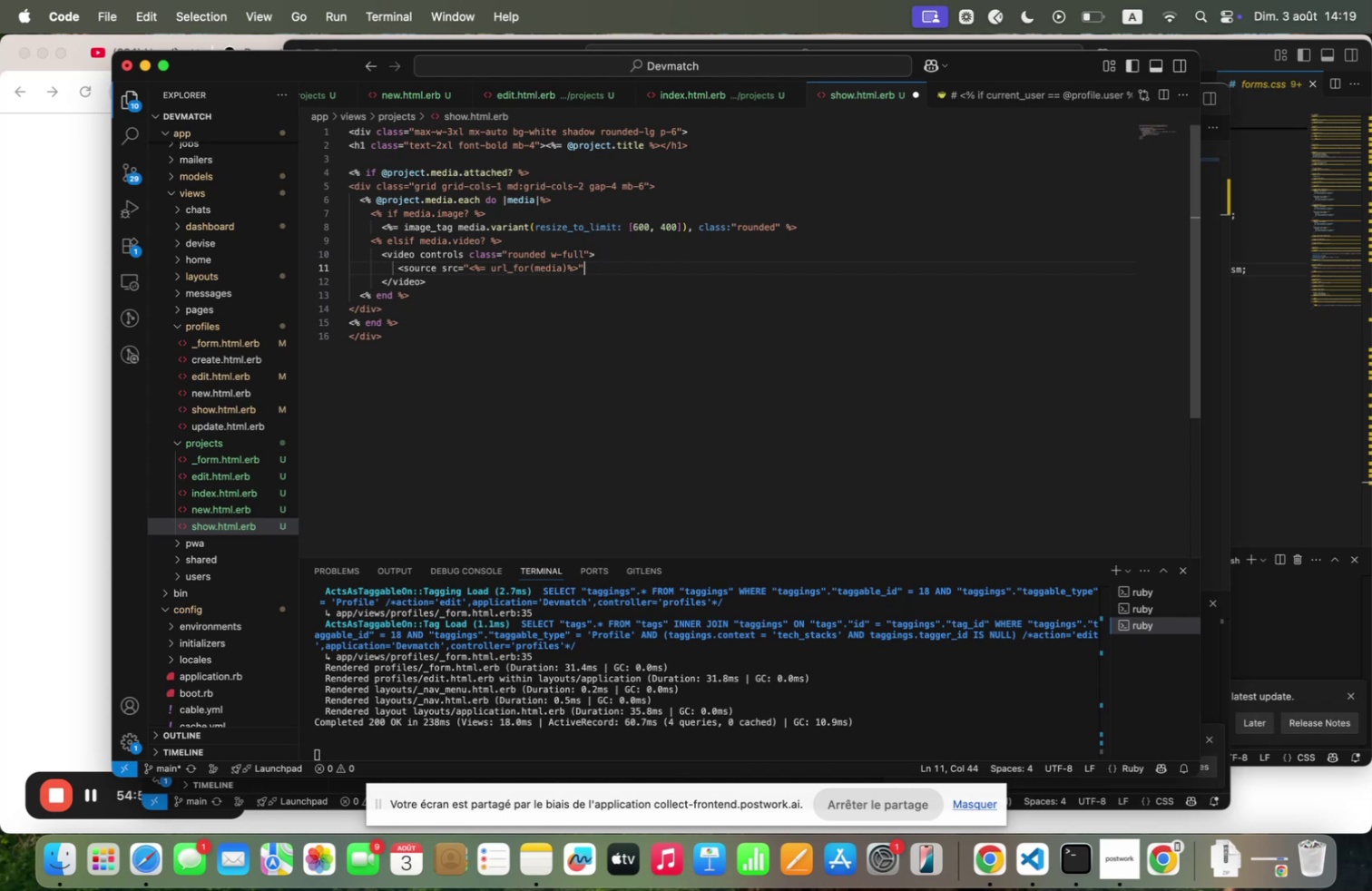 
type( TYPE/3`"/ "~)
 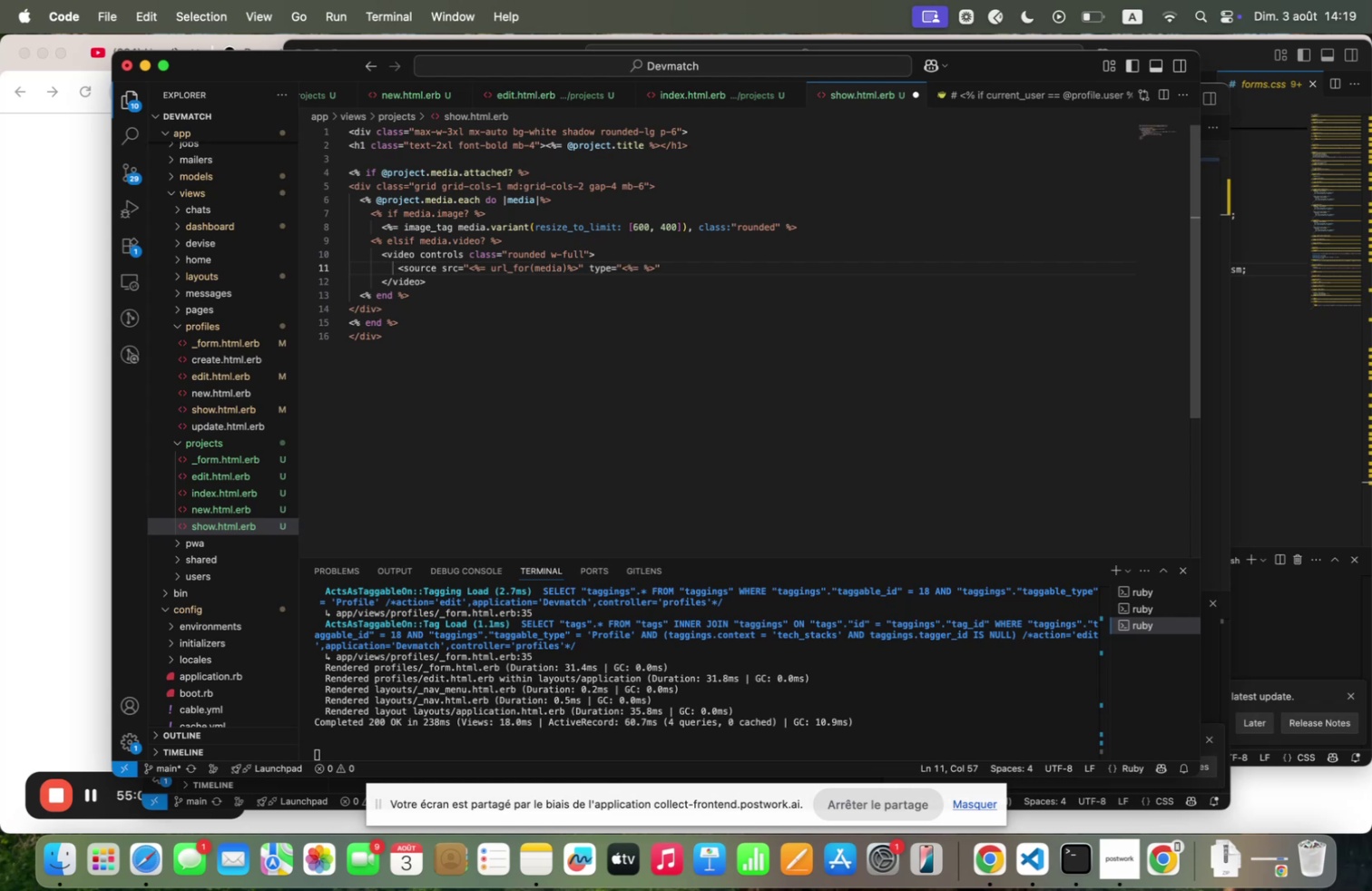 
key(ArrowLeft)
 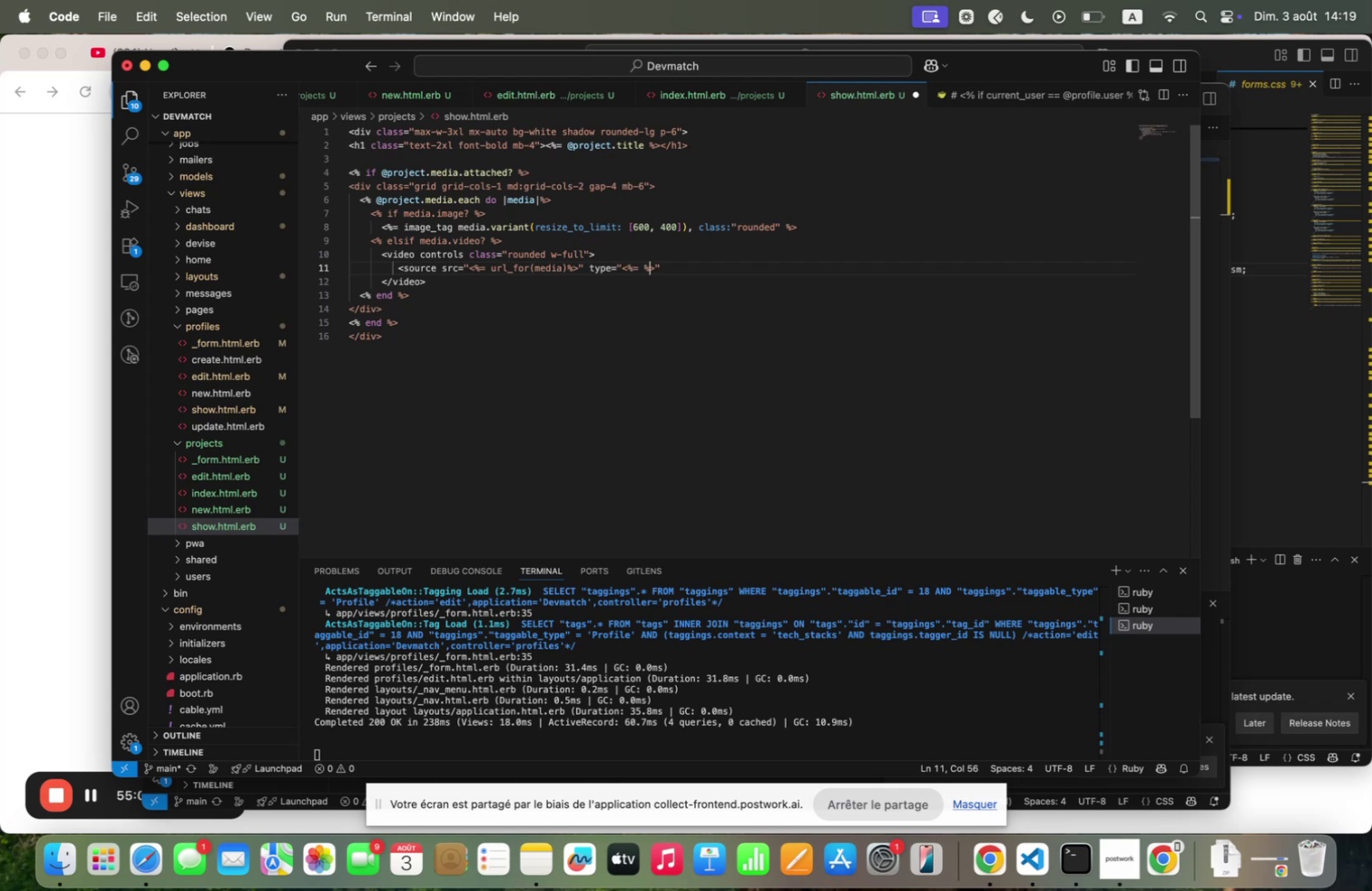 
key(ArrowLeft)
 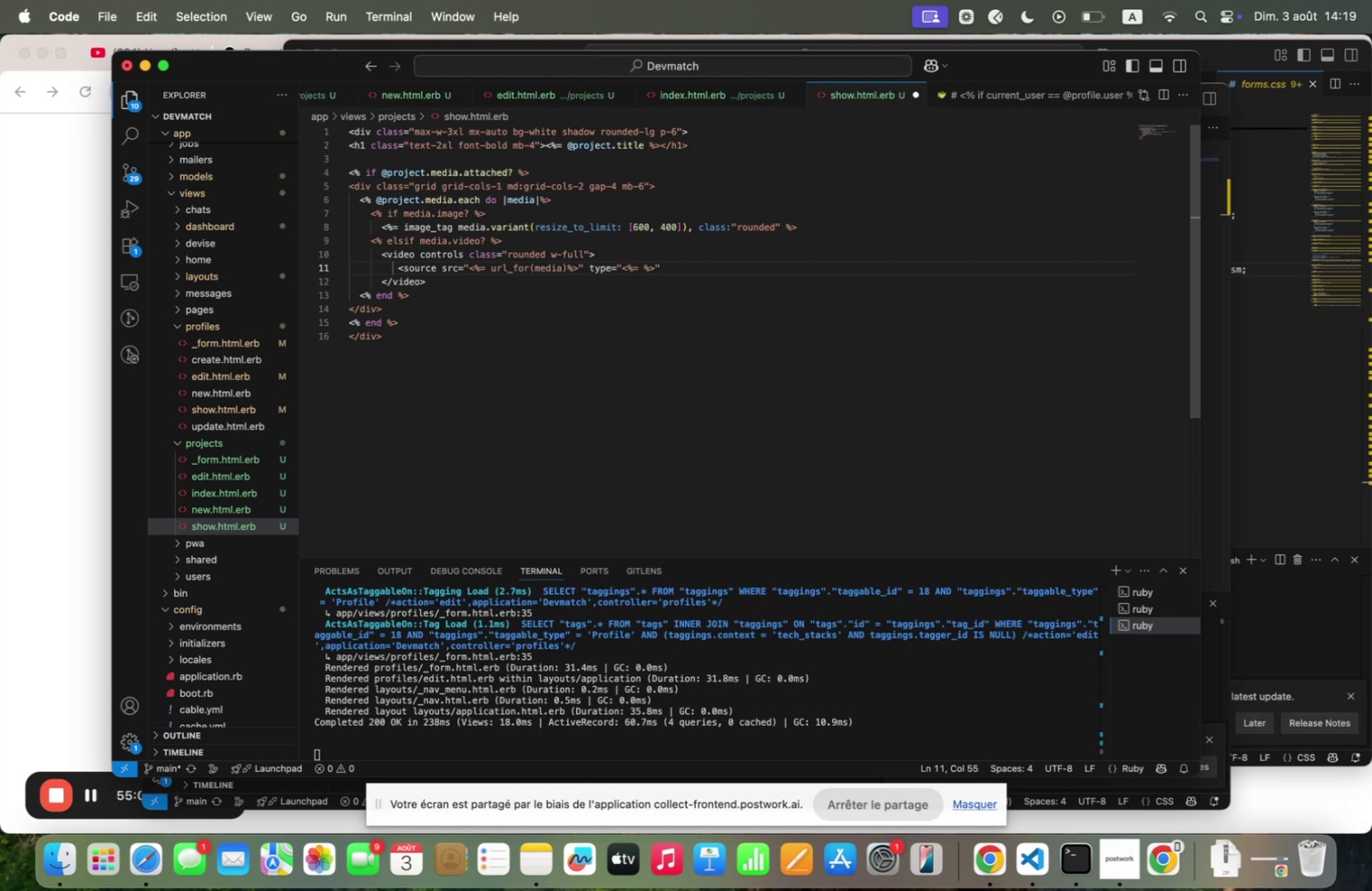 
type(;EDIQ<CONTENT+TYPE)
 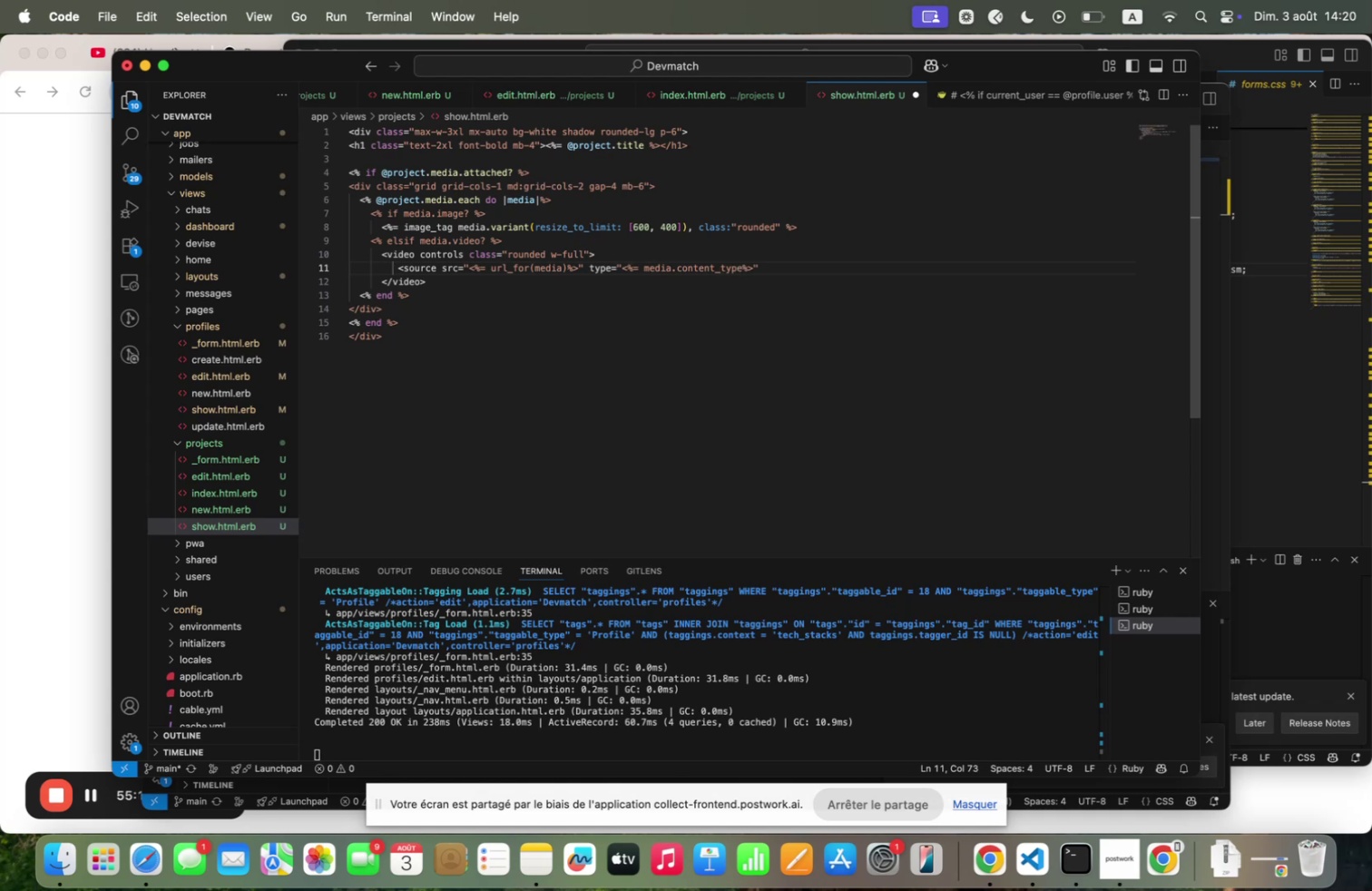 
key(ArrowRight)
 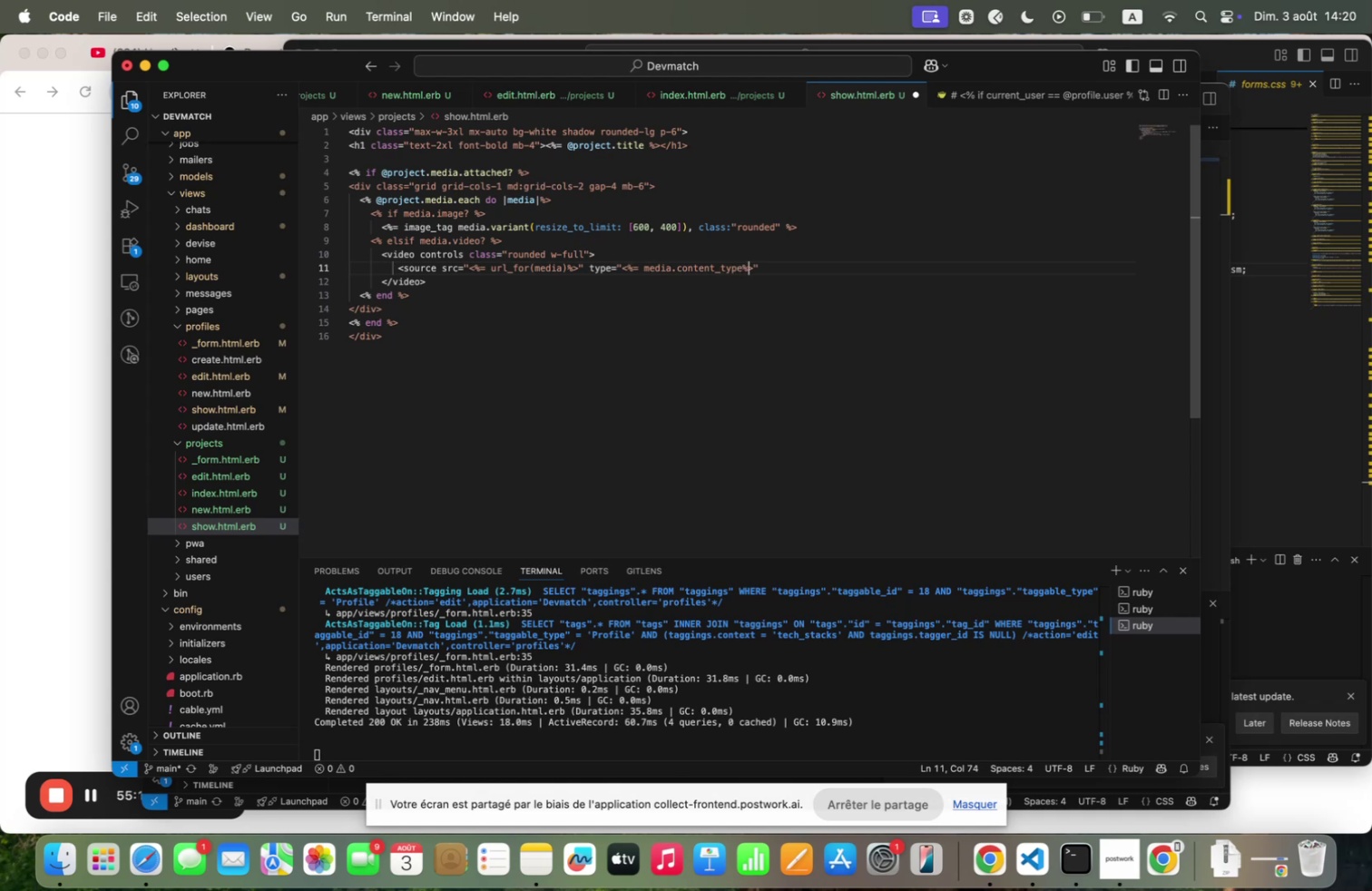 
key(ArrowRight)
 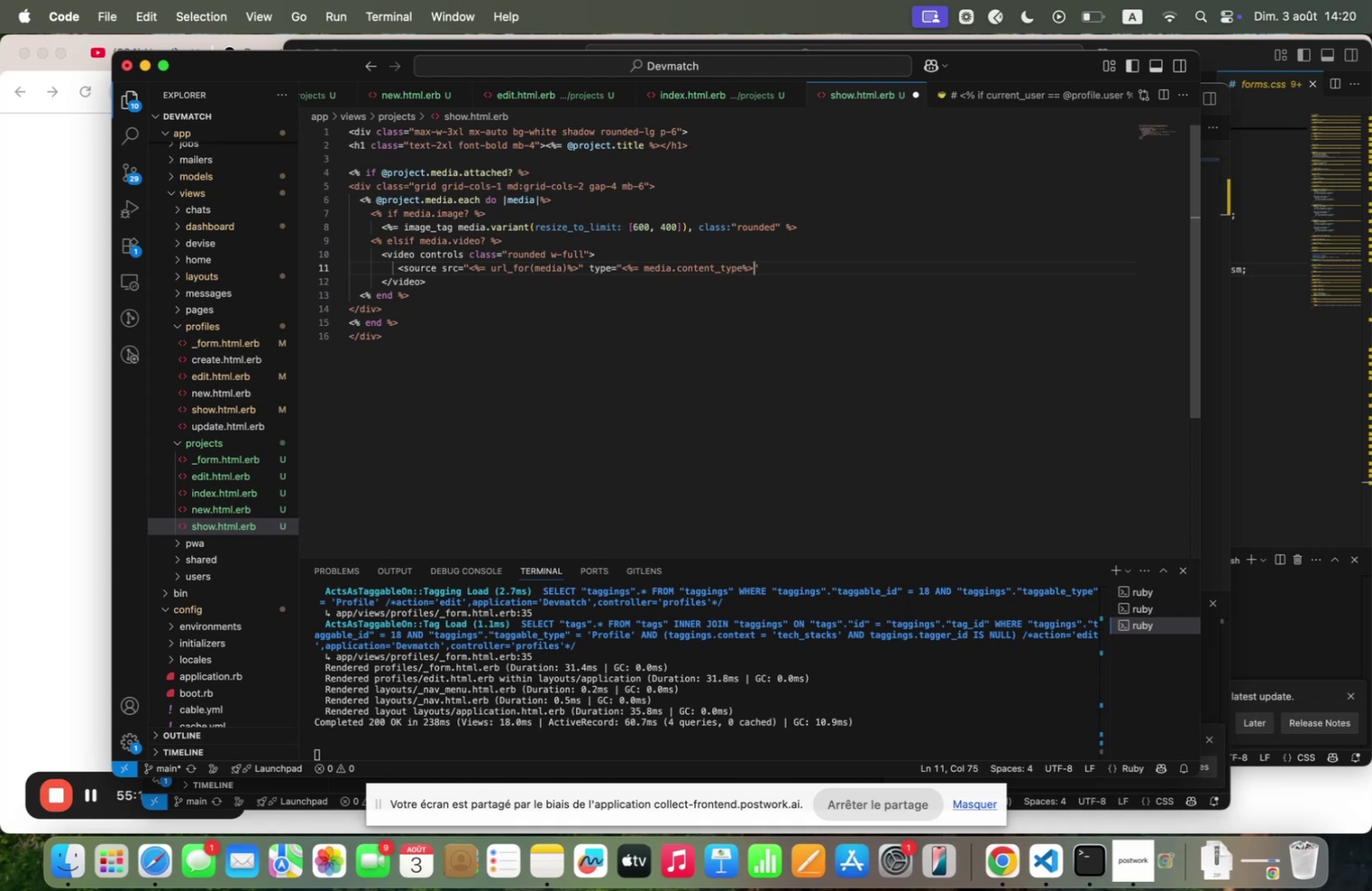 
key(ArrowRight)
 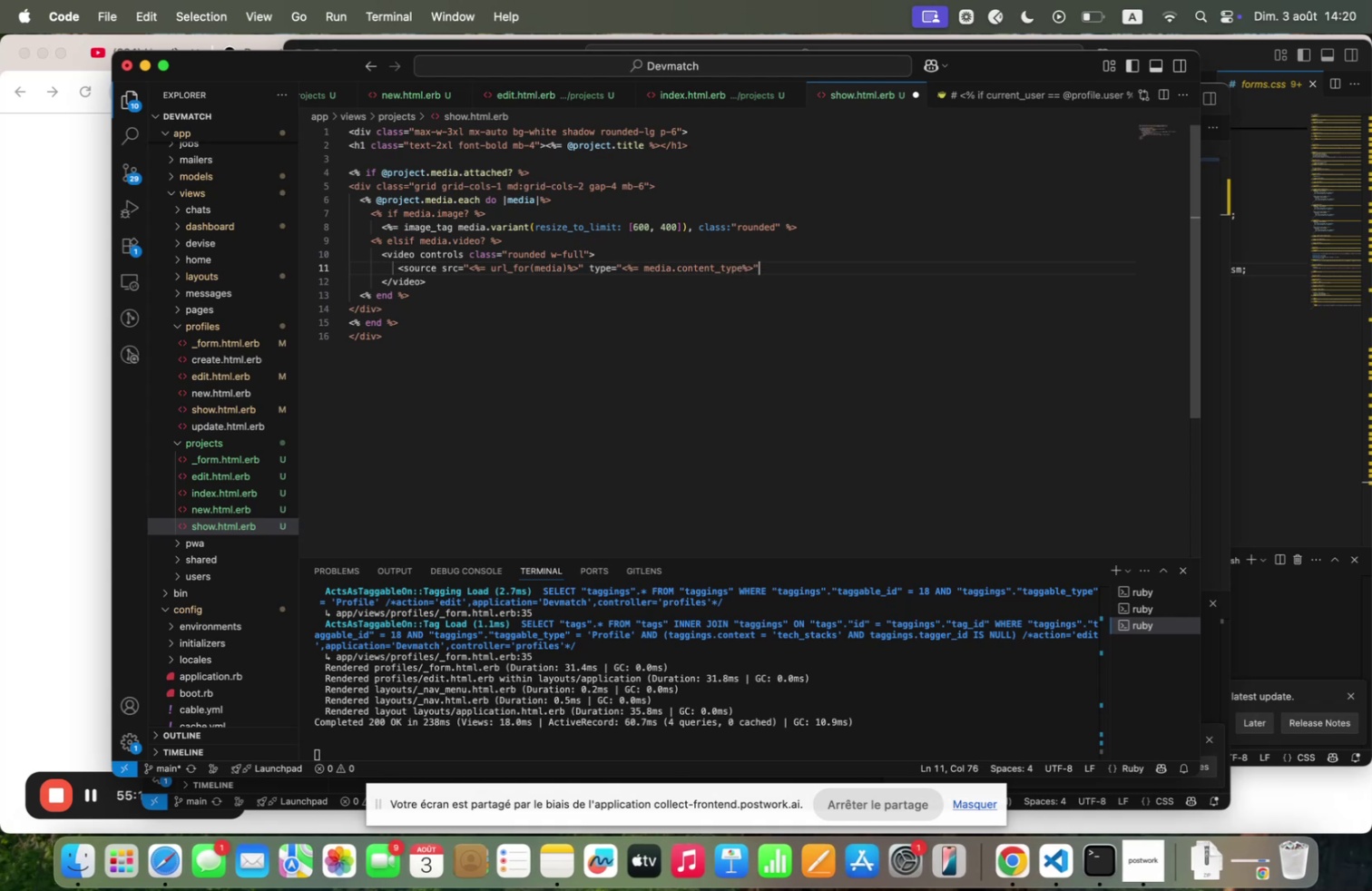 
key(Shift+Backquote)
 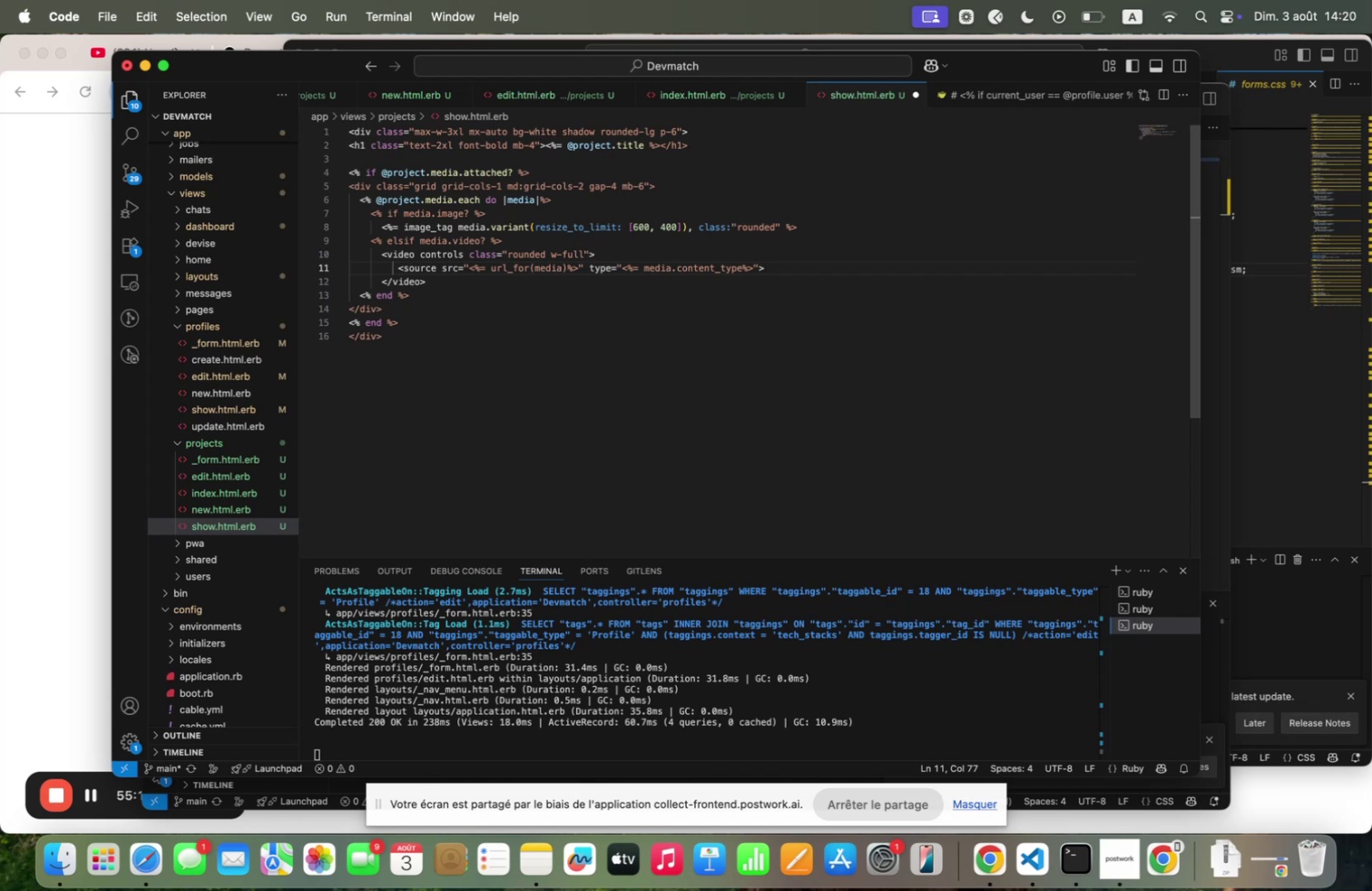 
wait(6.38)
 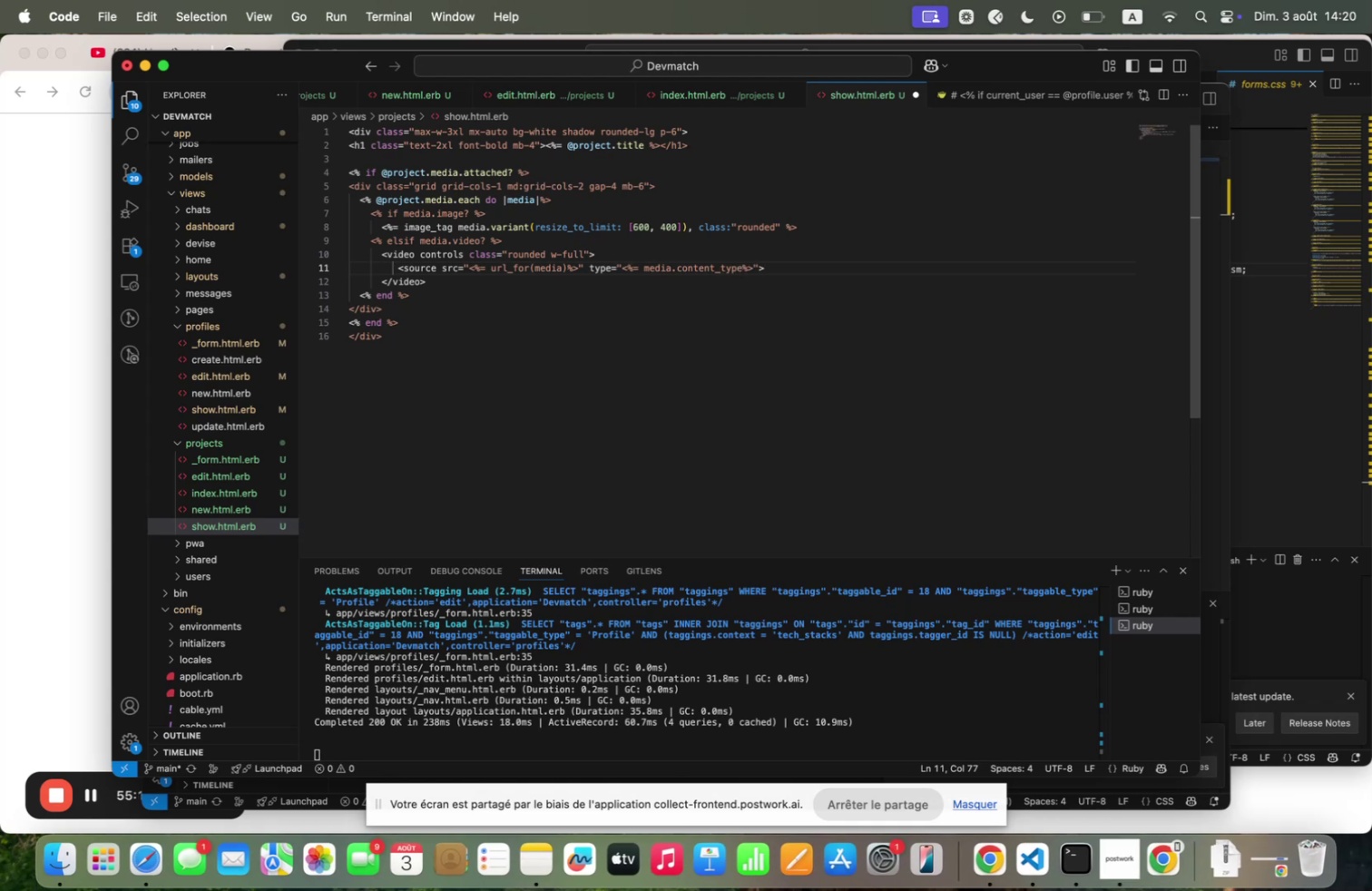 
key(Enter)
 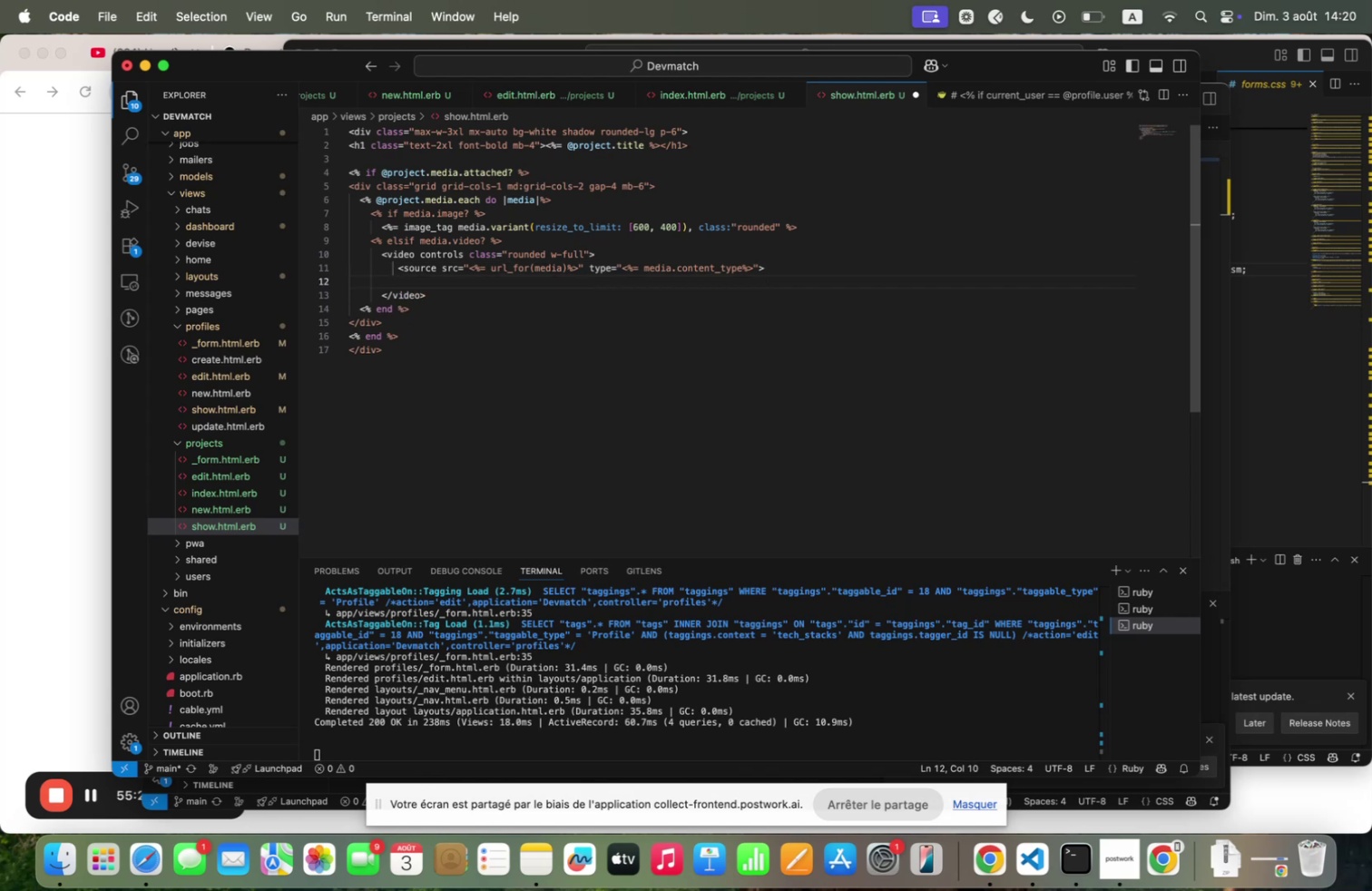 
type(Your brozser dosen4t sy)
key(Backspace)
type(upport the video tqg)
 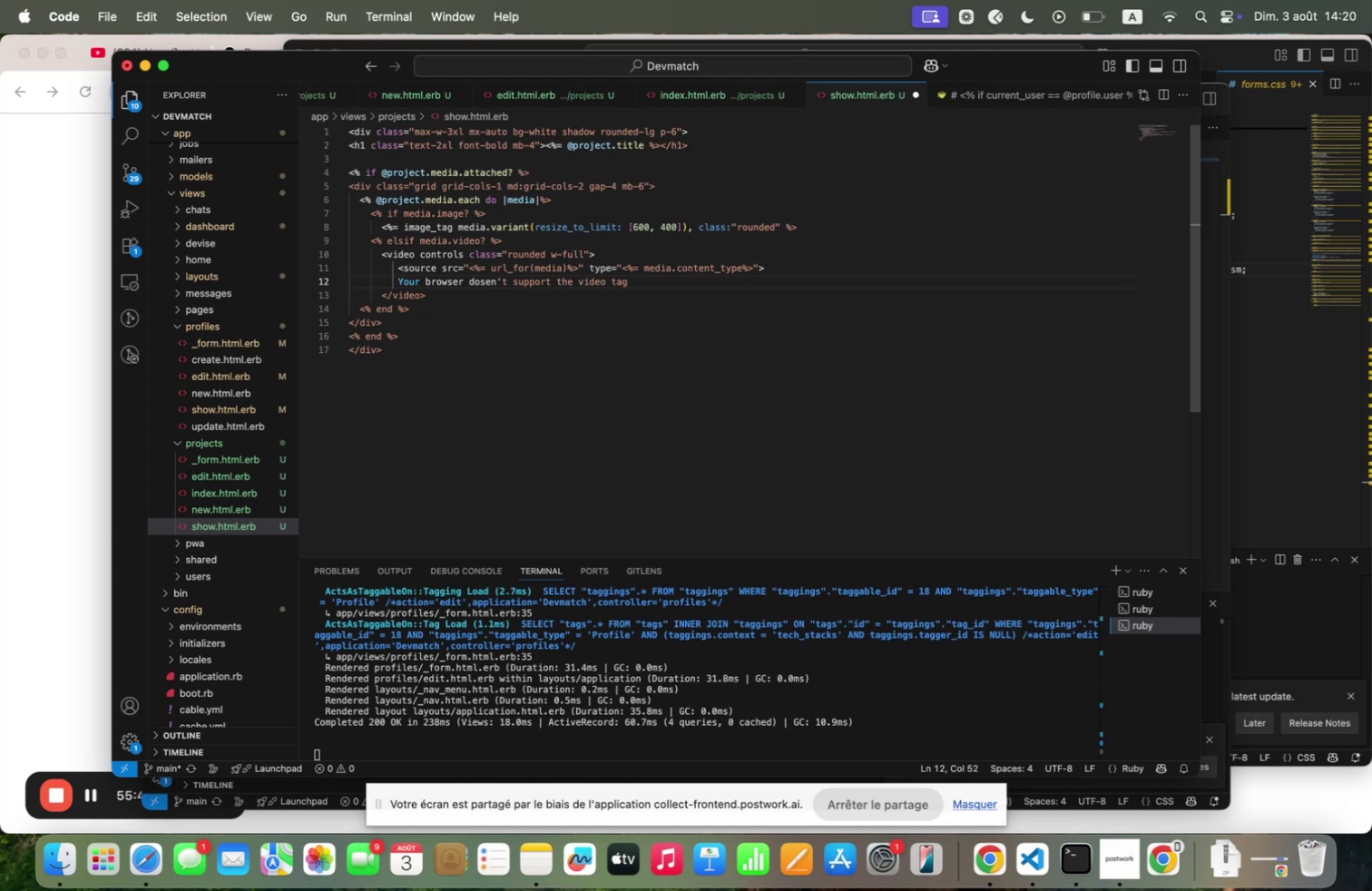 
wait(9.96)
 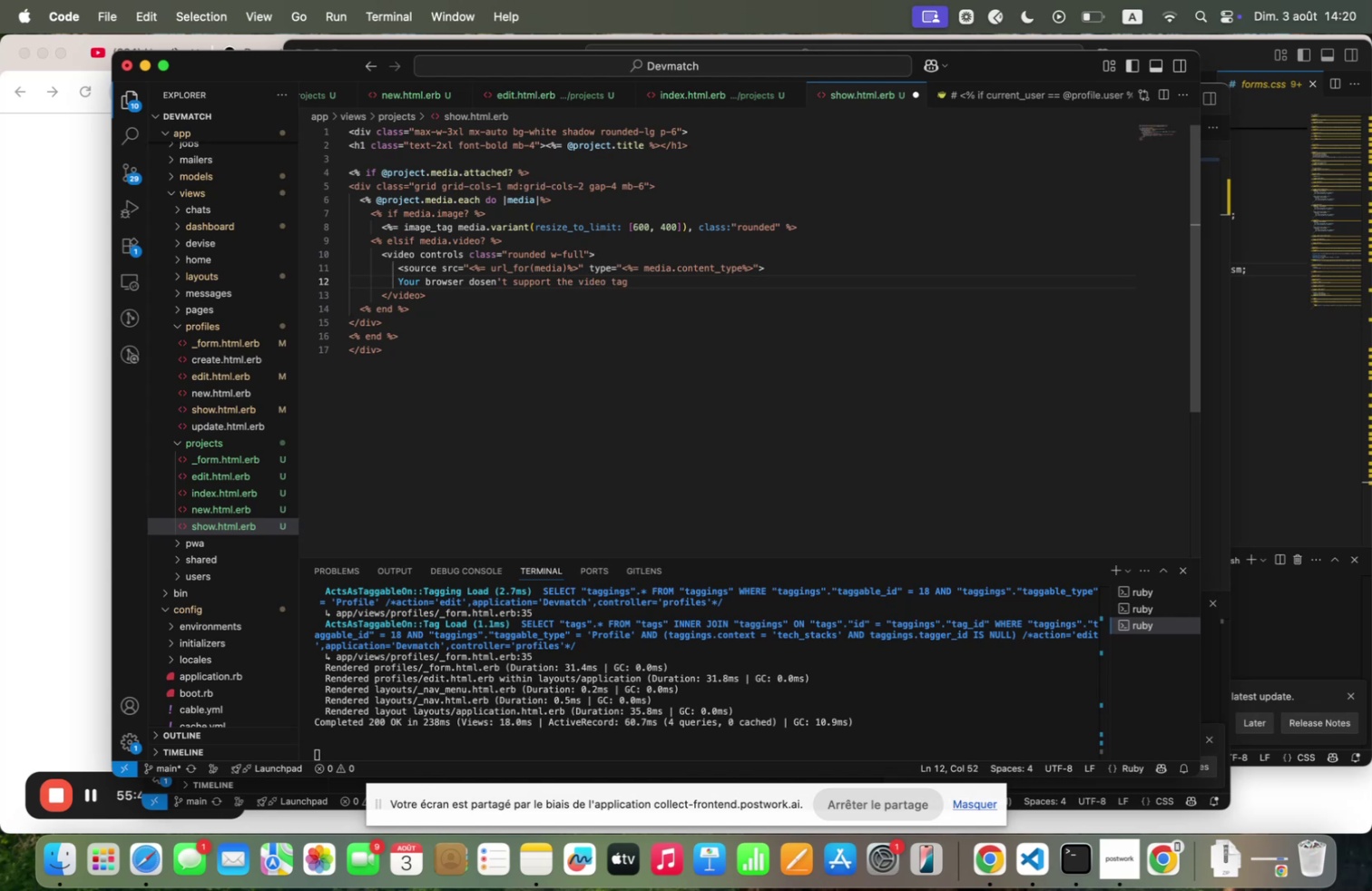 
left_click([428, 303])
 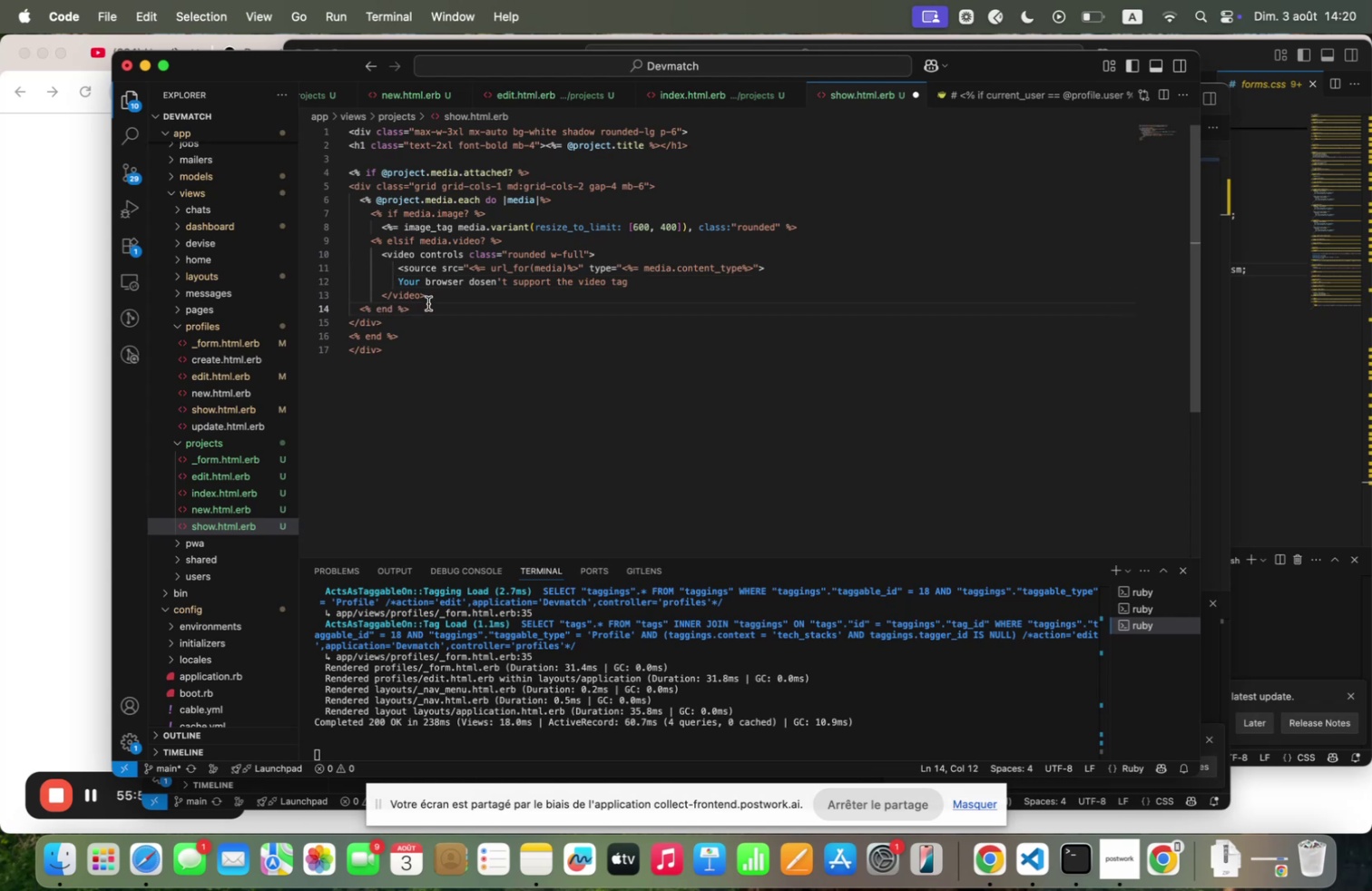 
key(Enter)
 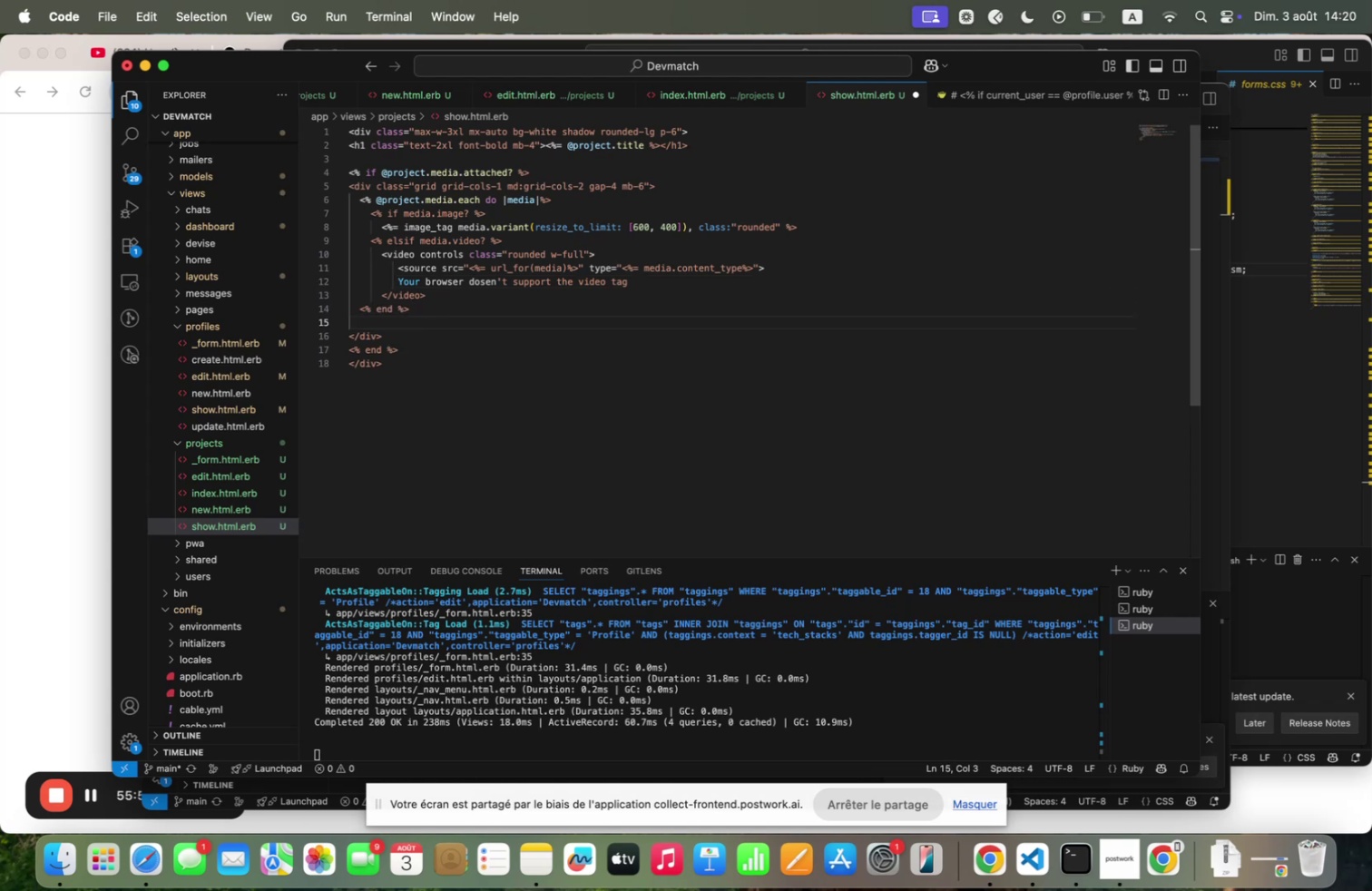 
type(`" end "~)
 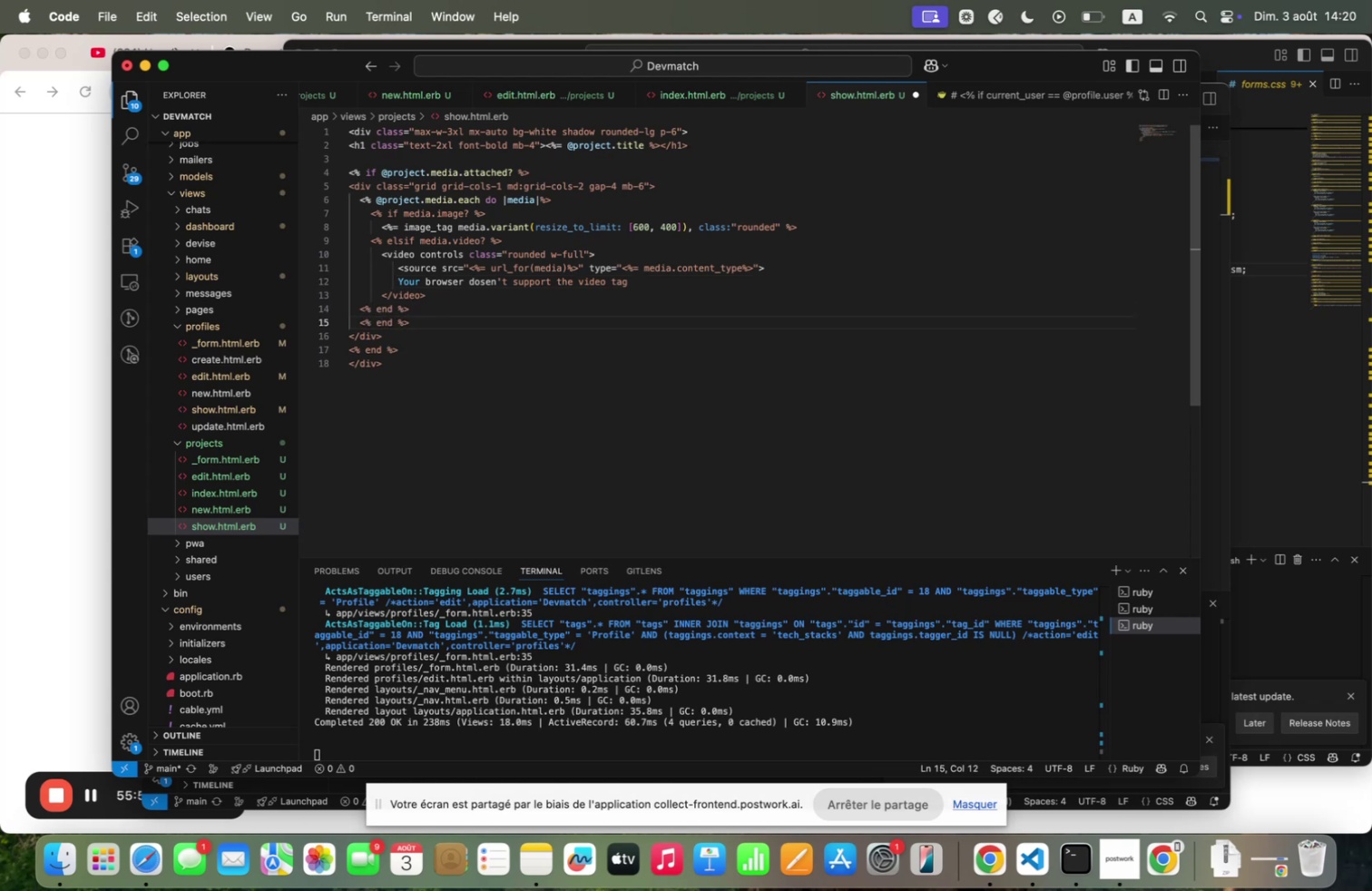 
key(Enter)
 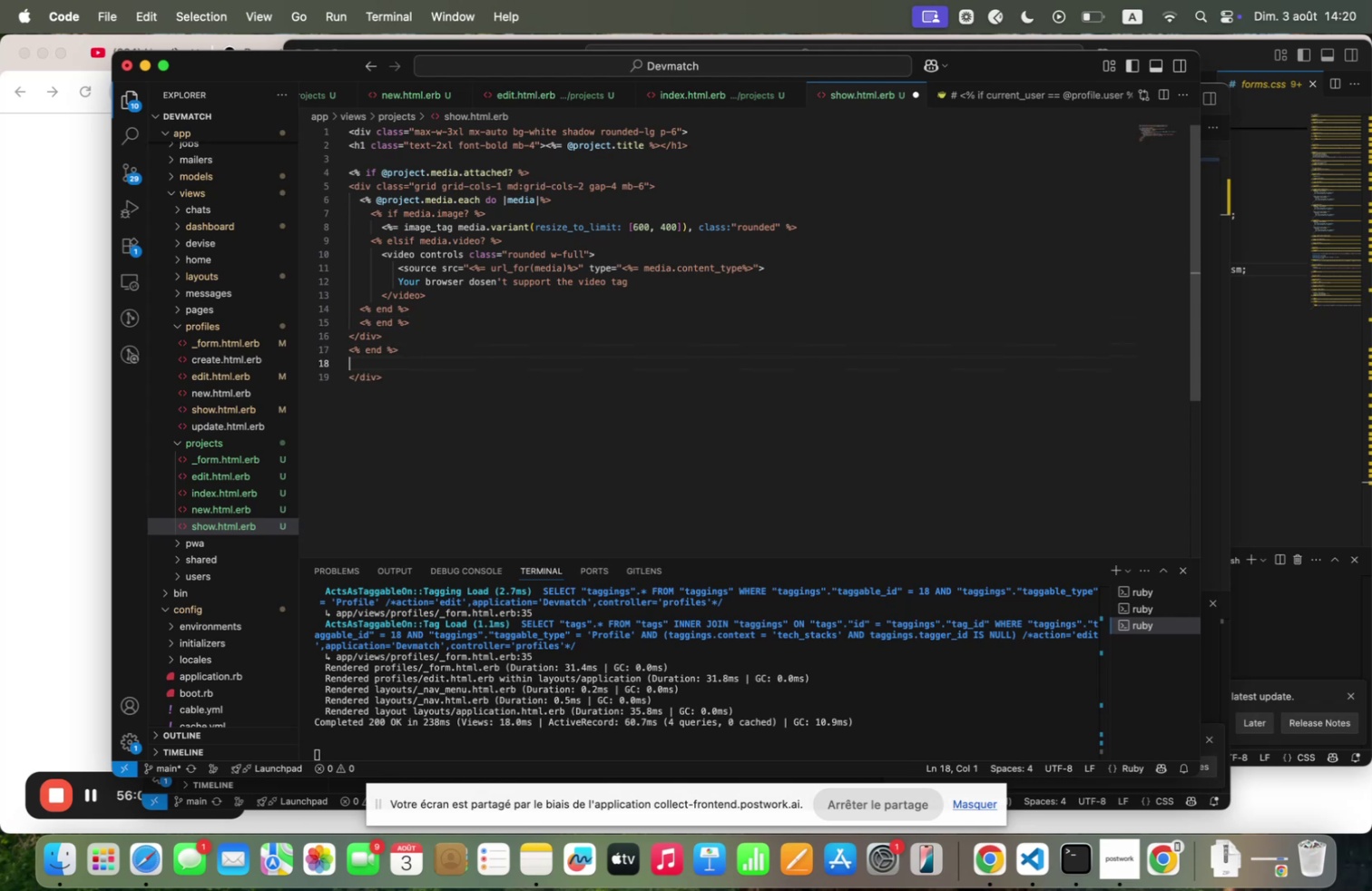 
key(Enter)
 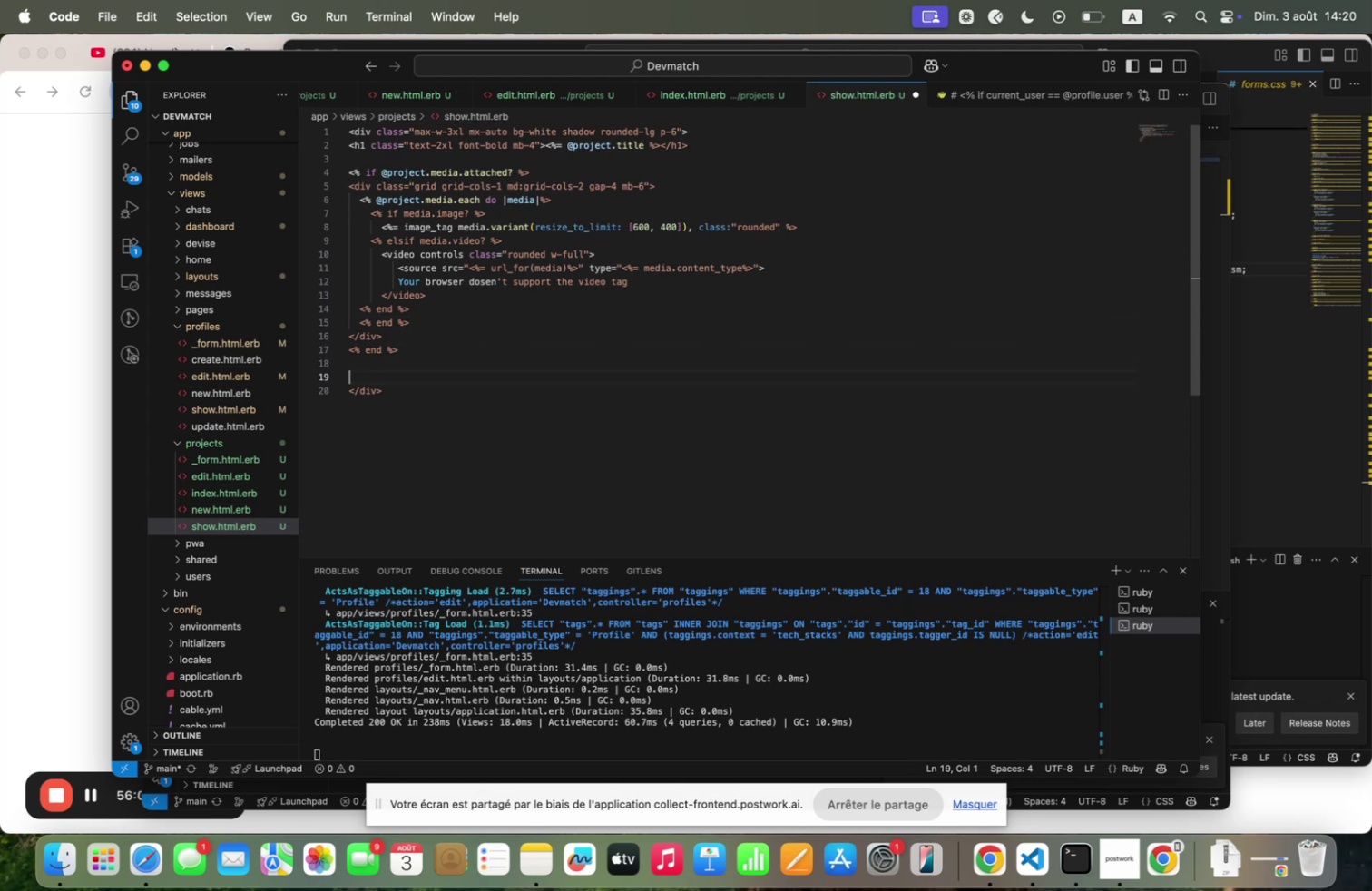 
key(Enter)
 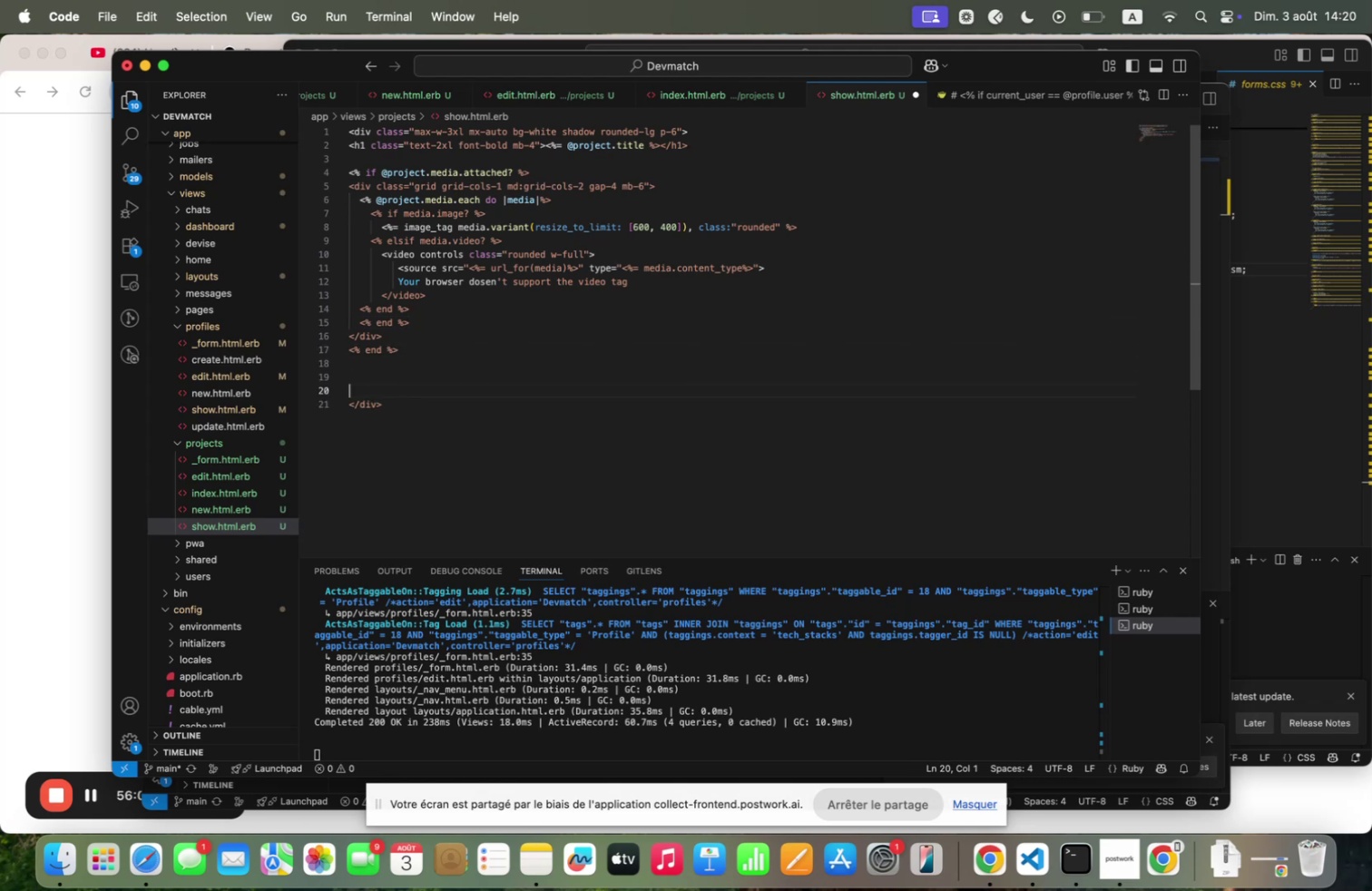 
key(Enter)
 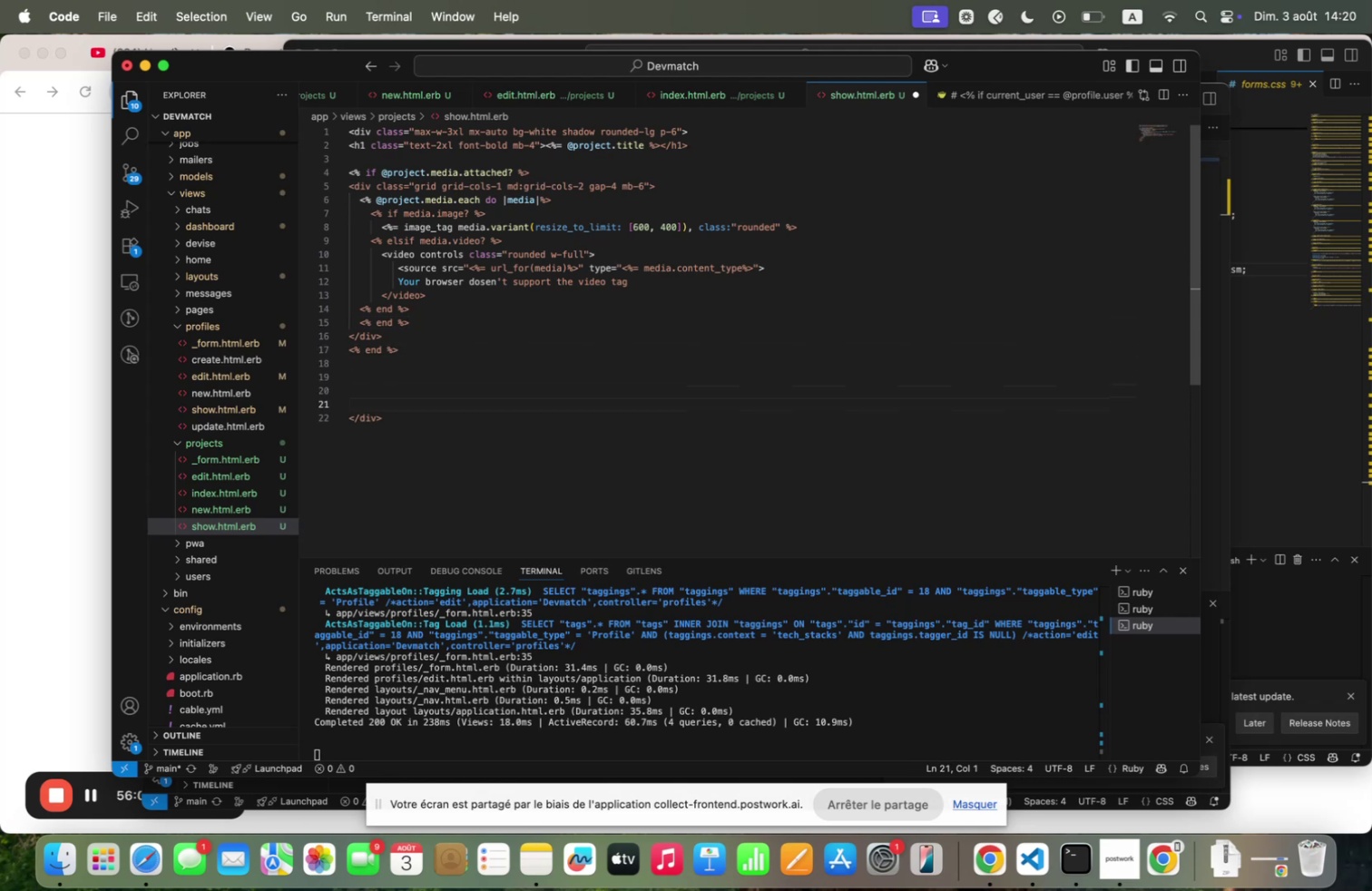 
key(ArrowUp)
 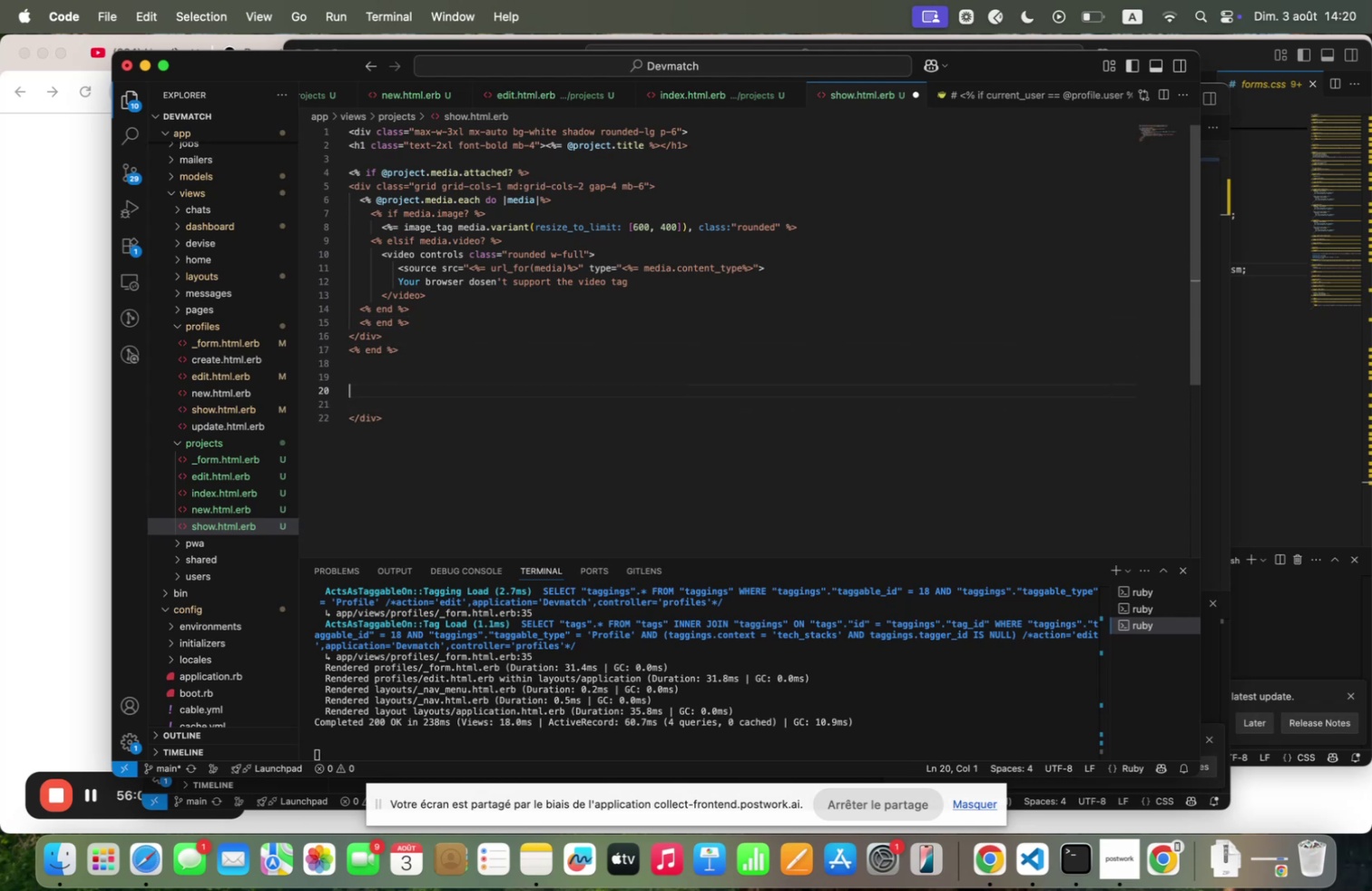 
key(ArrowUp)
 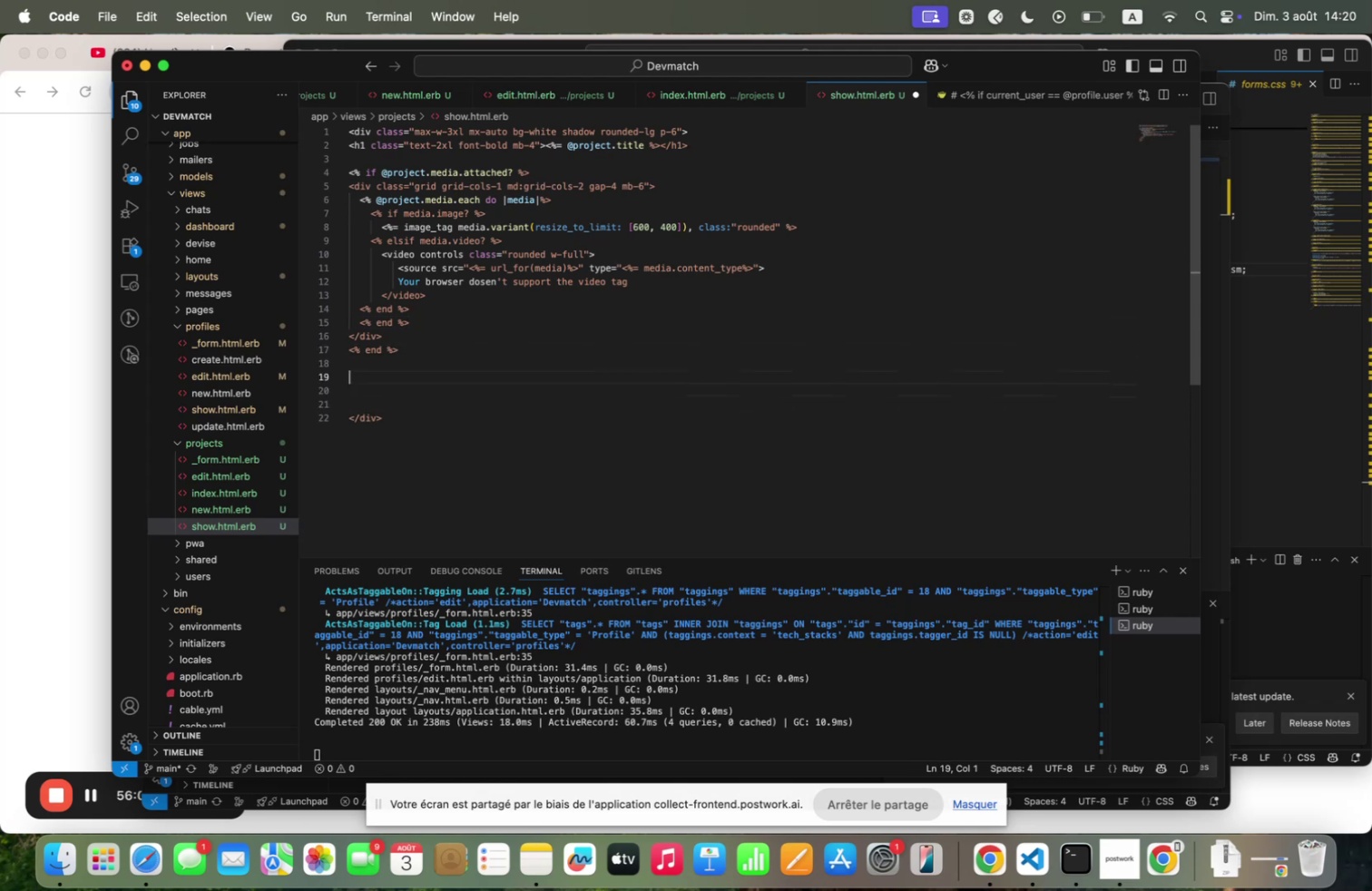 
key(ArrowUp)
 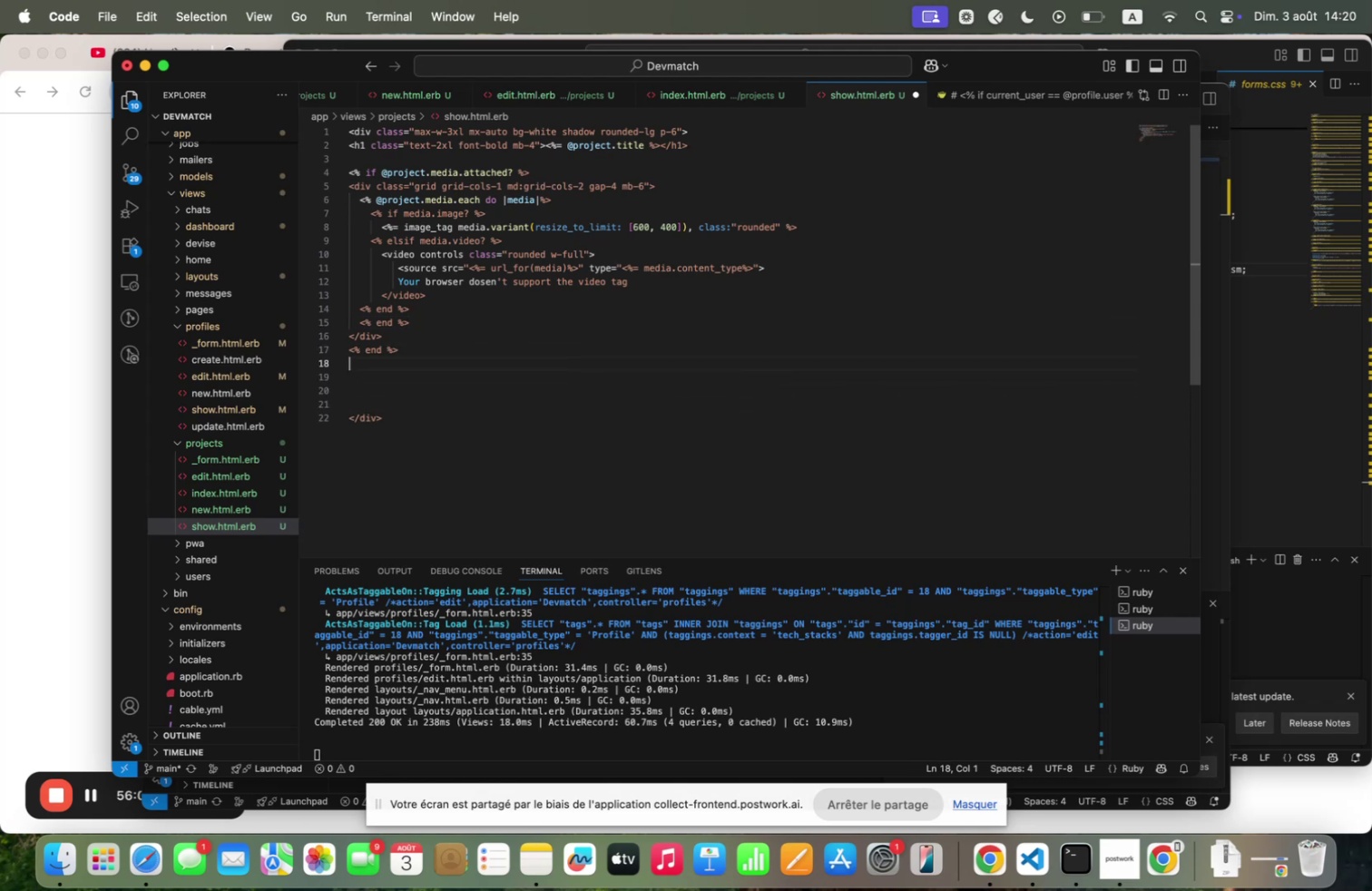 
key(ArrowDown)
 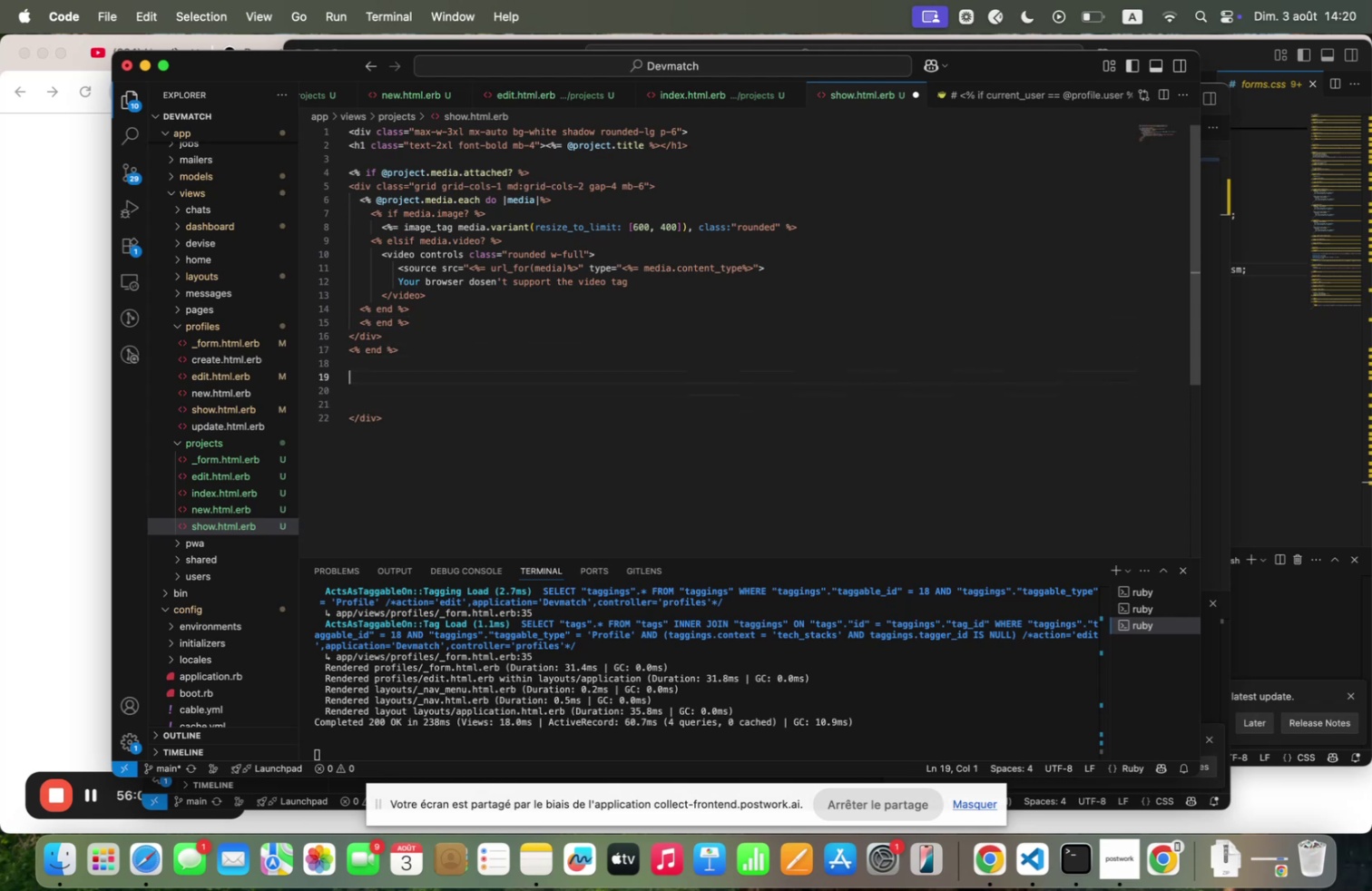 
type(`p clqss/33~`>p~)
 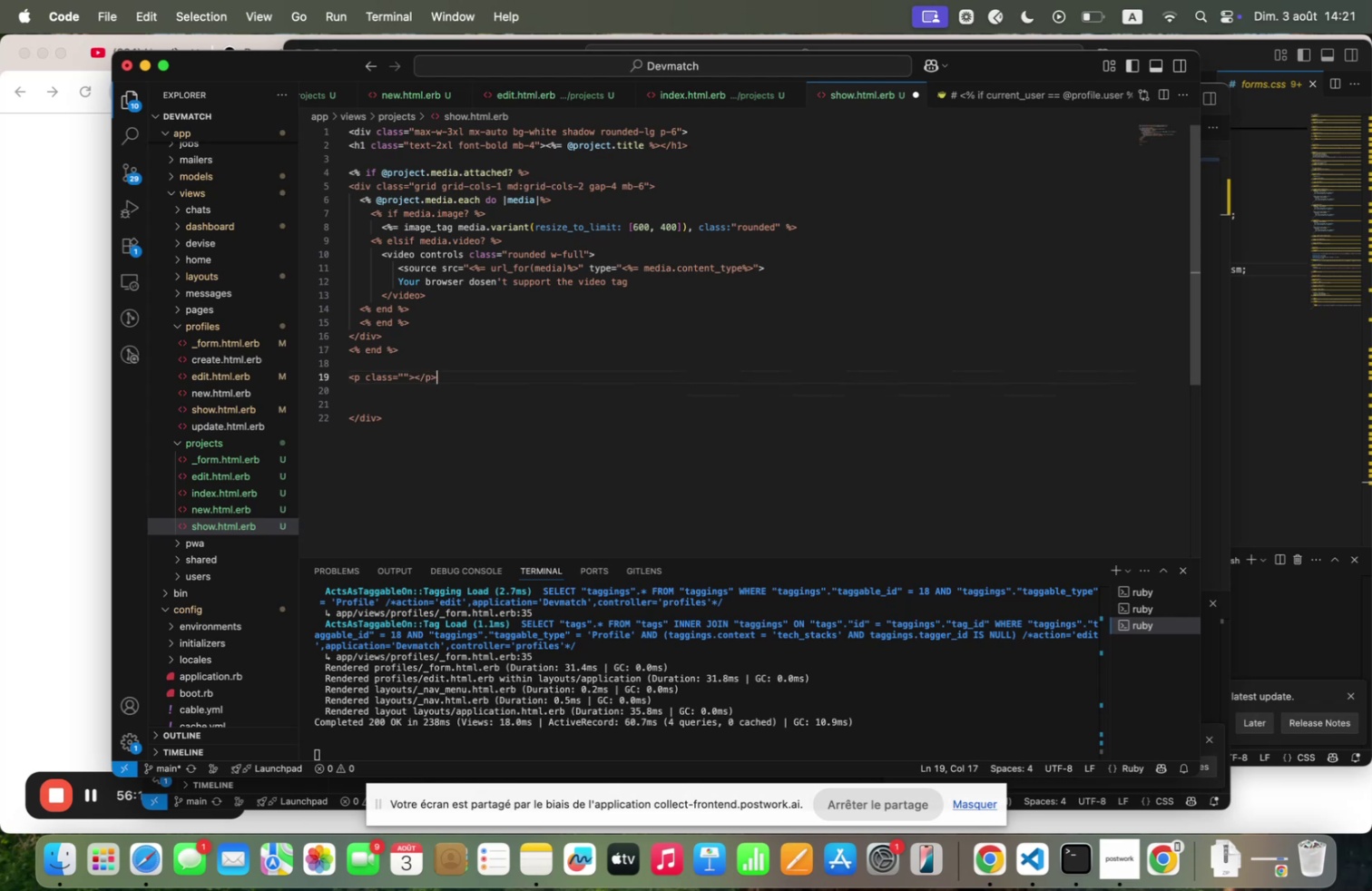 
key(ArrowLeft)
 